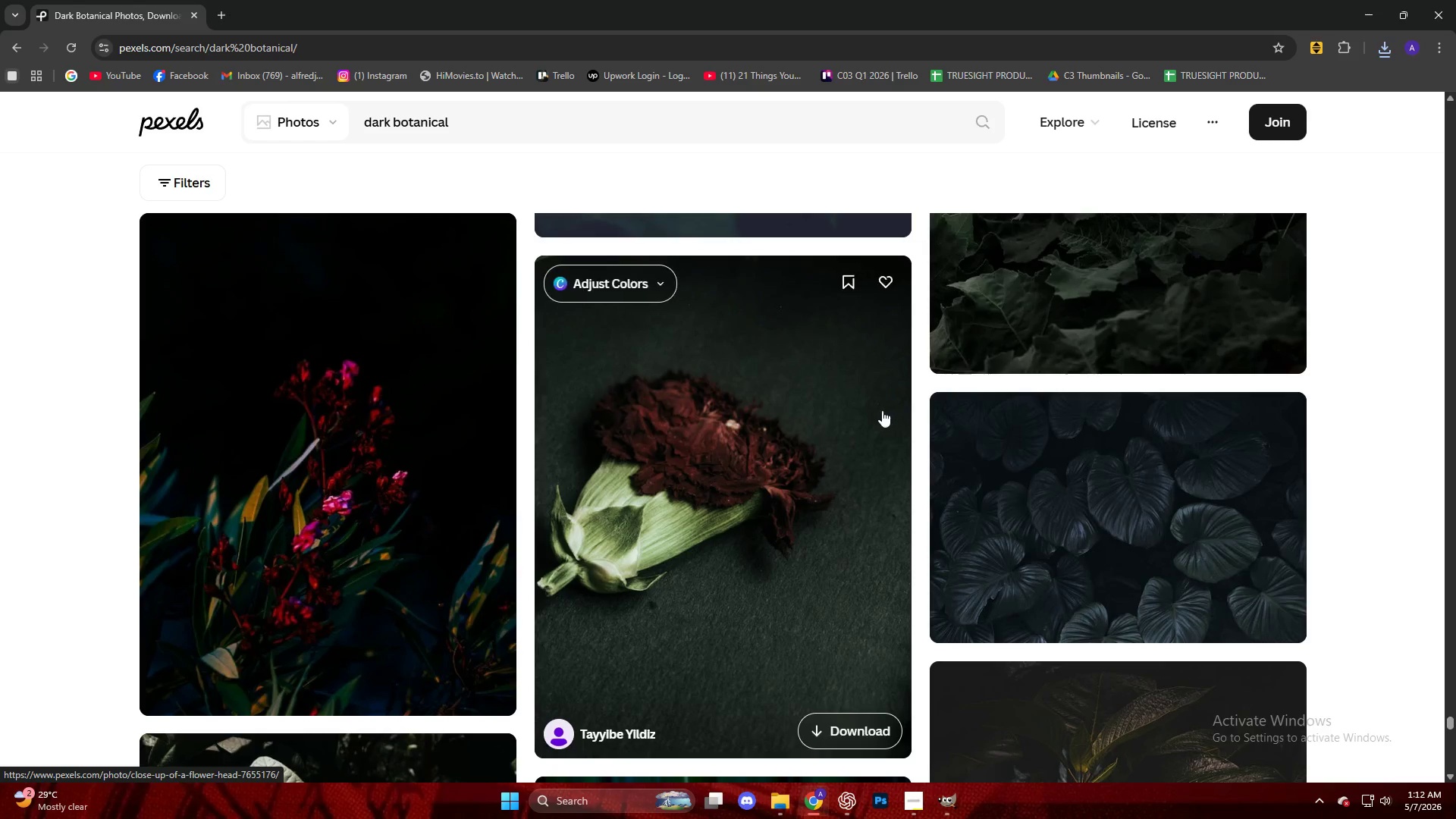 
scroll: coordinate [884, 403], scroll_direction: down, amount: 16.0
 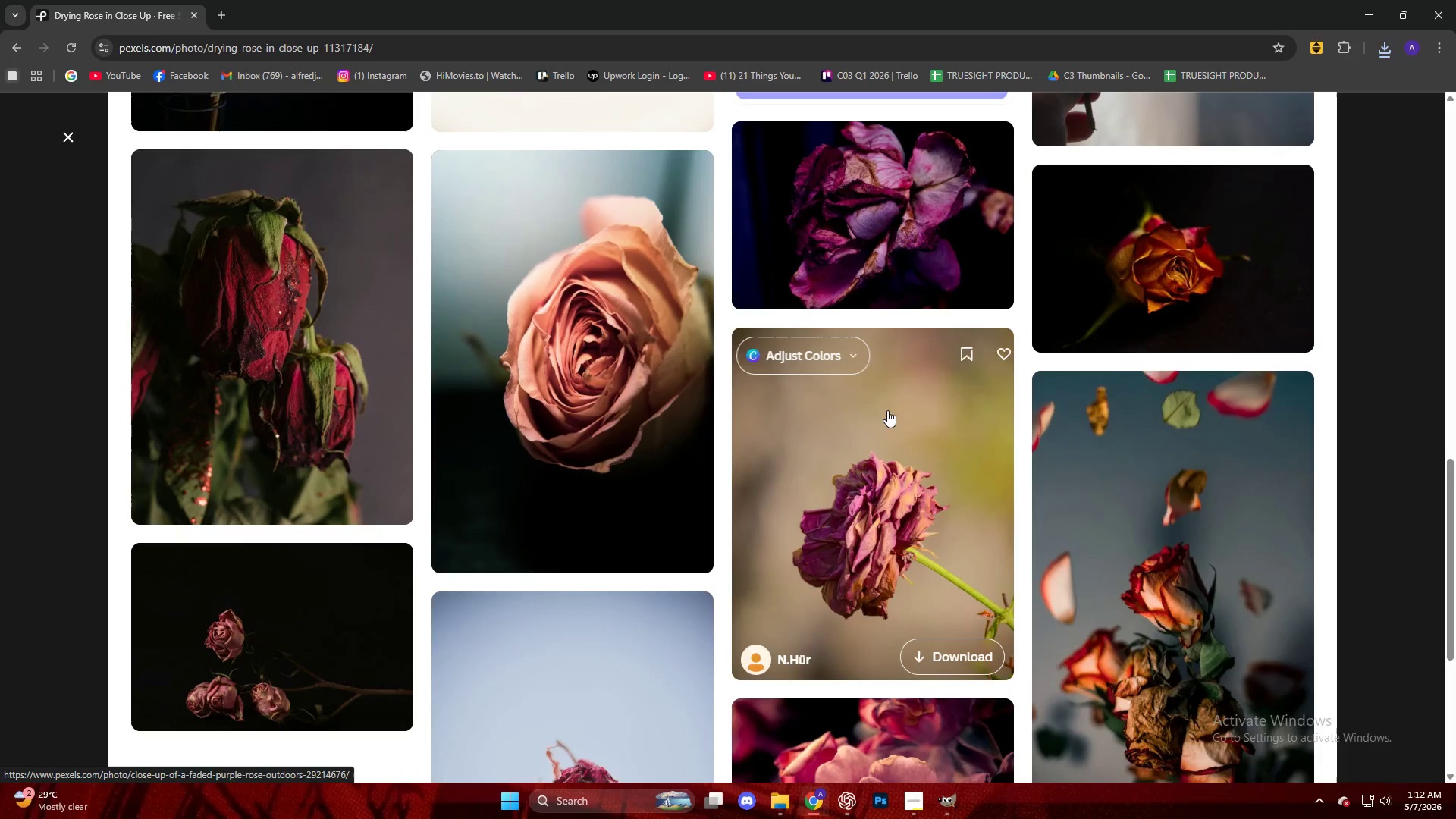 
left_click([723, 362])
 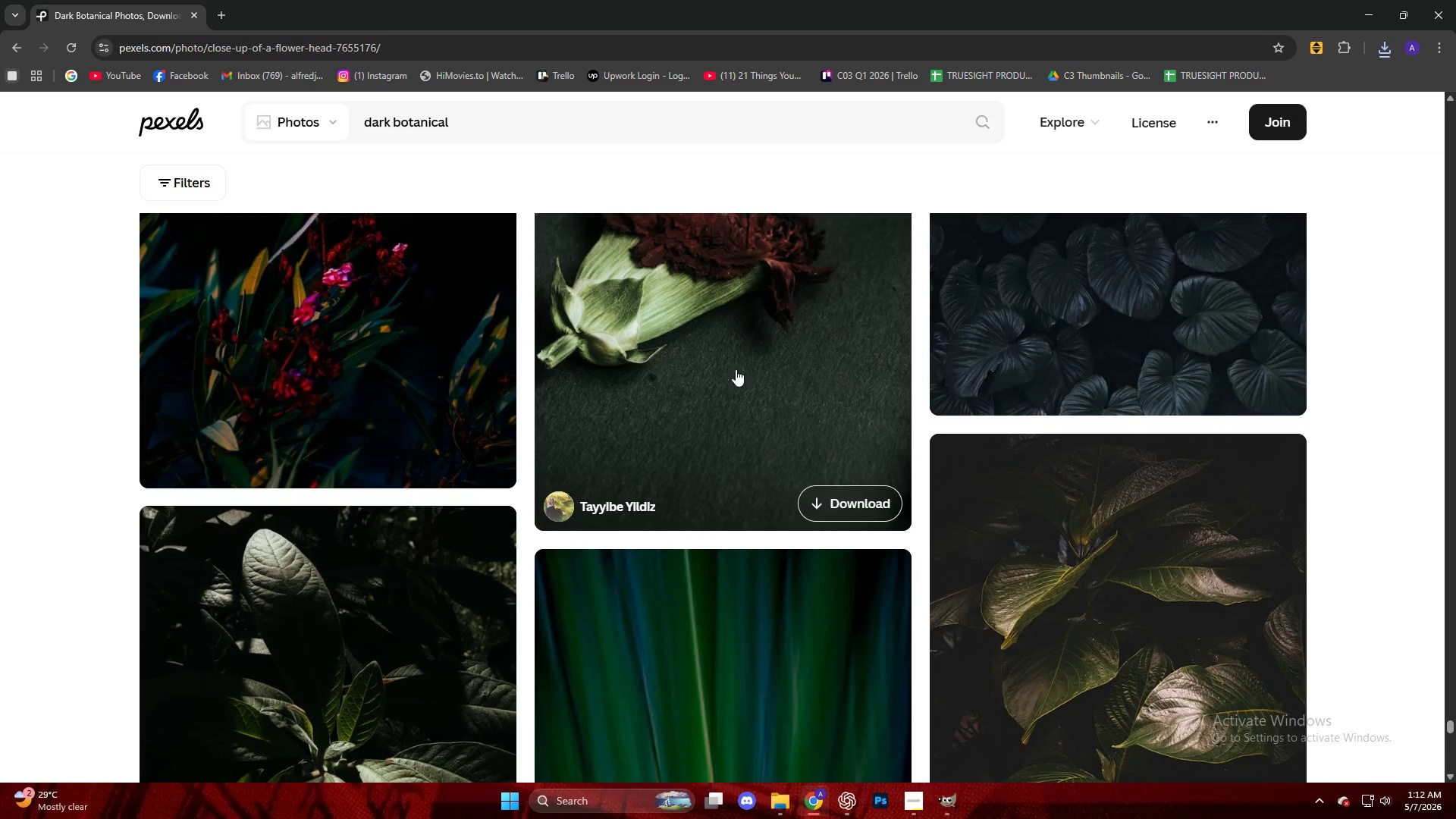 
scroll: coordinate [703, 437], scroll_direction: down, amount: 50.0
 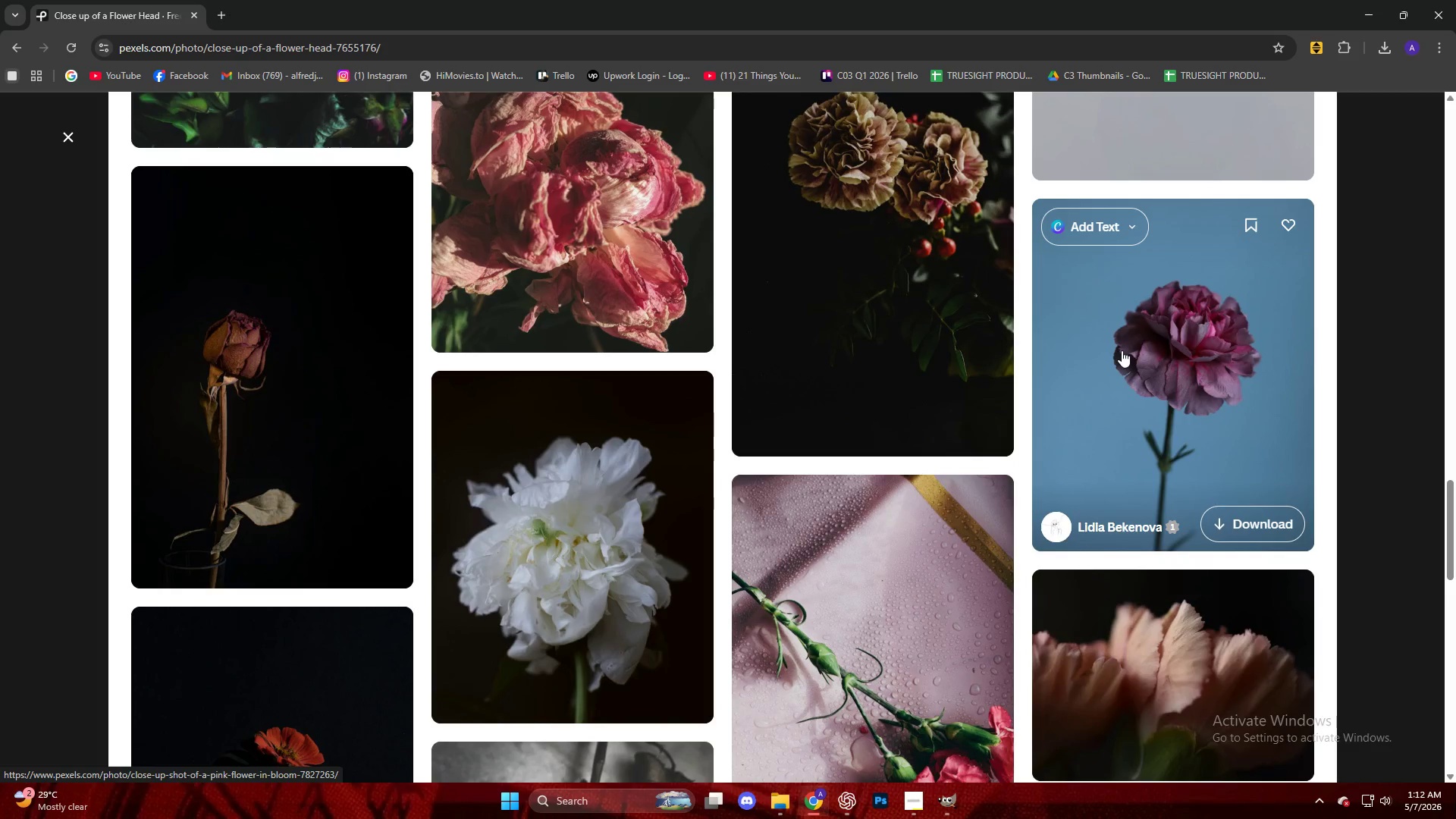 
left_click([1122, 350])
 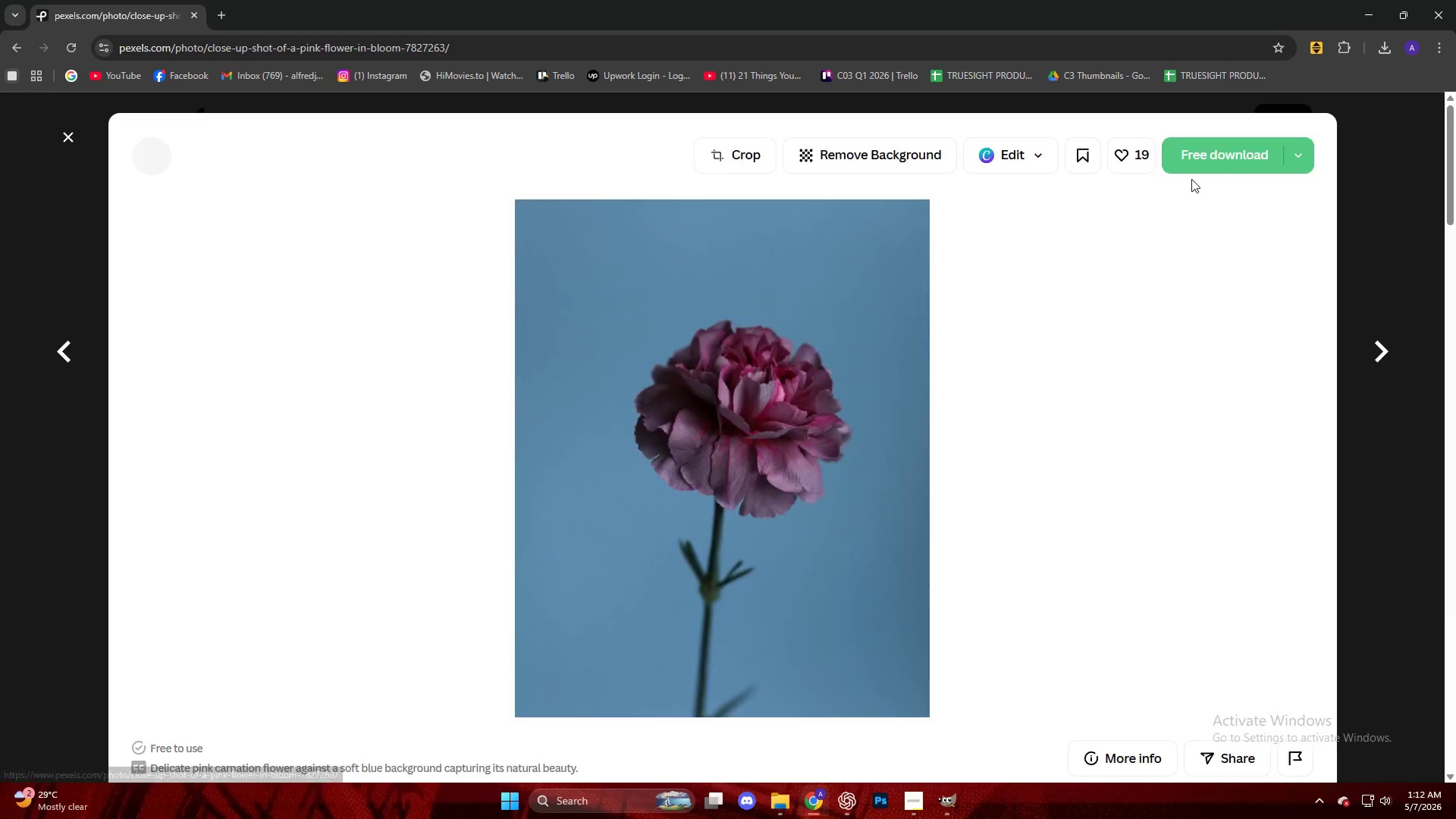 
left_click([1186, 152])
 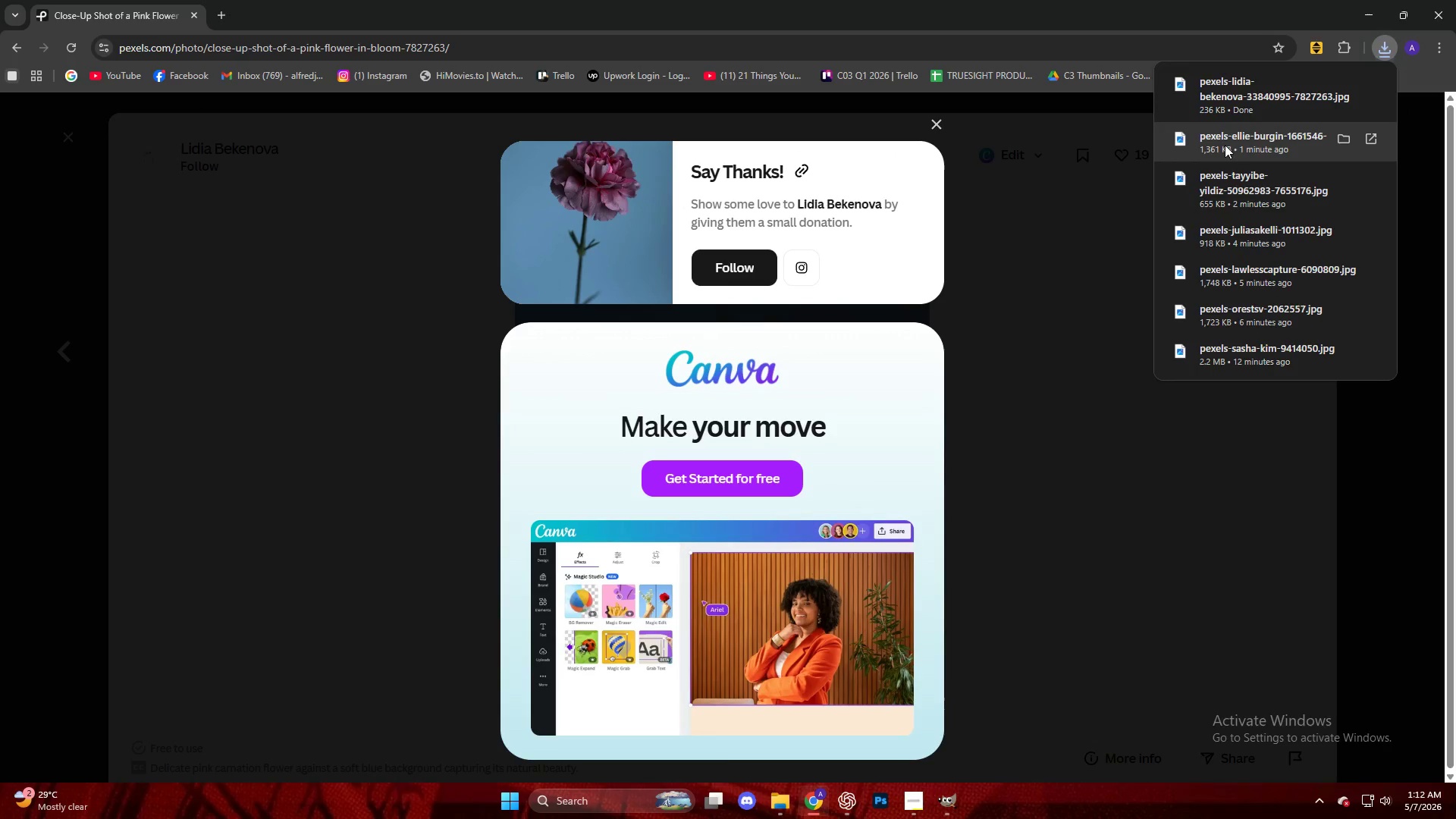 
left_click_drag(start_coordinate=[1240, 101], to_coordinate=[825, 398])
 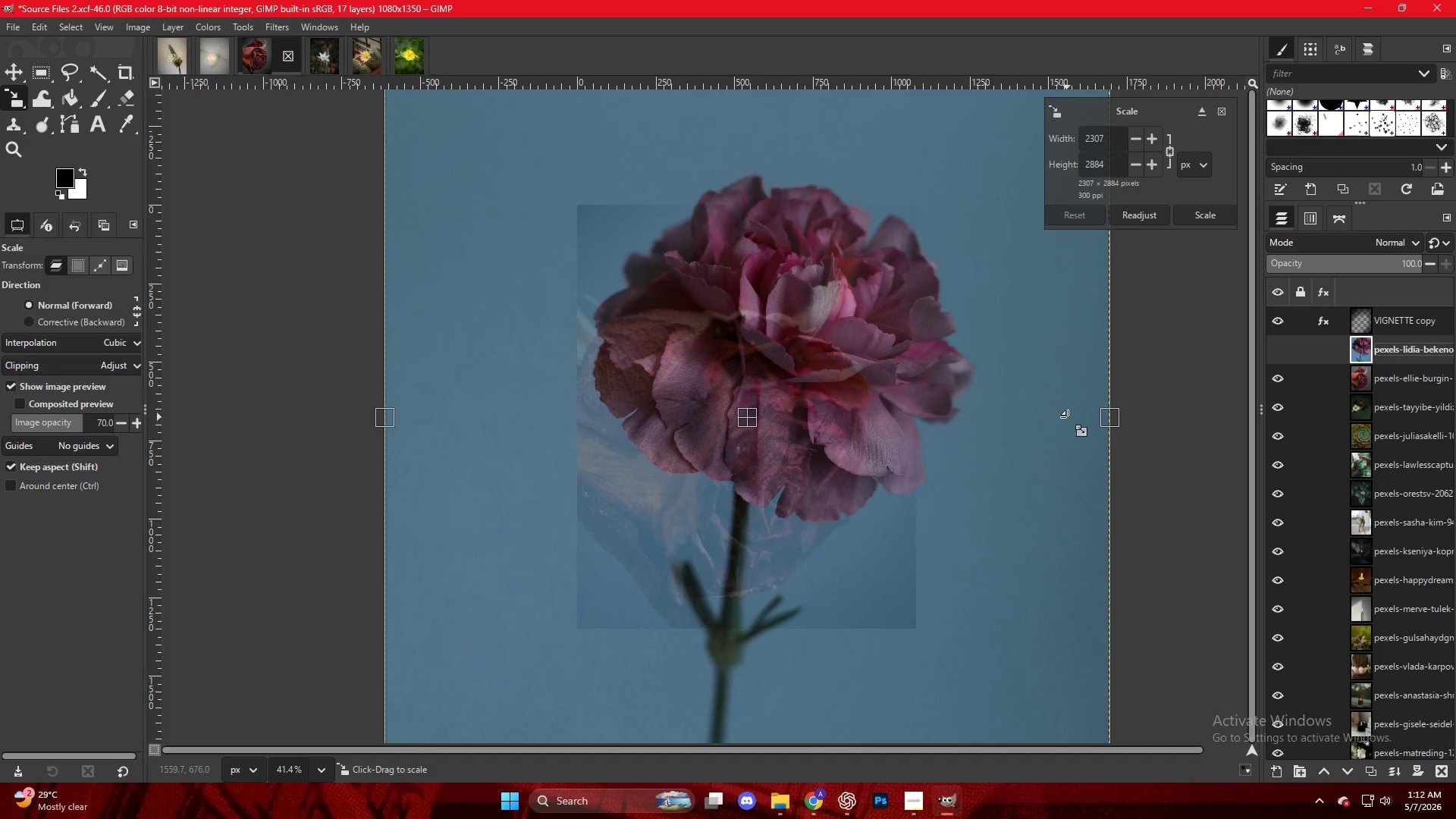 
left_click_drag(start_coordinate=[1111, 420], to_coordinate=[923, 425])
 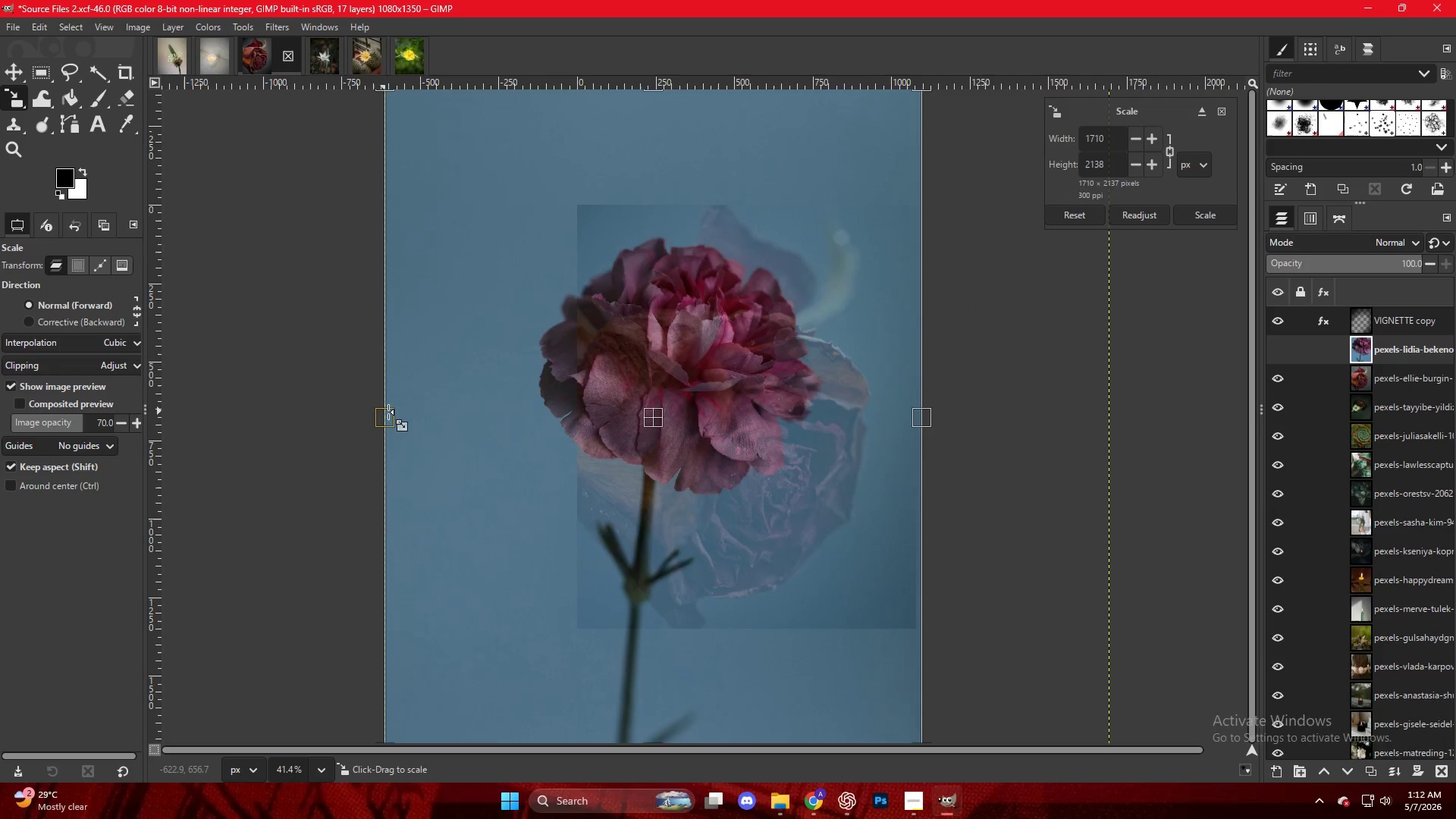 
left_click_drag(start_coordinate=[381, 413], to_coordinate=[570, 413])
 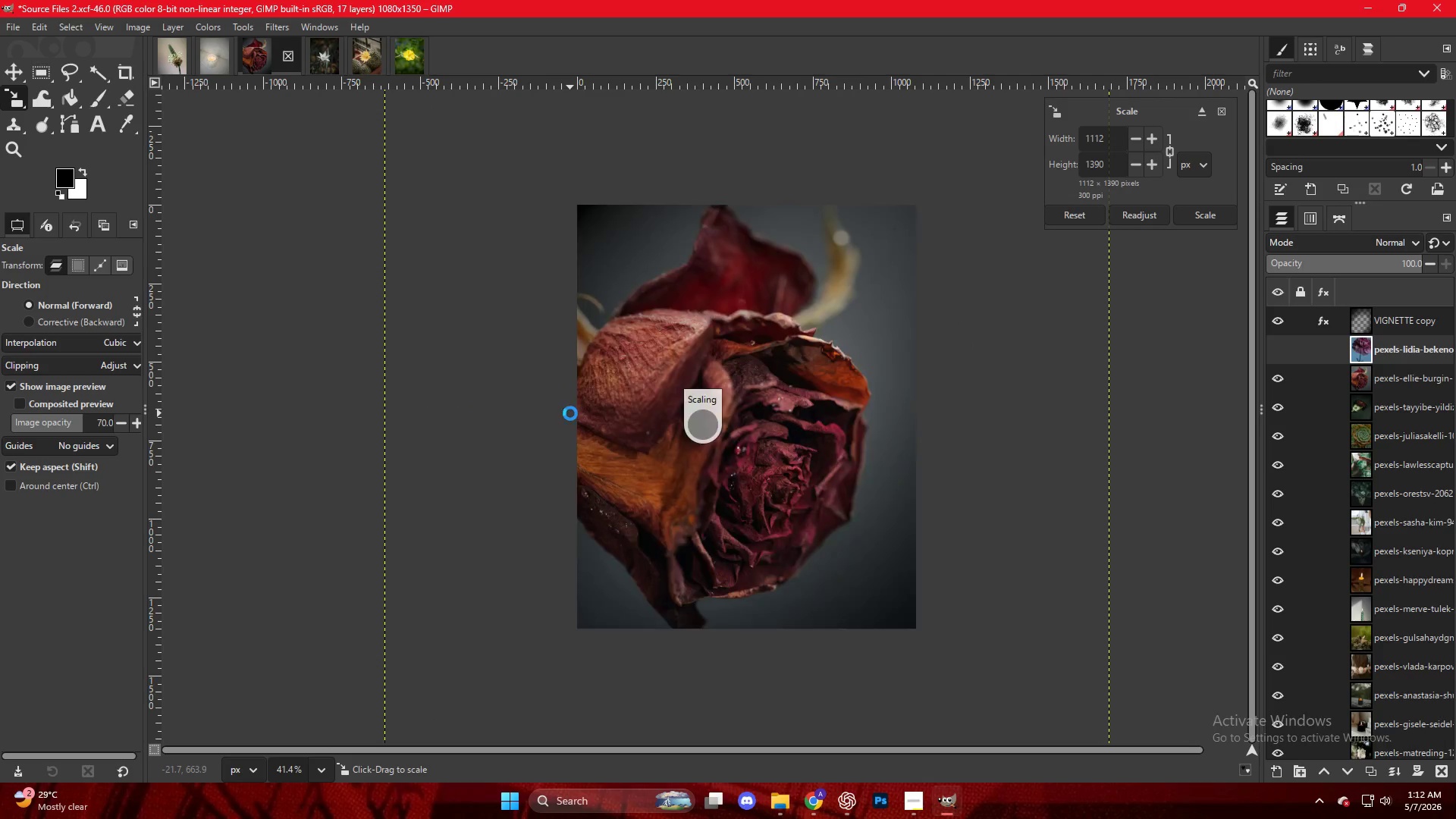 
key(NumpadEnter)
 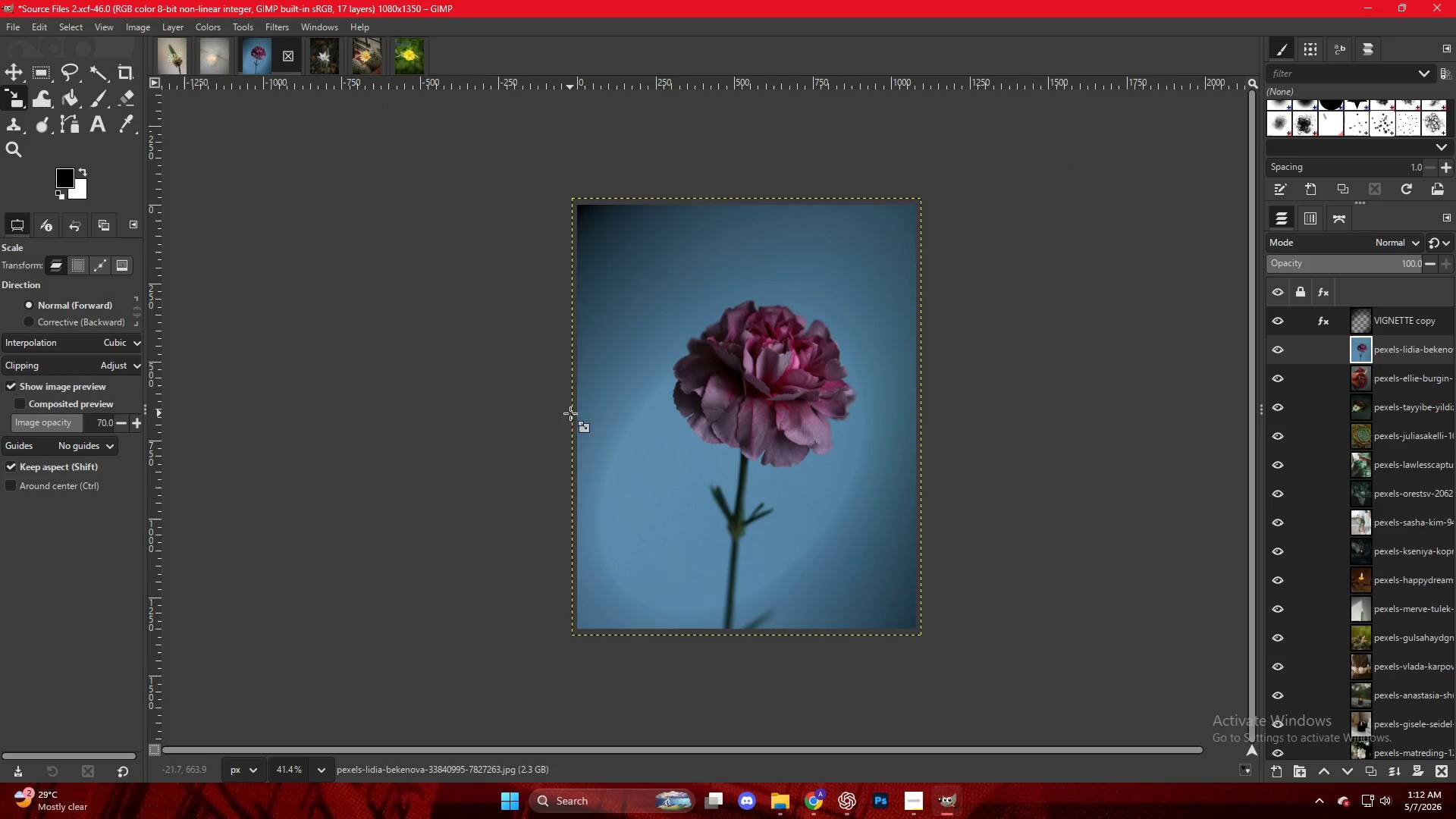 
key(Control+ControlLeft)
 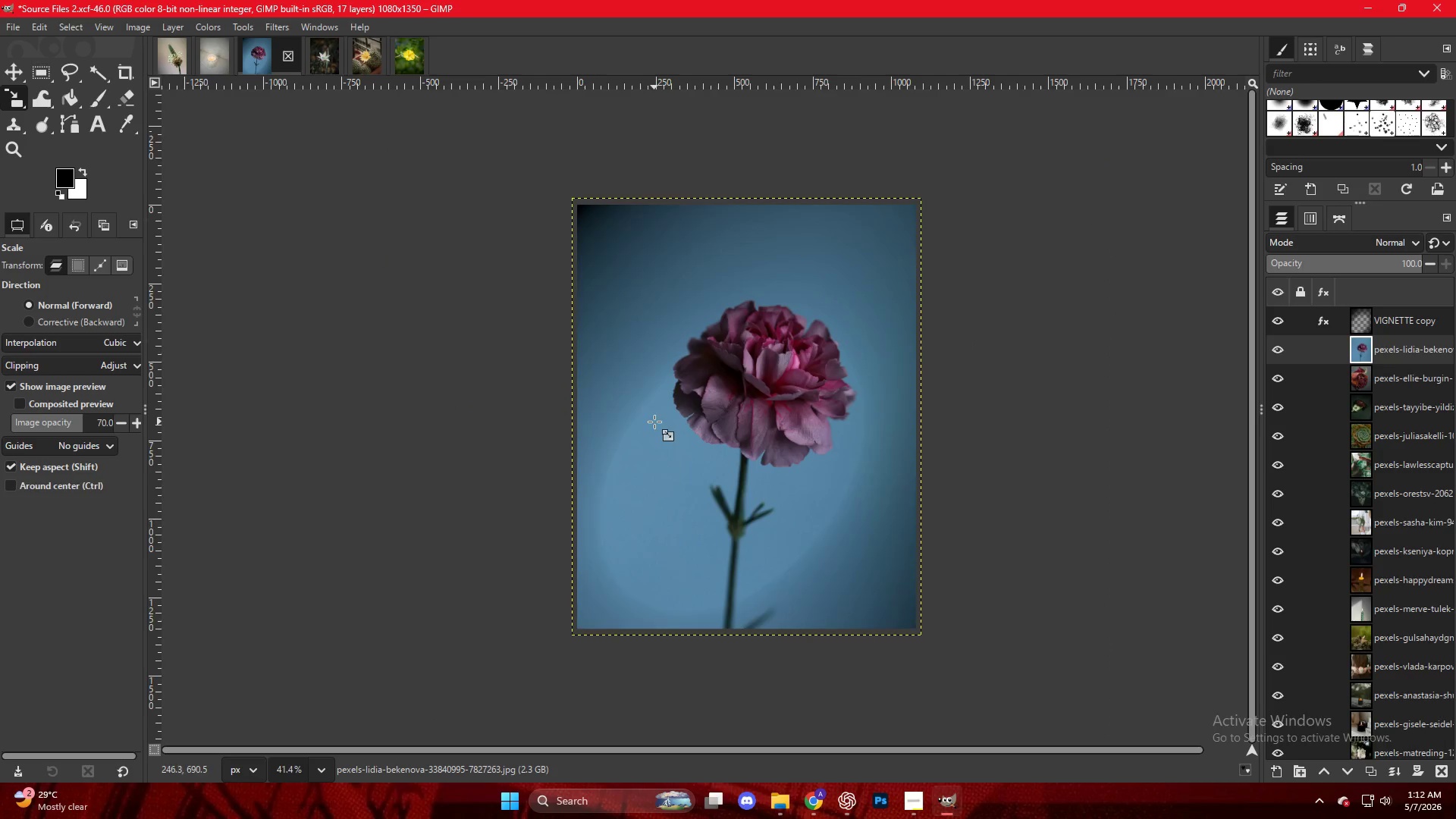 
scroll: coordinate [654, 422], scroll_direction: up, amount: 2.0
 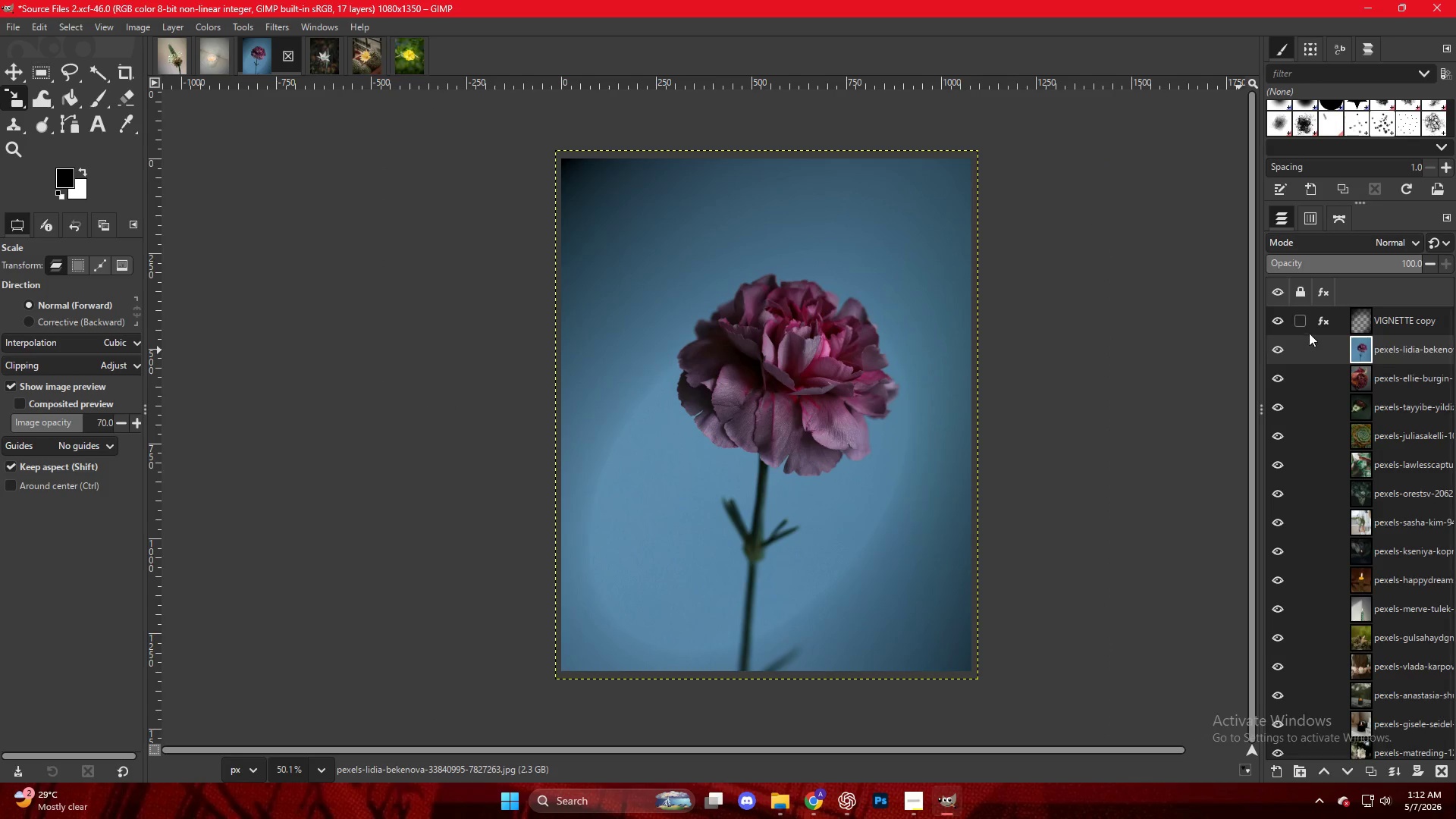 
left_click([1332, 318])
 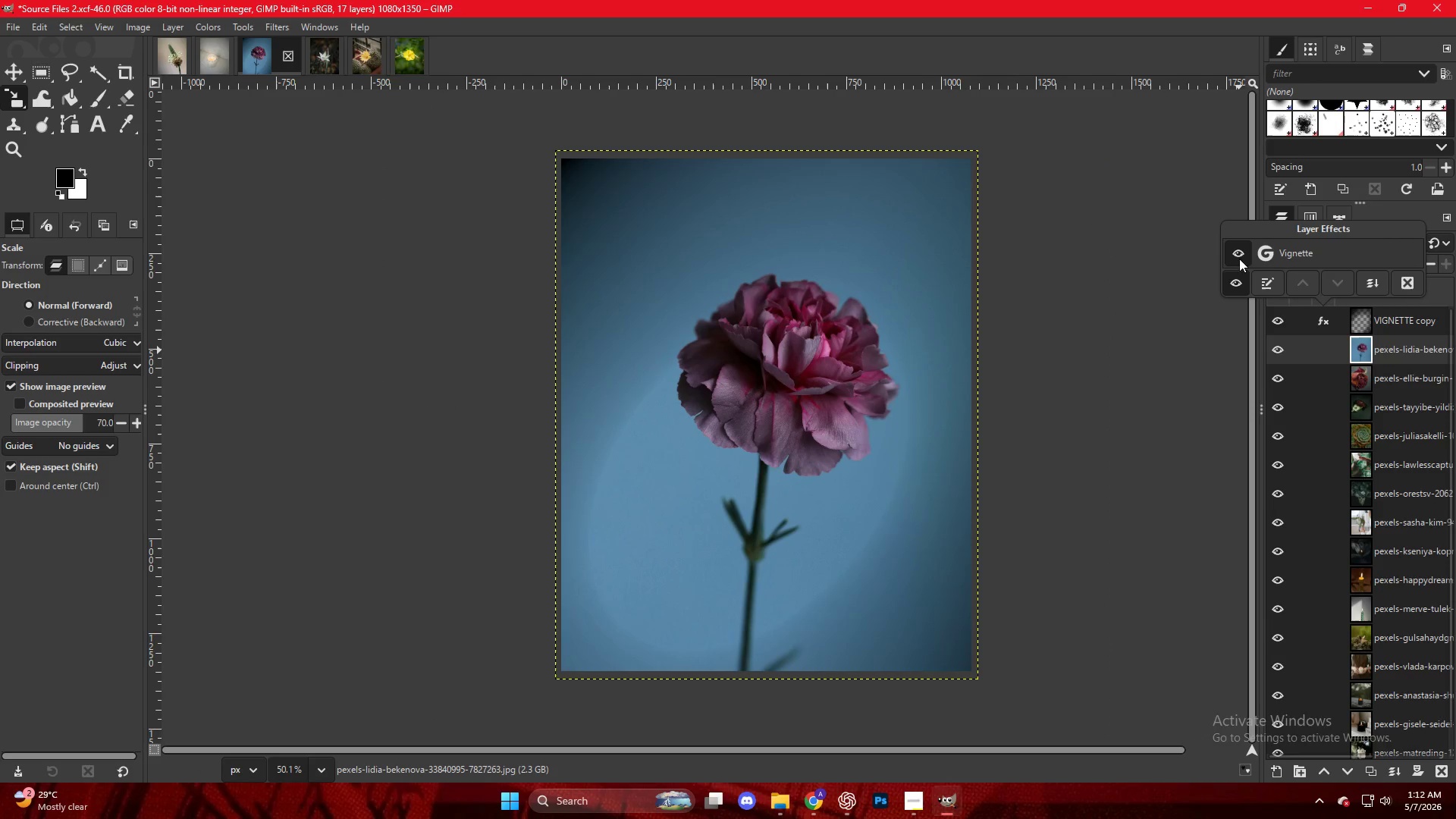 
left_click([1264, 254])
 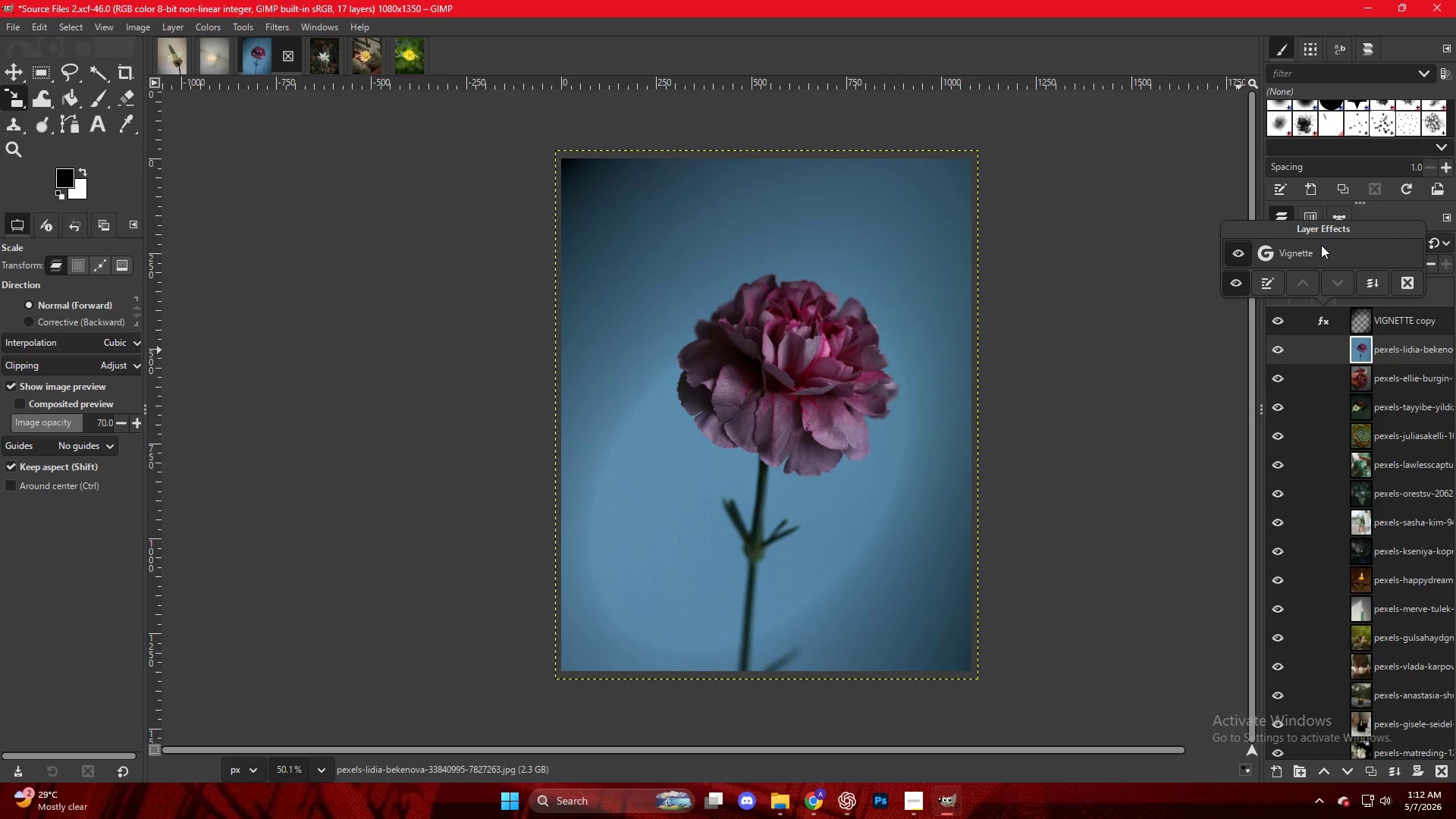 
double_click([1302, 256])
 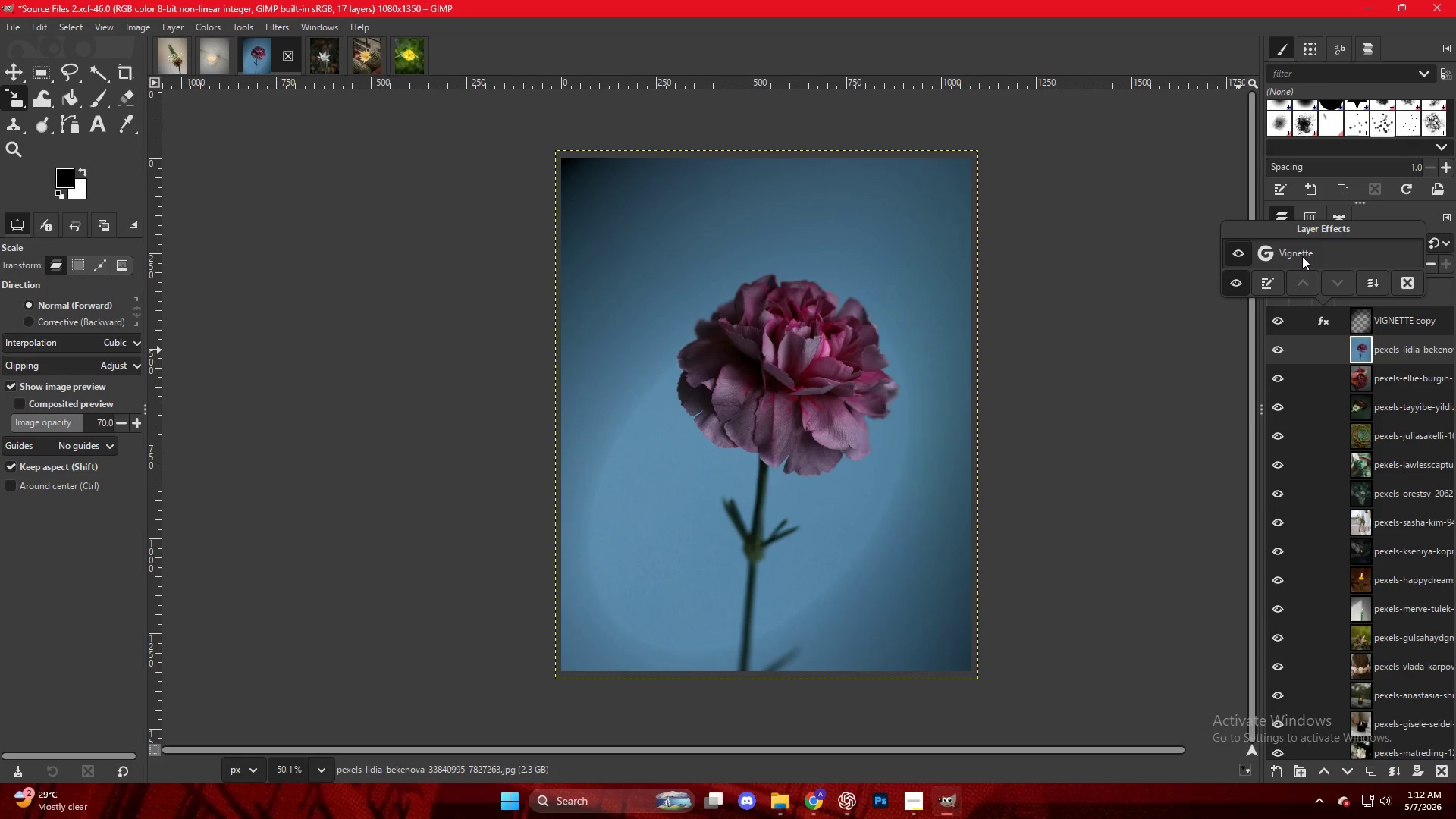 
triple_click([1302, 256])
 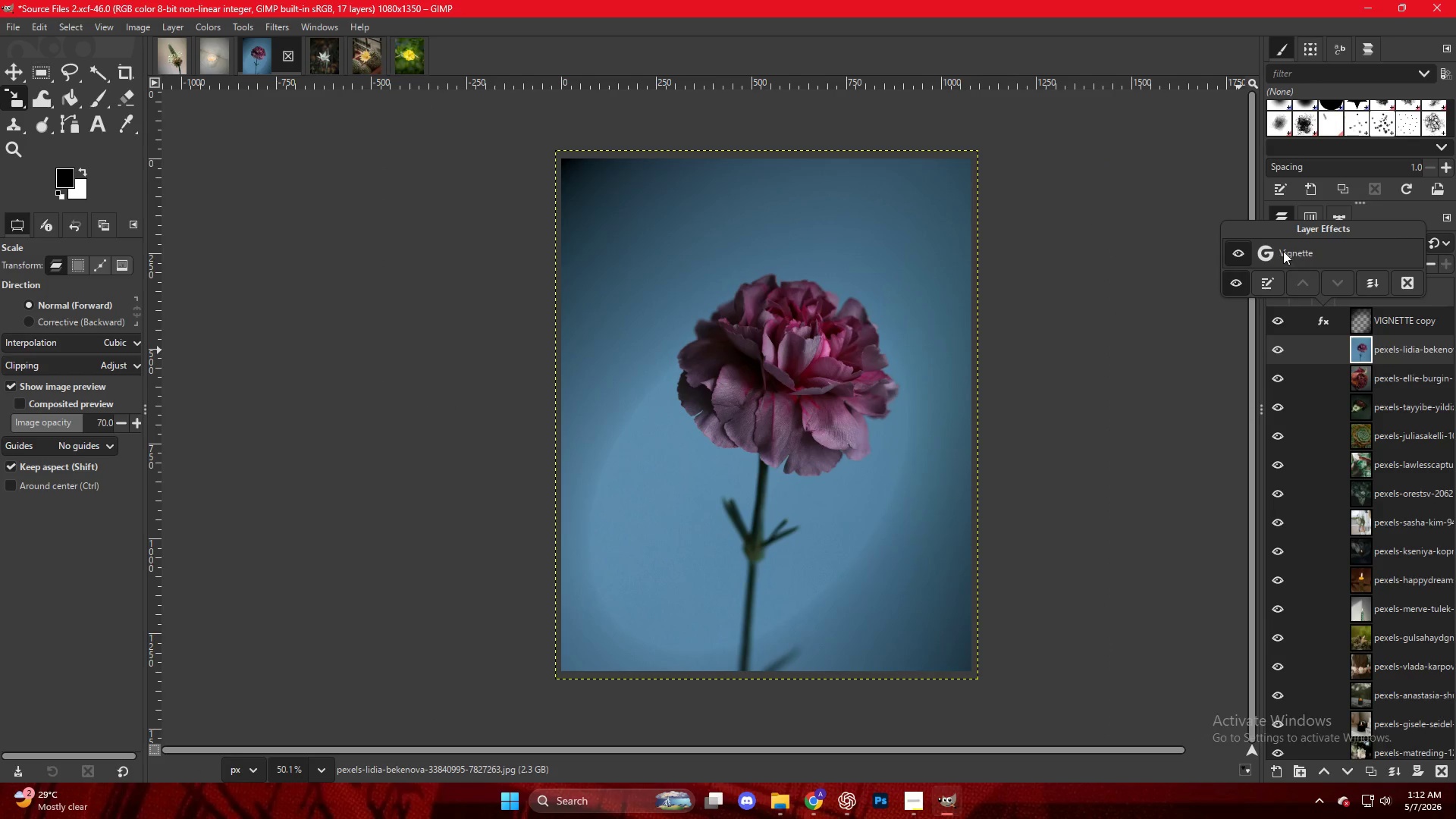 
double_click([1283, 251])
 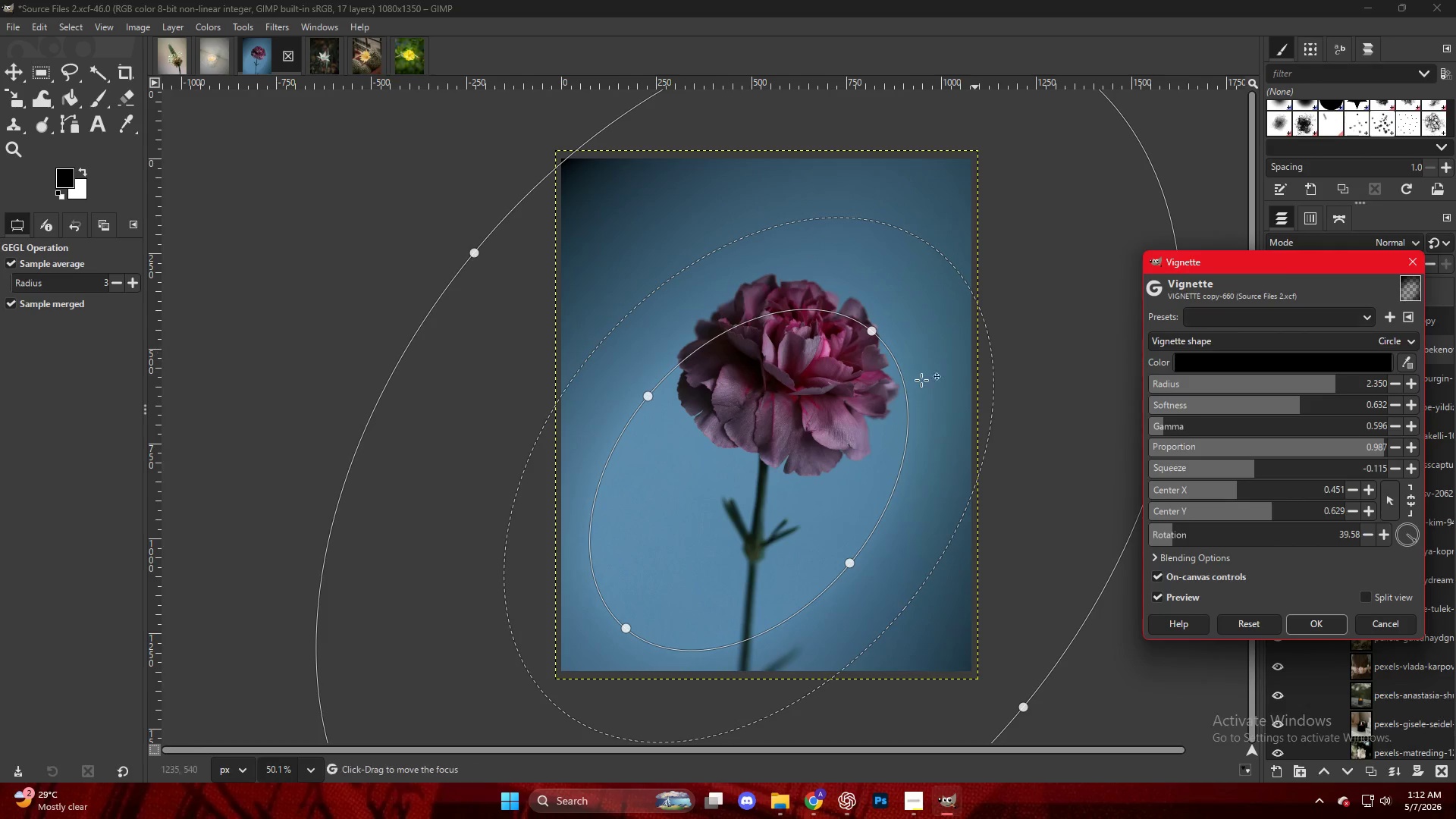 
left_click_drag(start_coordinate=[723, 465], to_coordinate=[796, 369])
 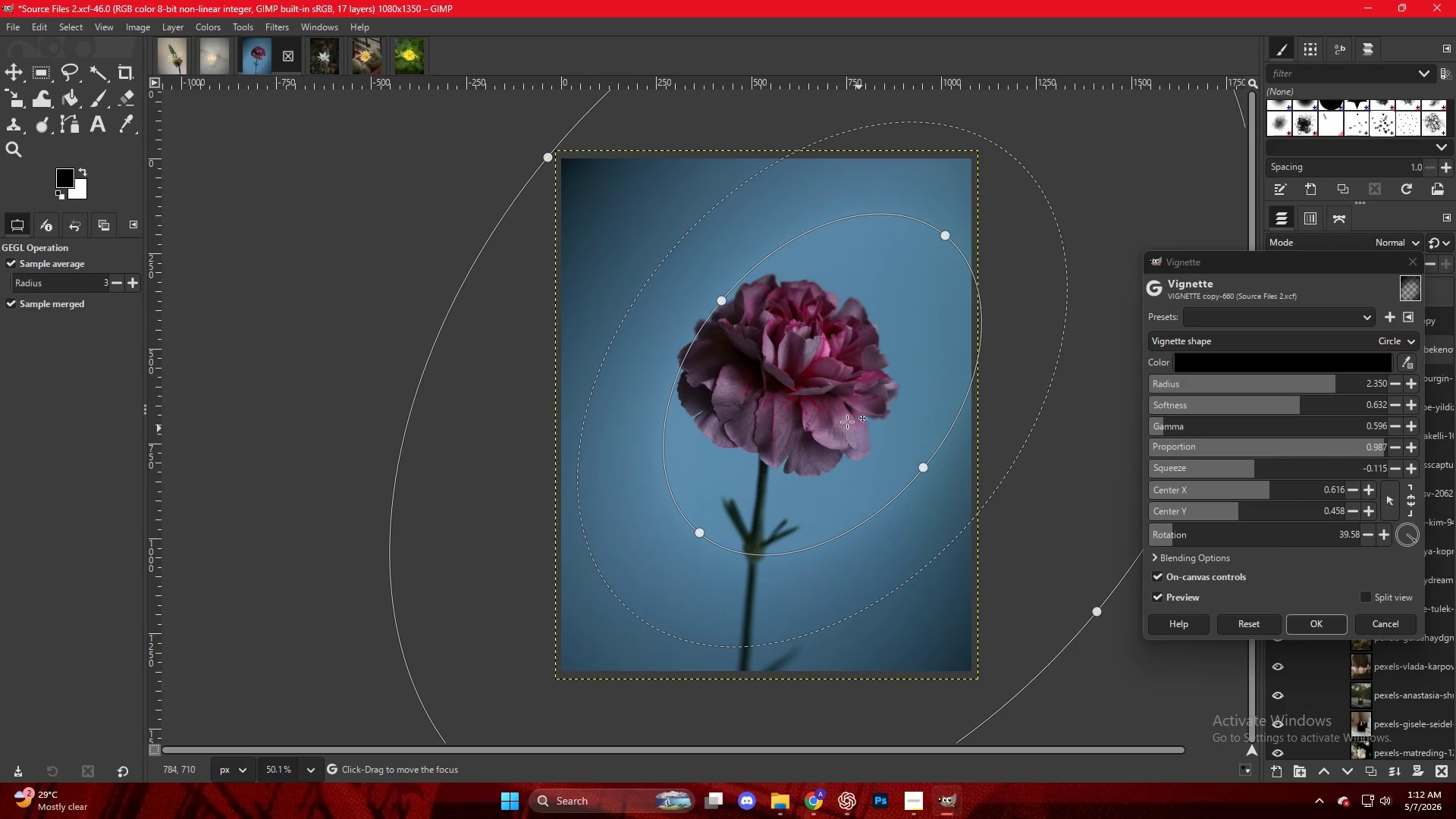 
left_click_drag(start_coordinate=[808, 397], to_coordinate=[783, 391])
 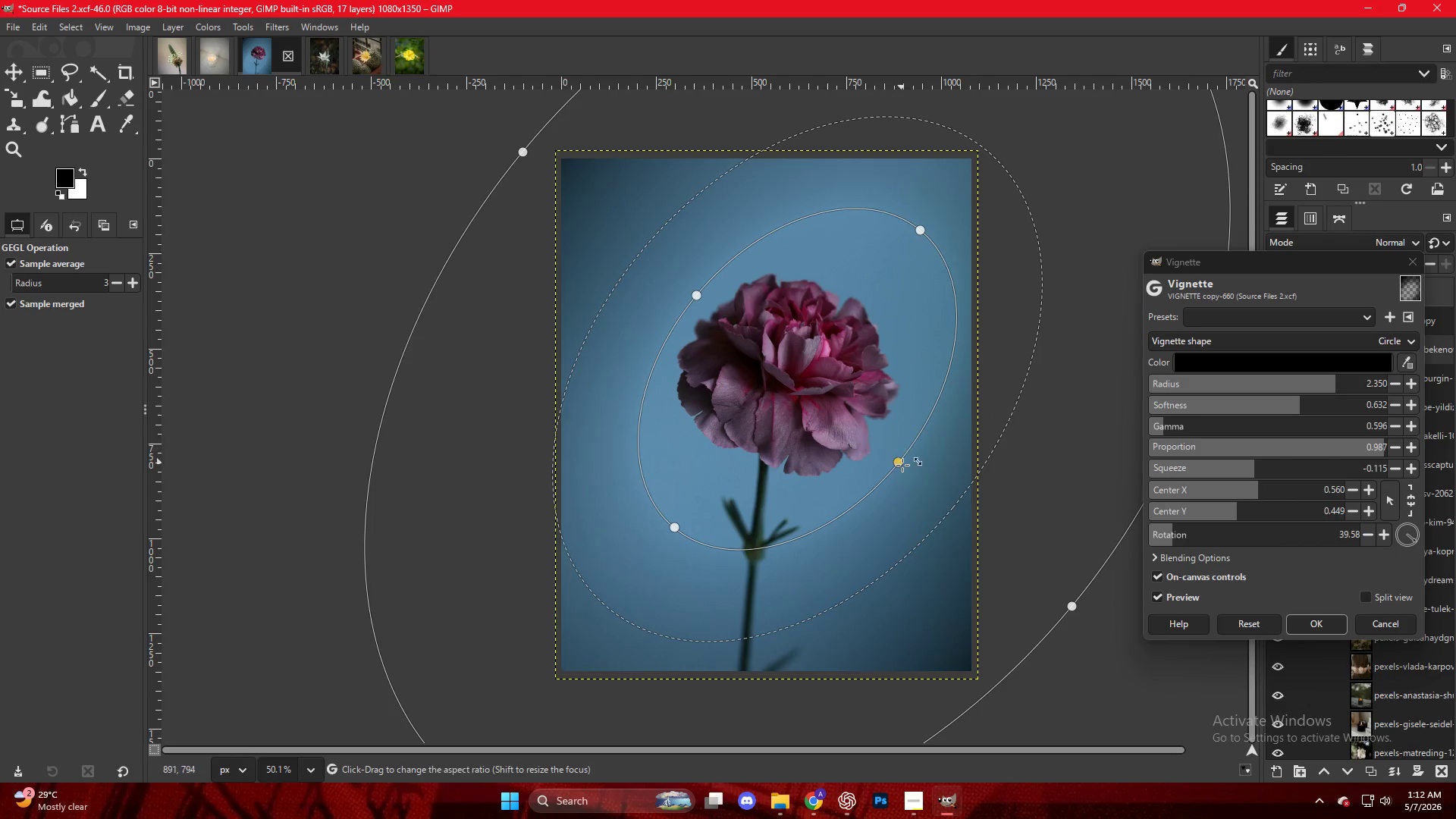 
left_click_drag(start_coordinate=[895, 468], to_coordinate=[899, 474])
 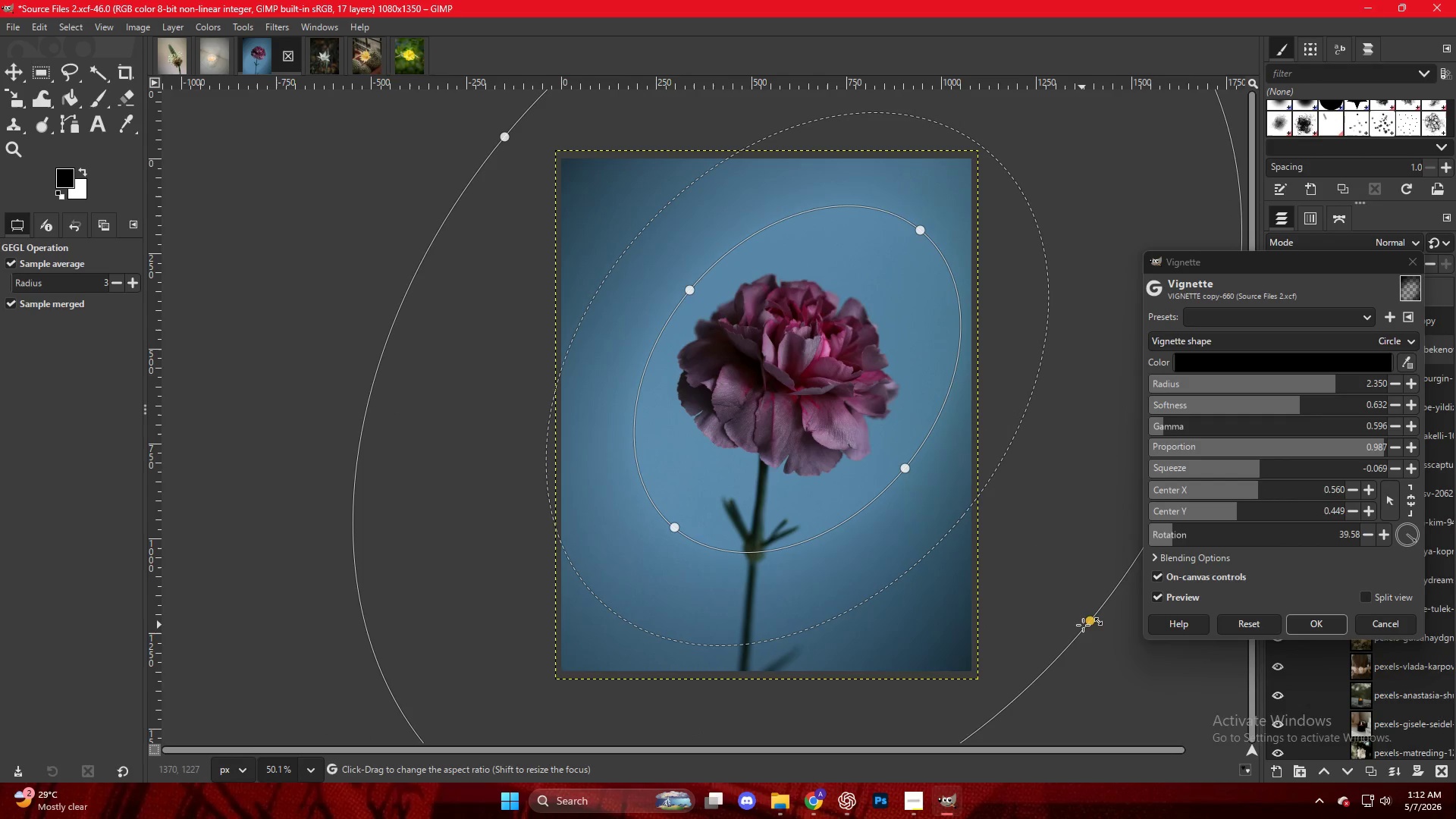 
left_click_drag(start_coordinate=[1082, 623], to_coordinate=[1019, 602])
 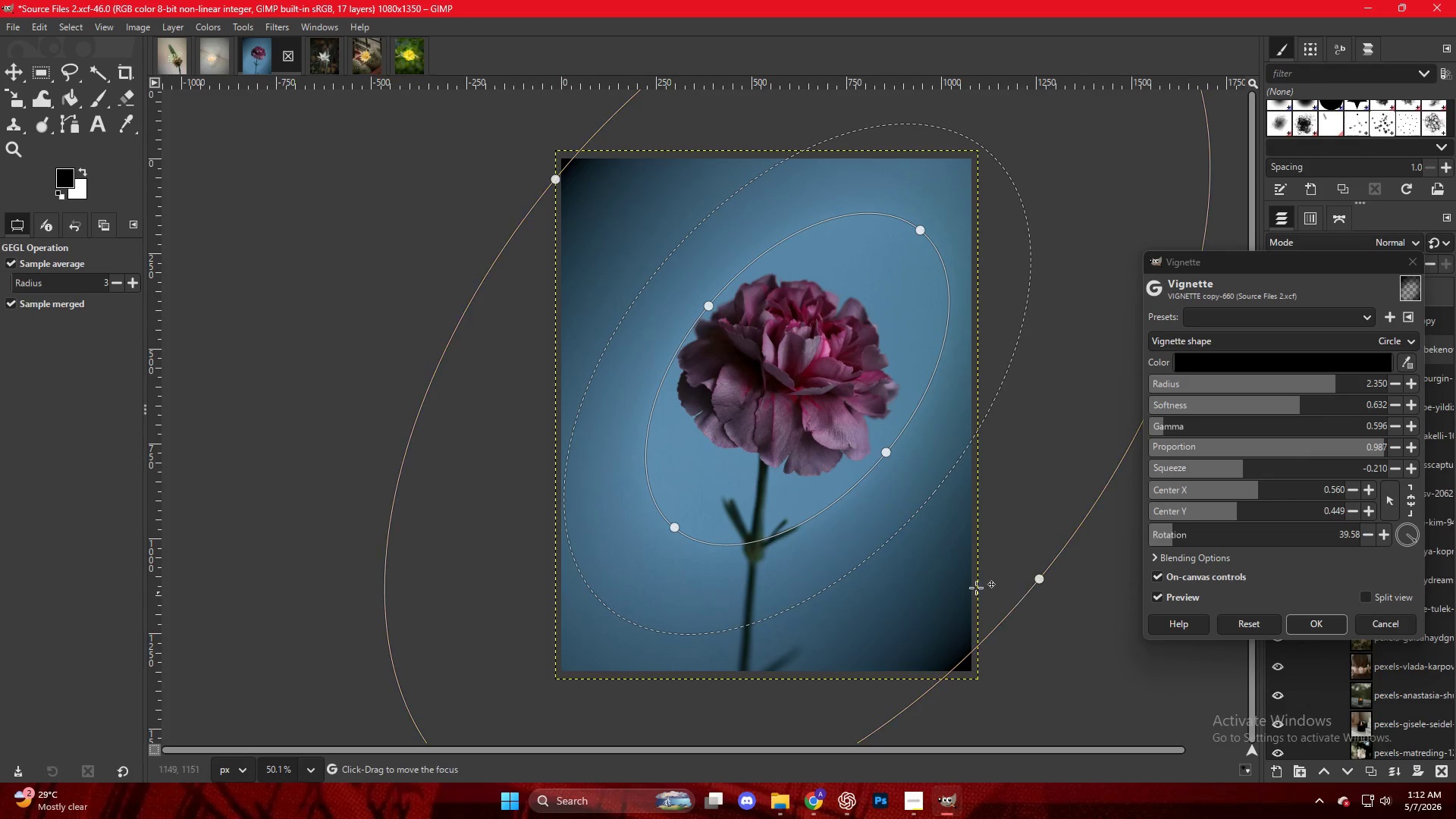 
key(Control+ControlLeft)
 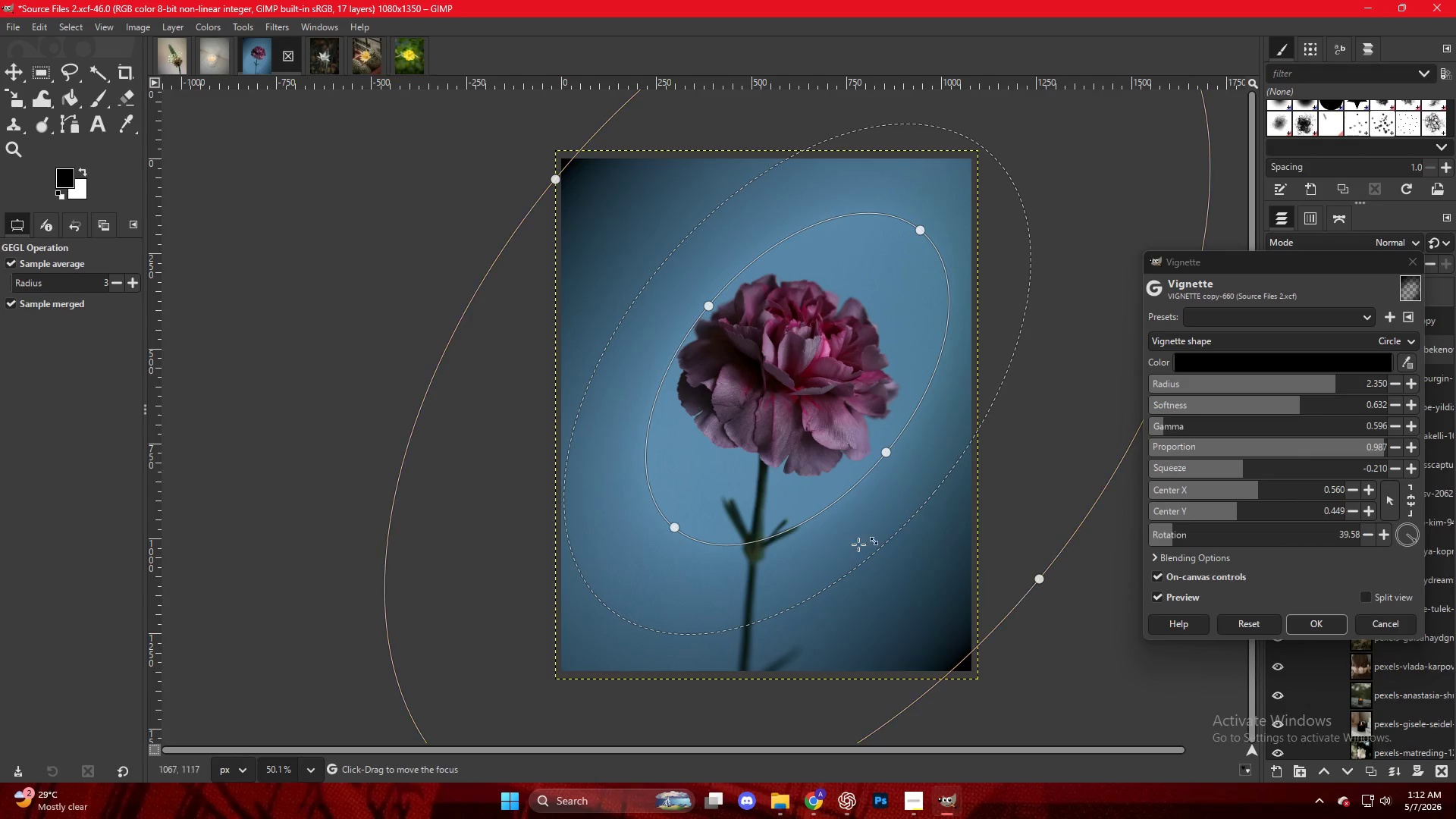 
scroll: coordinate [805, 526], scroll_direction: down, amount: 6.0
 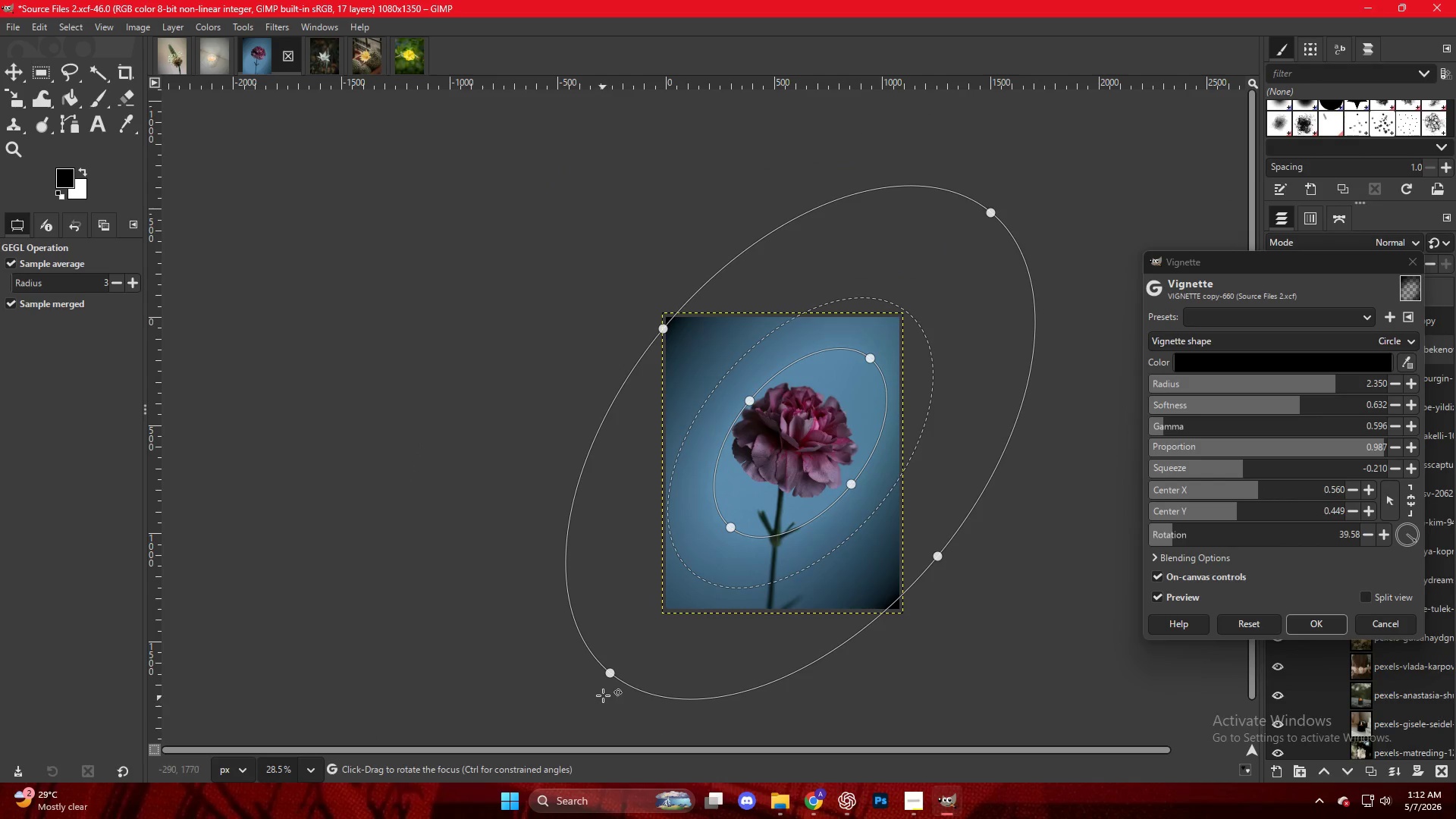 
left_click_drag(start_coordinate=[613, 675], to_coordinate=[670, 601])
 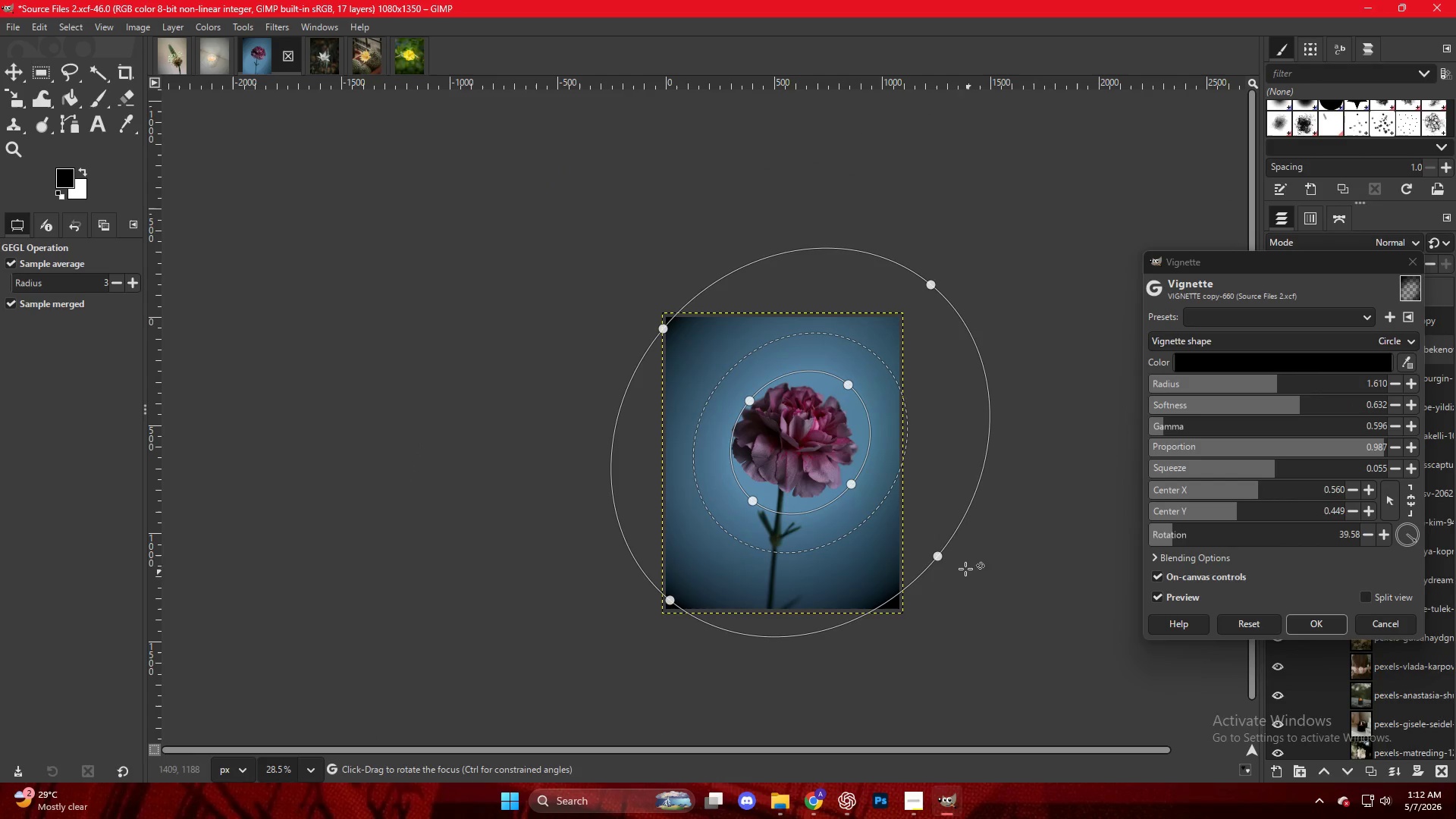 
left_click_drag(start_coordinate=[933, 561], to_coordinate=[944, 577])
 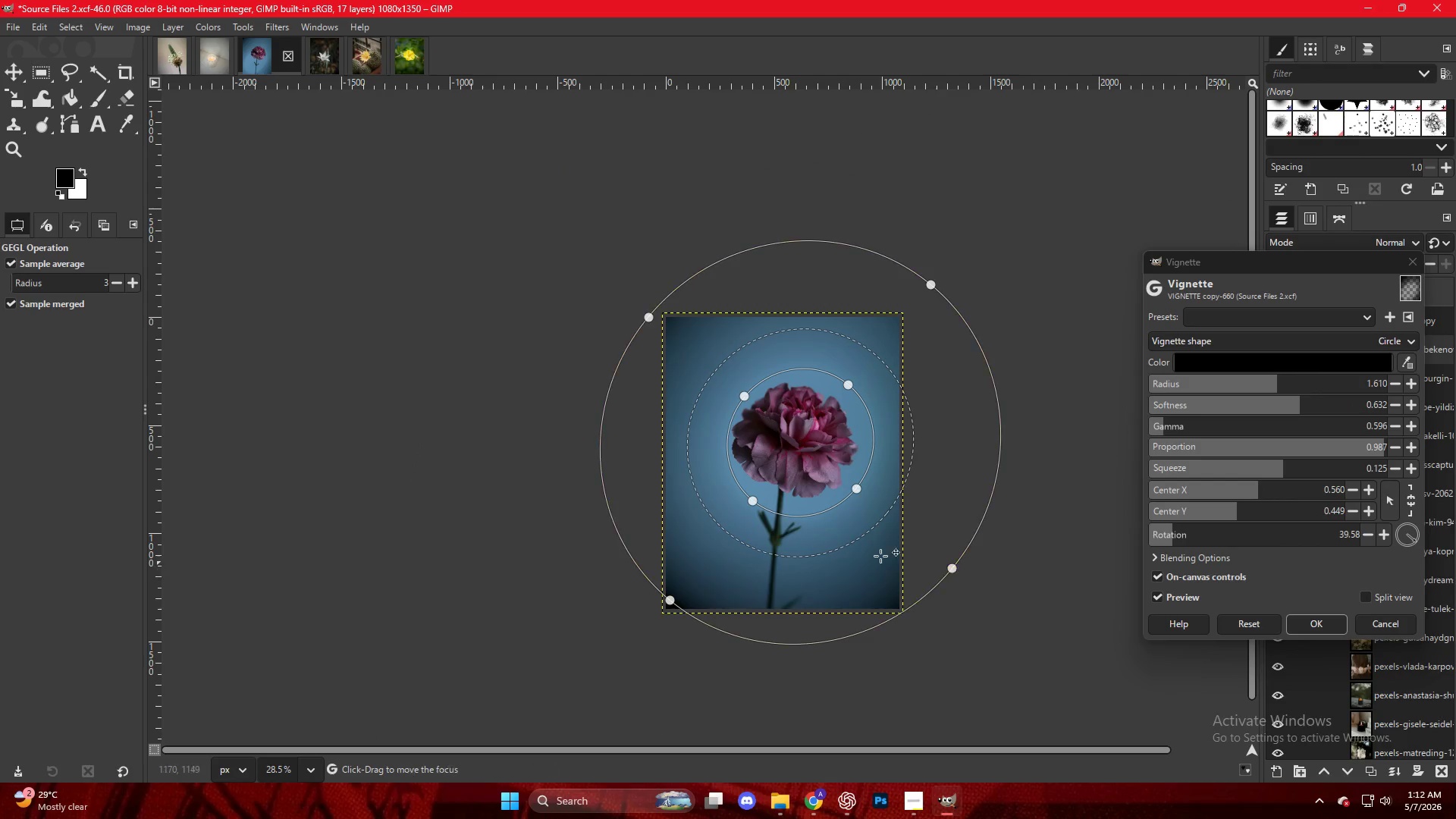 
left_click_drag(start_coordinate=[858, 551], to_coordinate=[842, 552])
 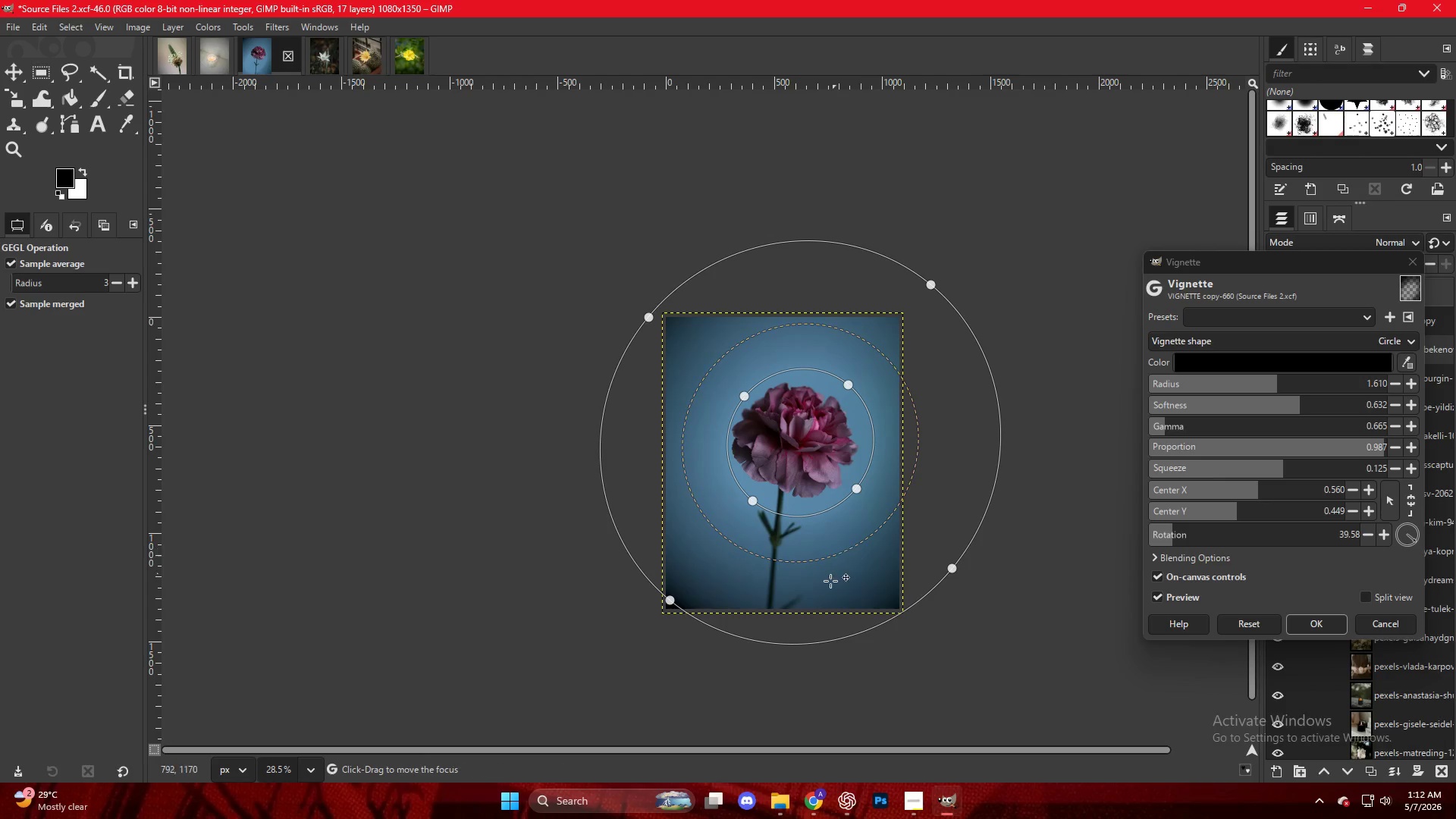 
left_click_drag(start_coordinate=[820, 601], to_coordinate=[813, 607])
 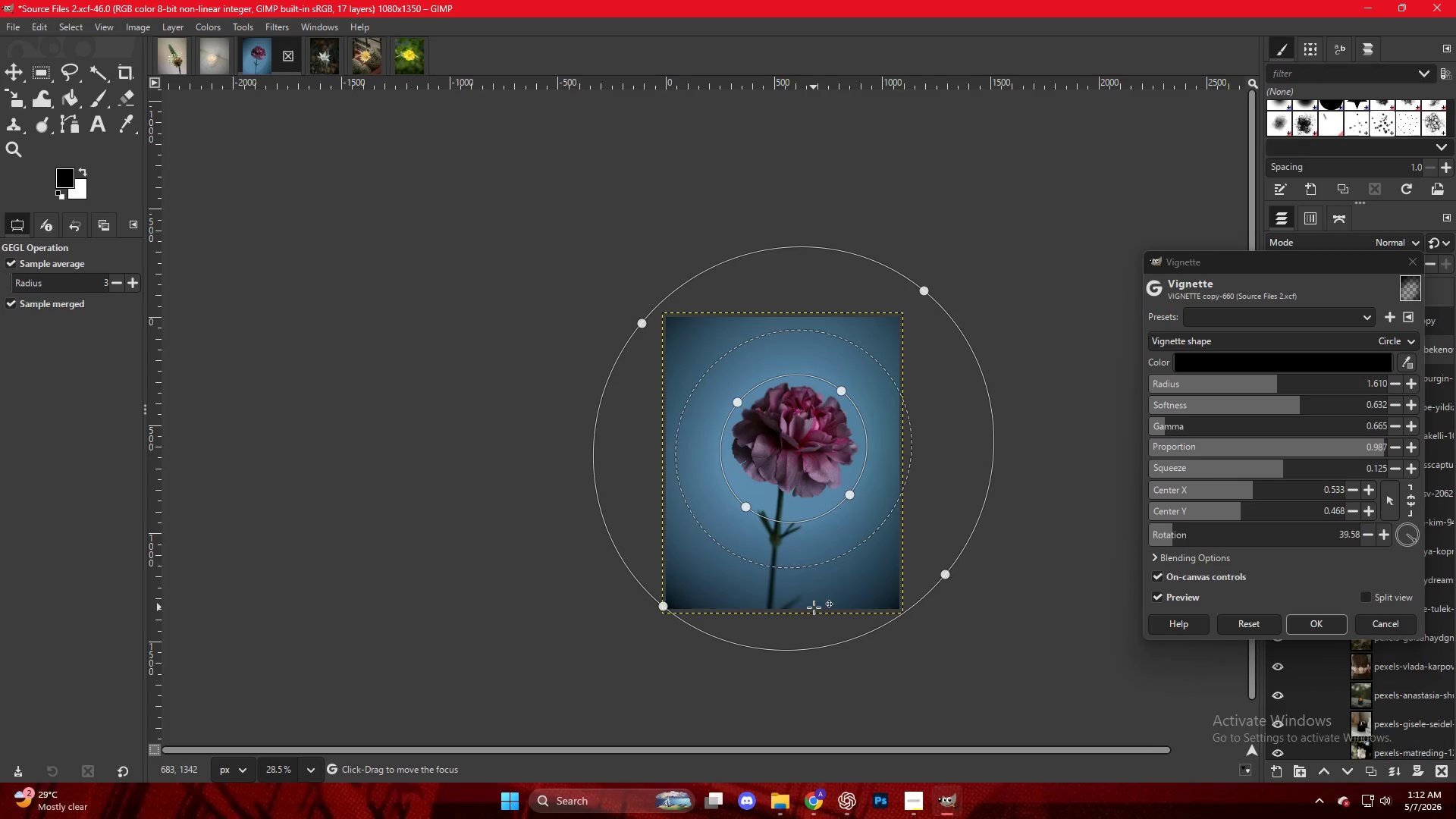 
hold_key(key=ControlLeft, duration=0.36)
 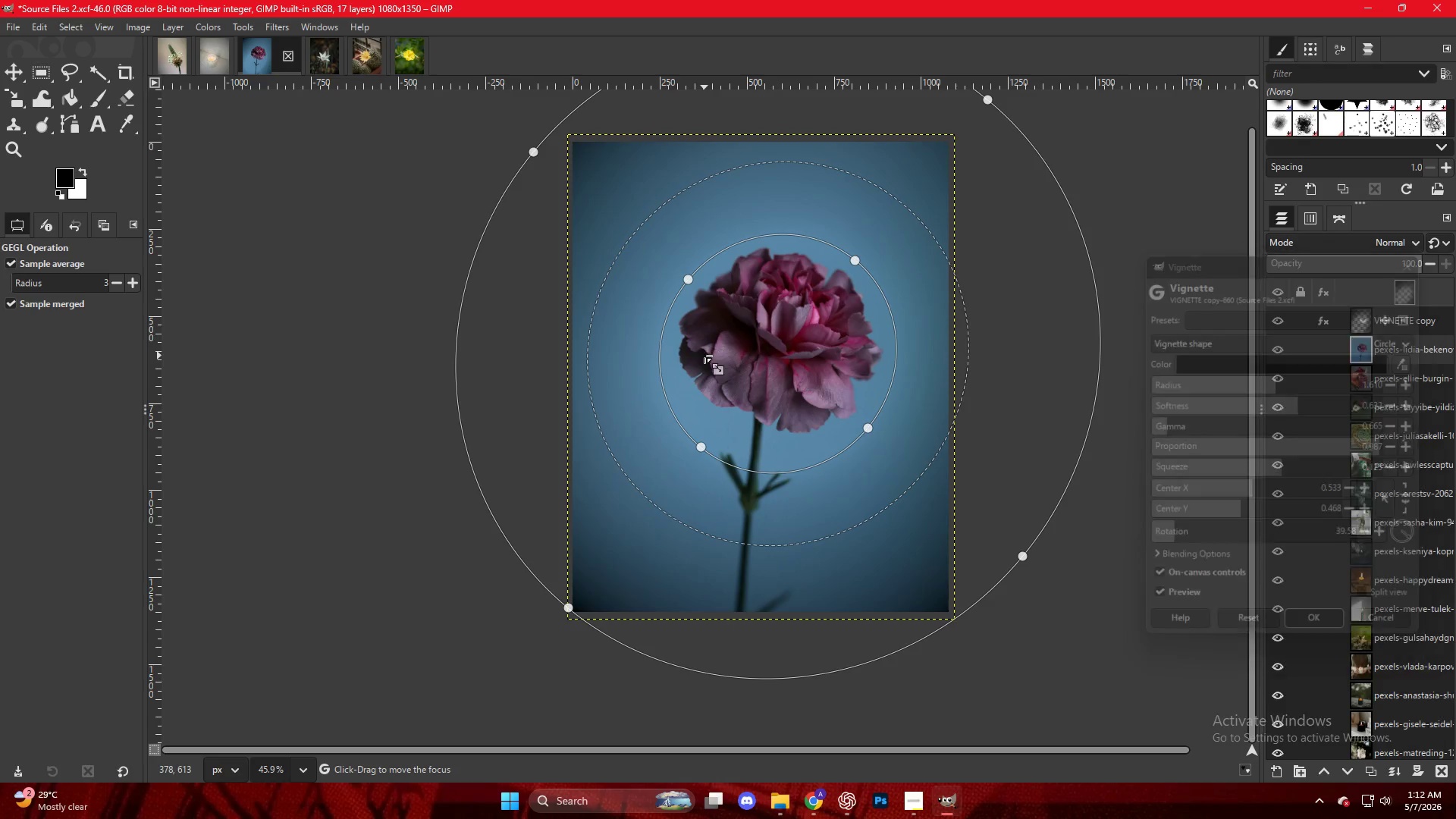 
left_click([704, 356])
 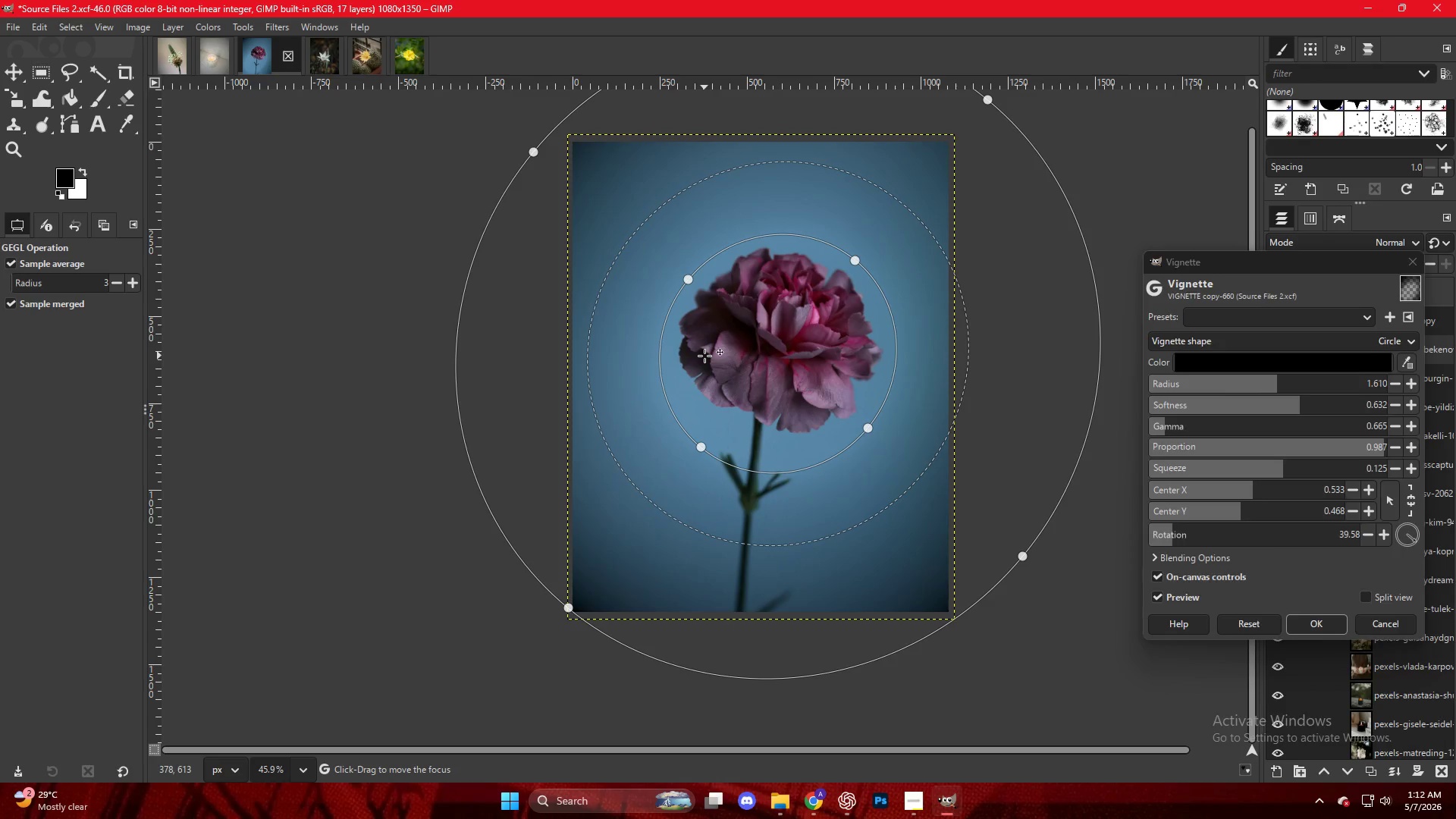 
scroll: coordinate [819, 602], scroll_direction: up, amount: 5.0
 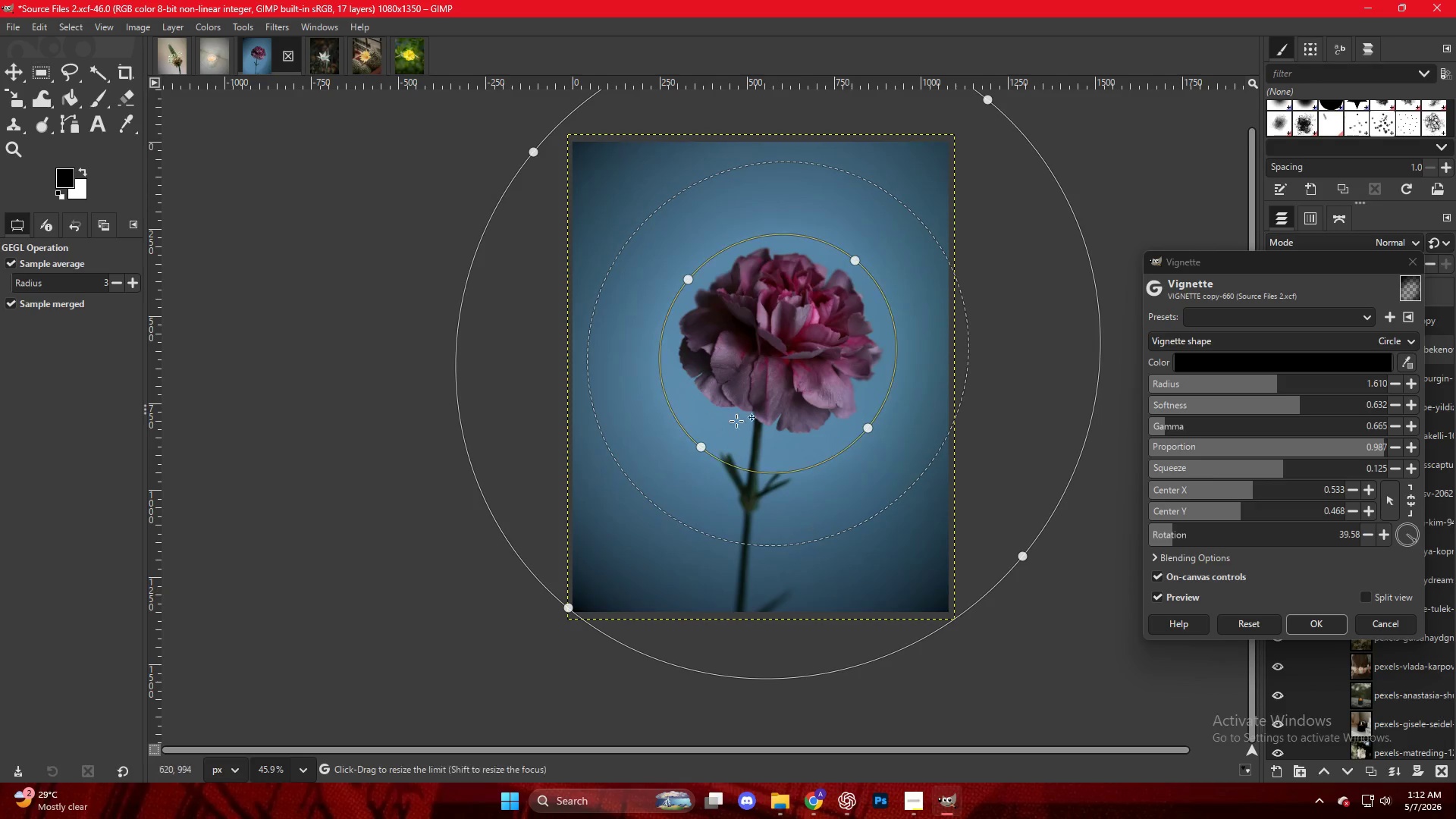 
key(NumpadEnter)
 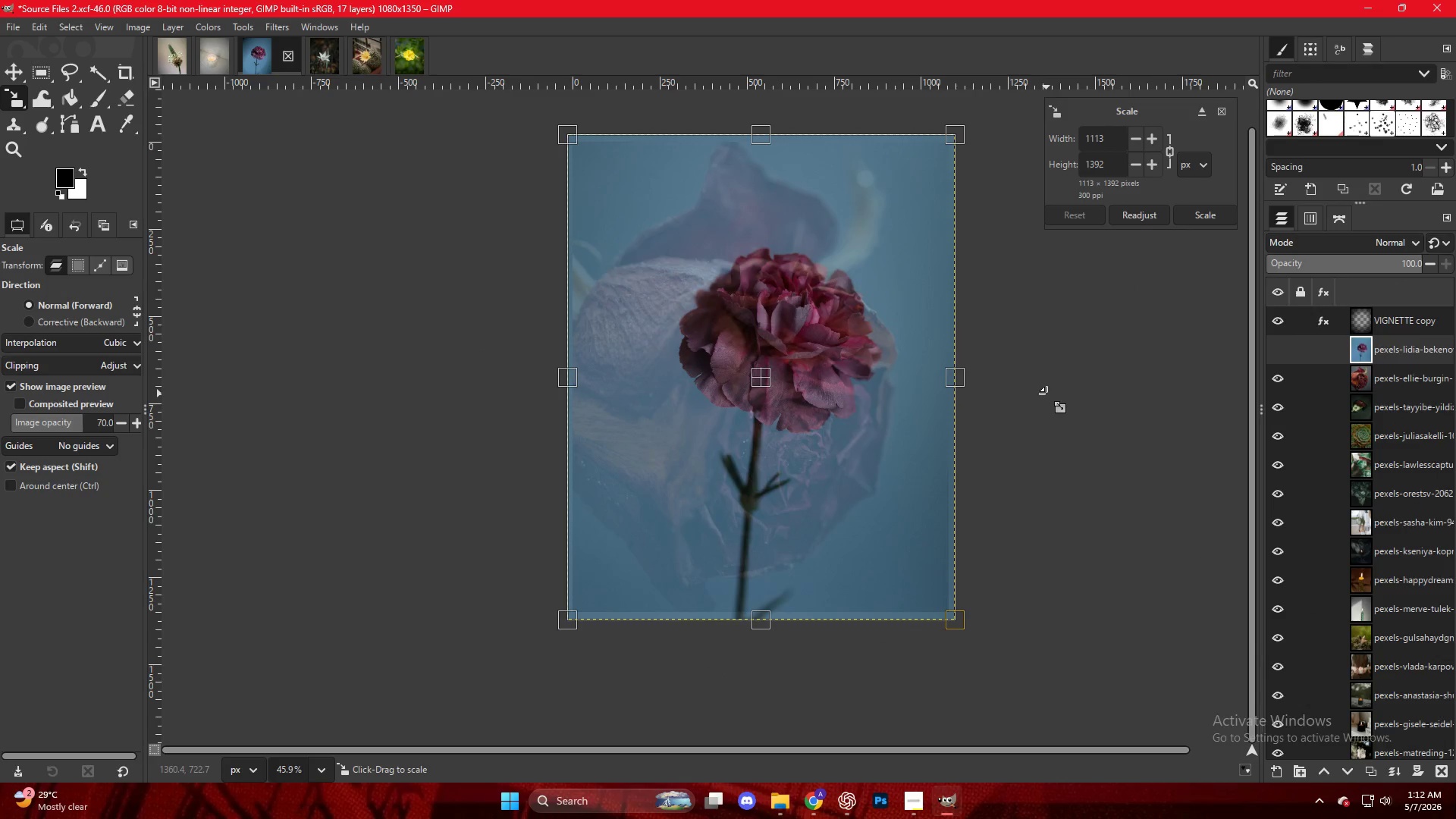 
key(M)
 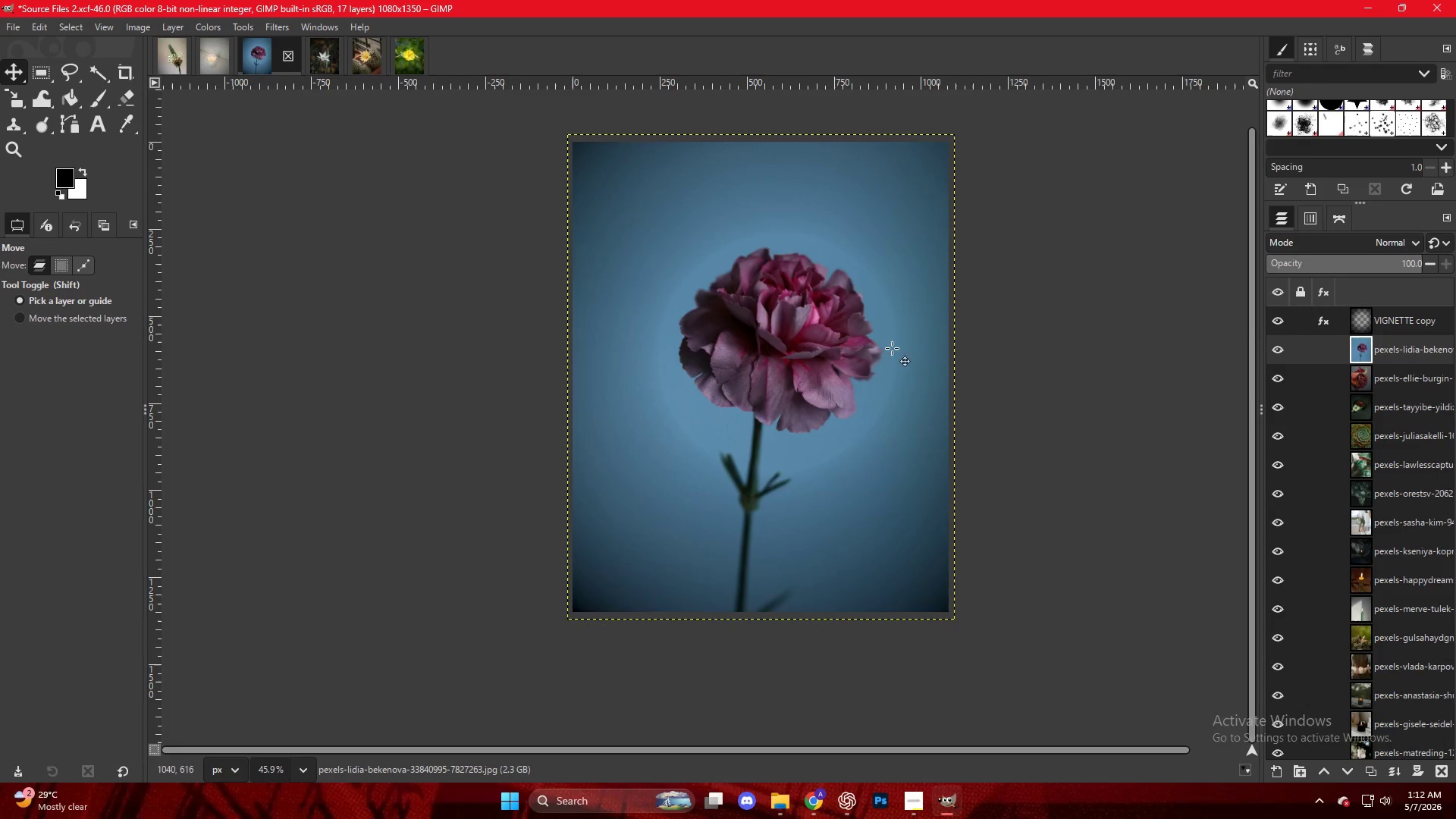 
key(Control+ControlLeft)
 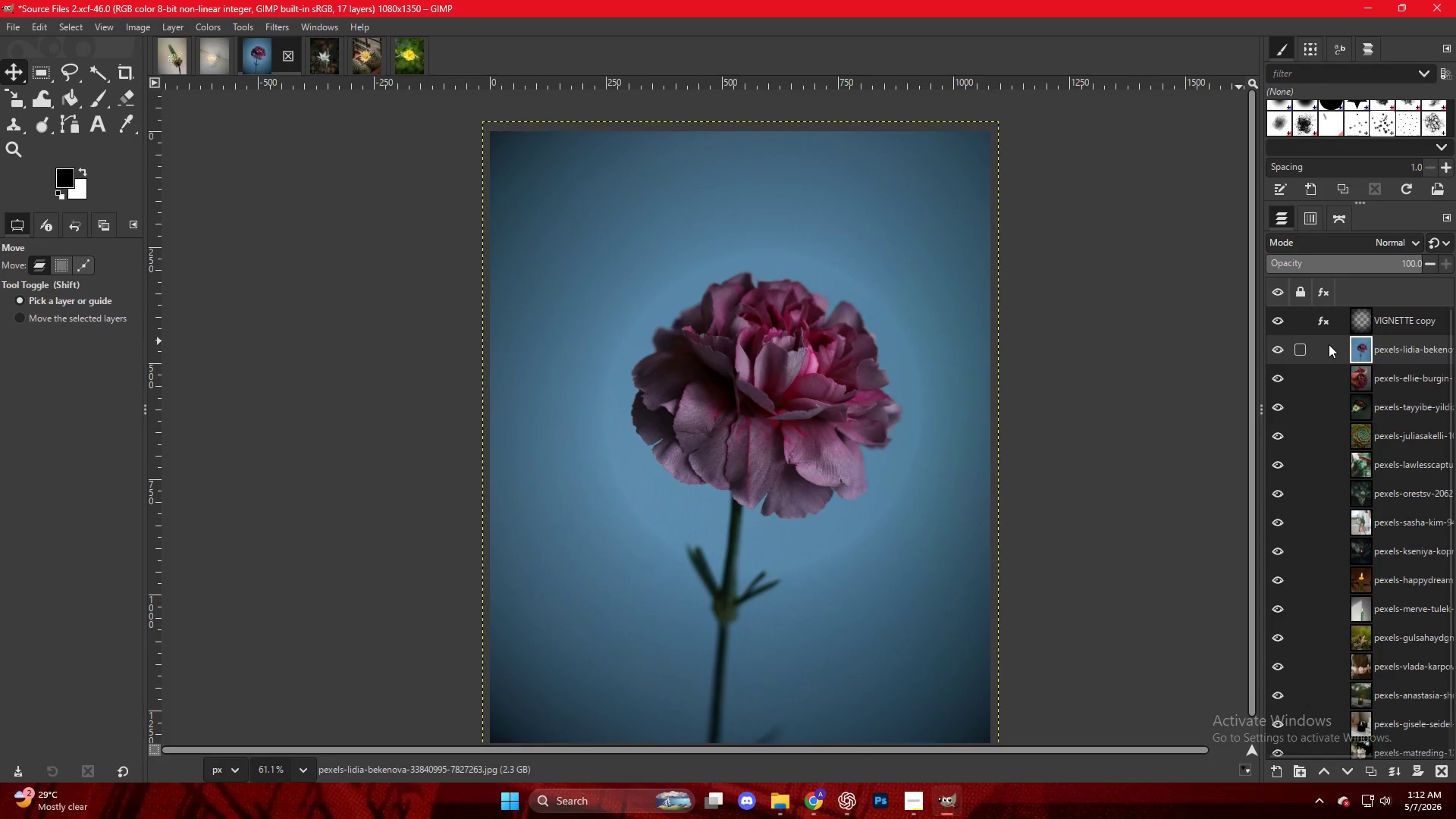 
scroll: coordinate [821, 334], scroll_direction: up, amount: 6.0
 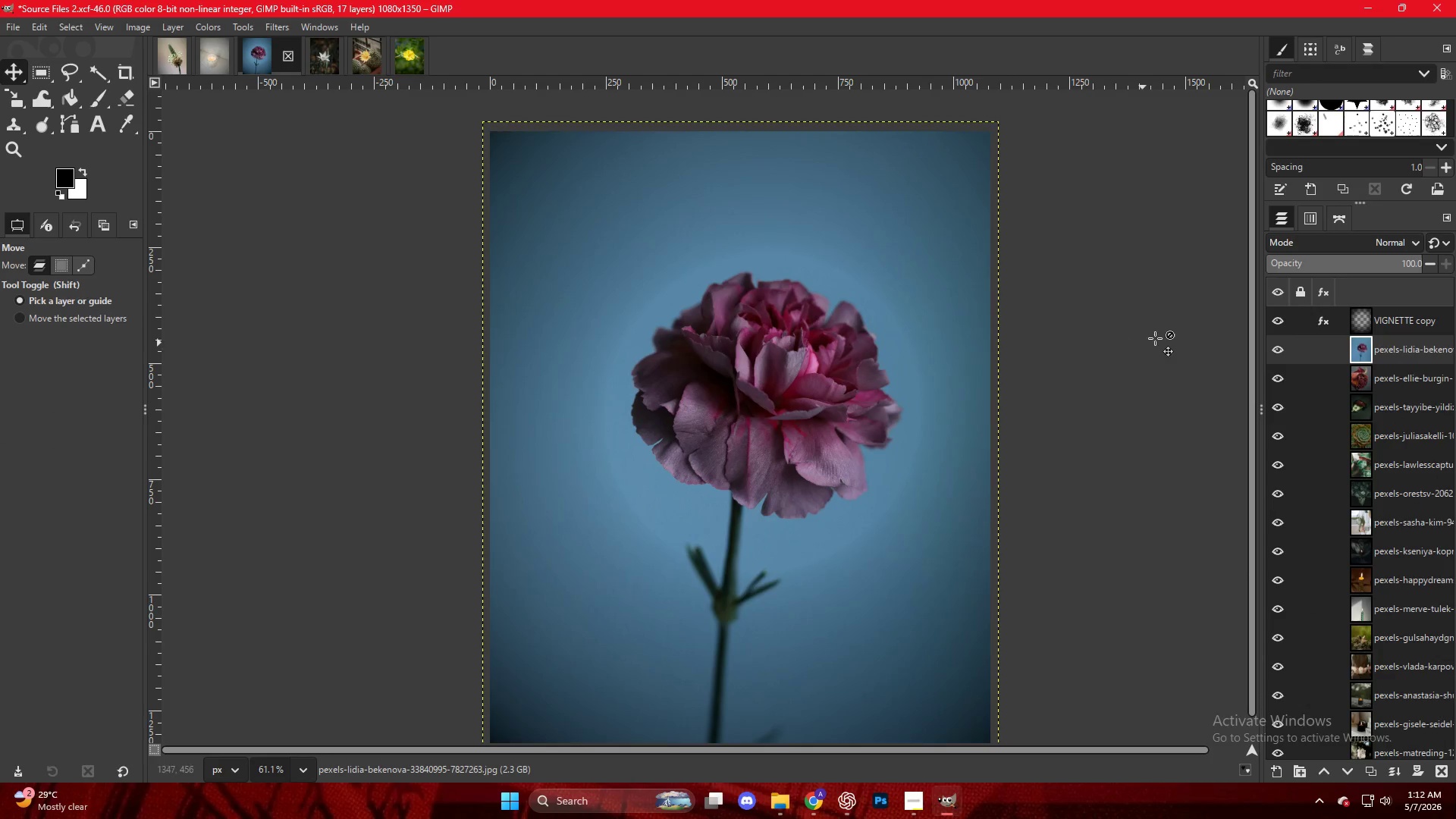 
left_click([1322, 322])
 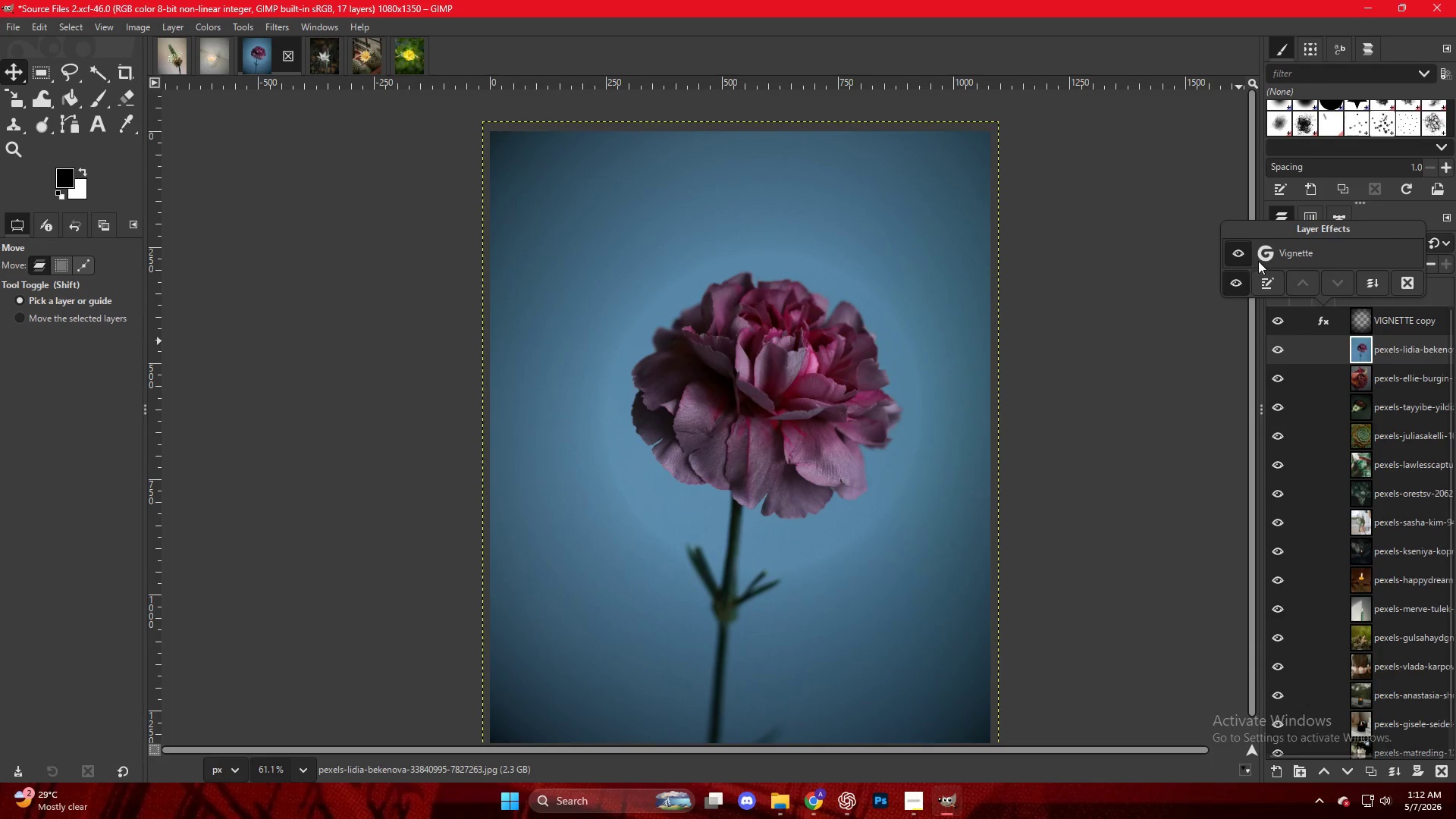 
double_click([1266, 254])
 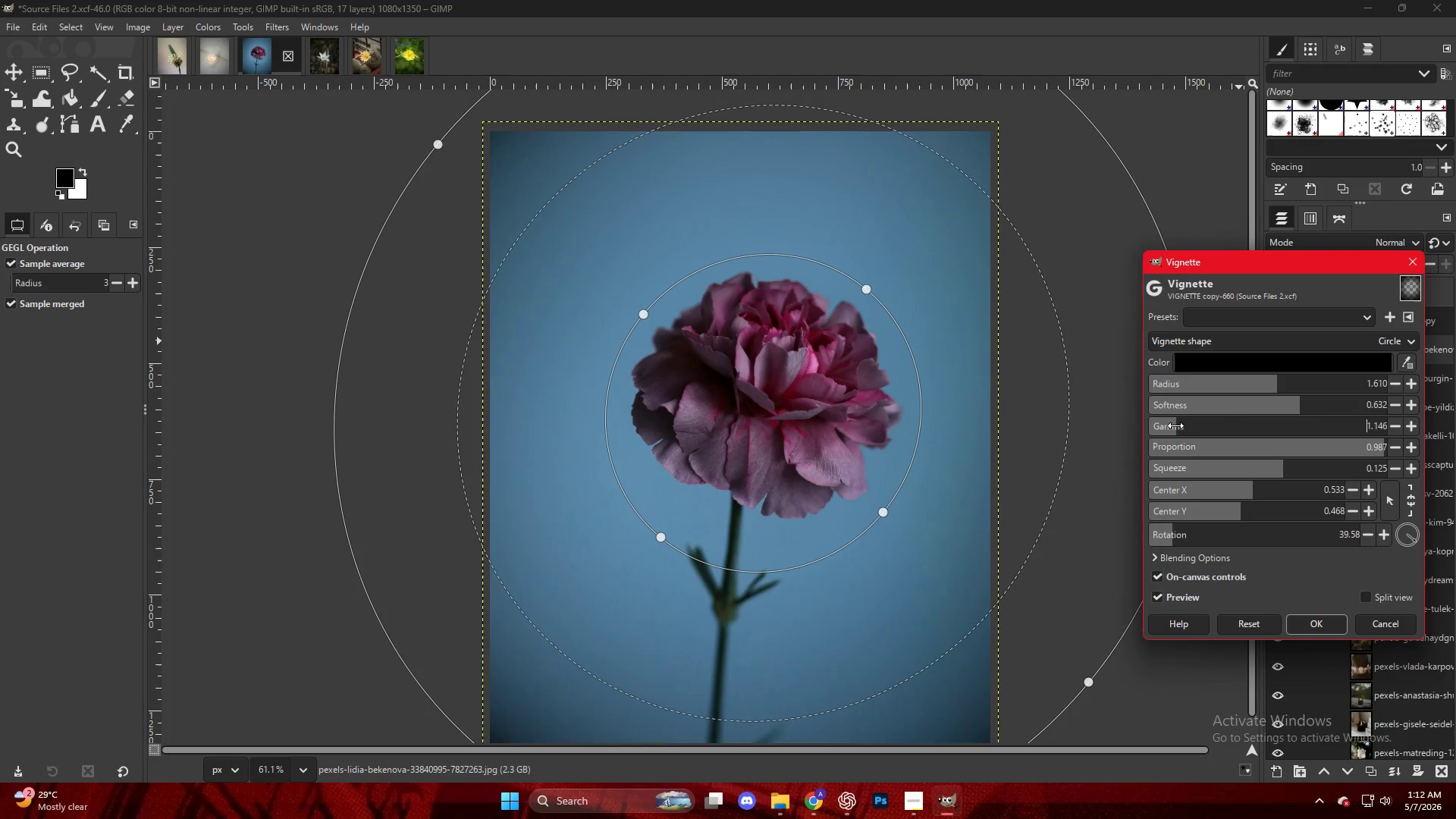 
key(NumpadEnter)
 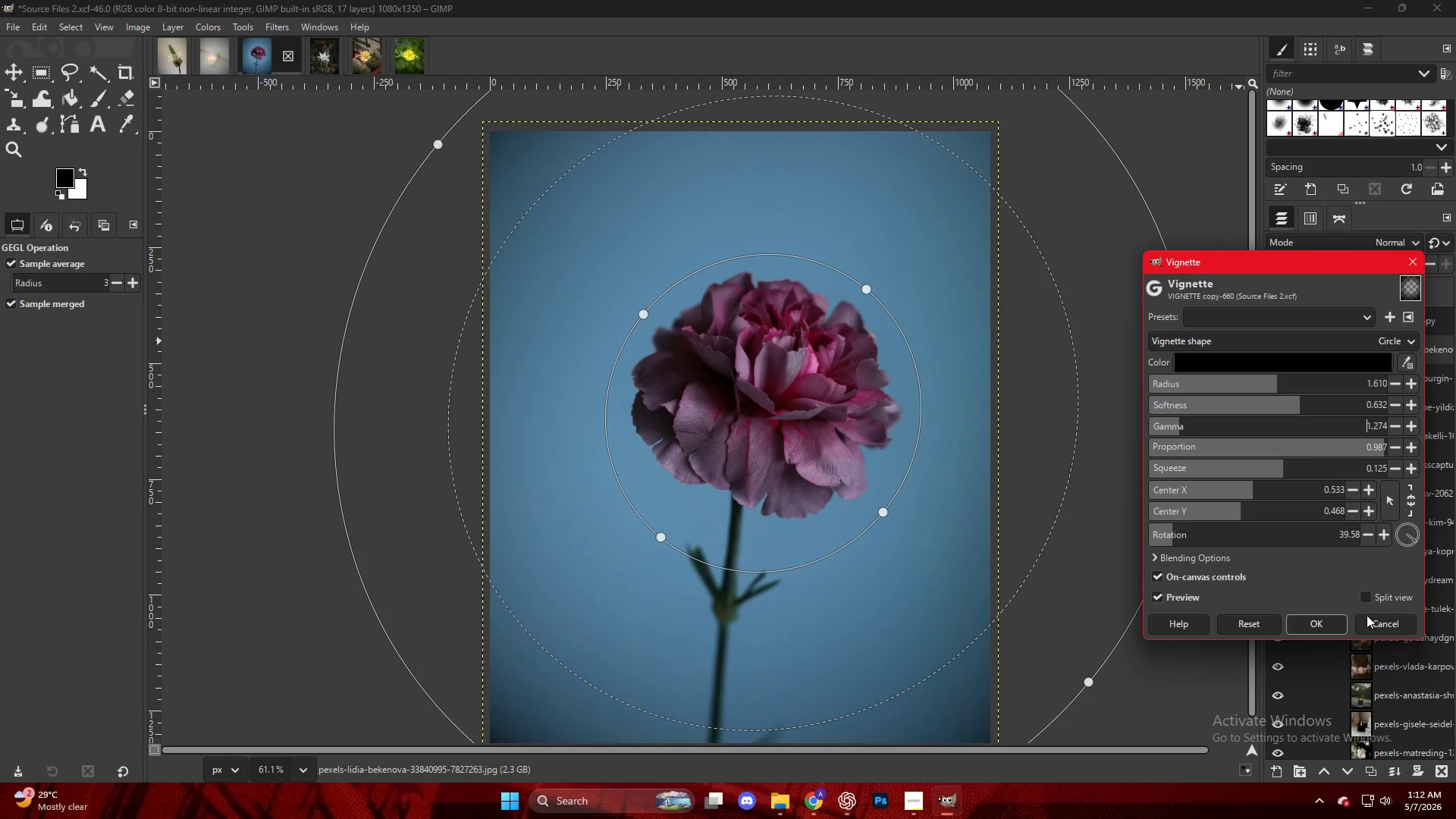 
left_click([1304, 627])
 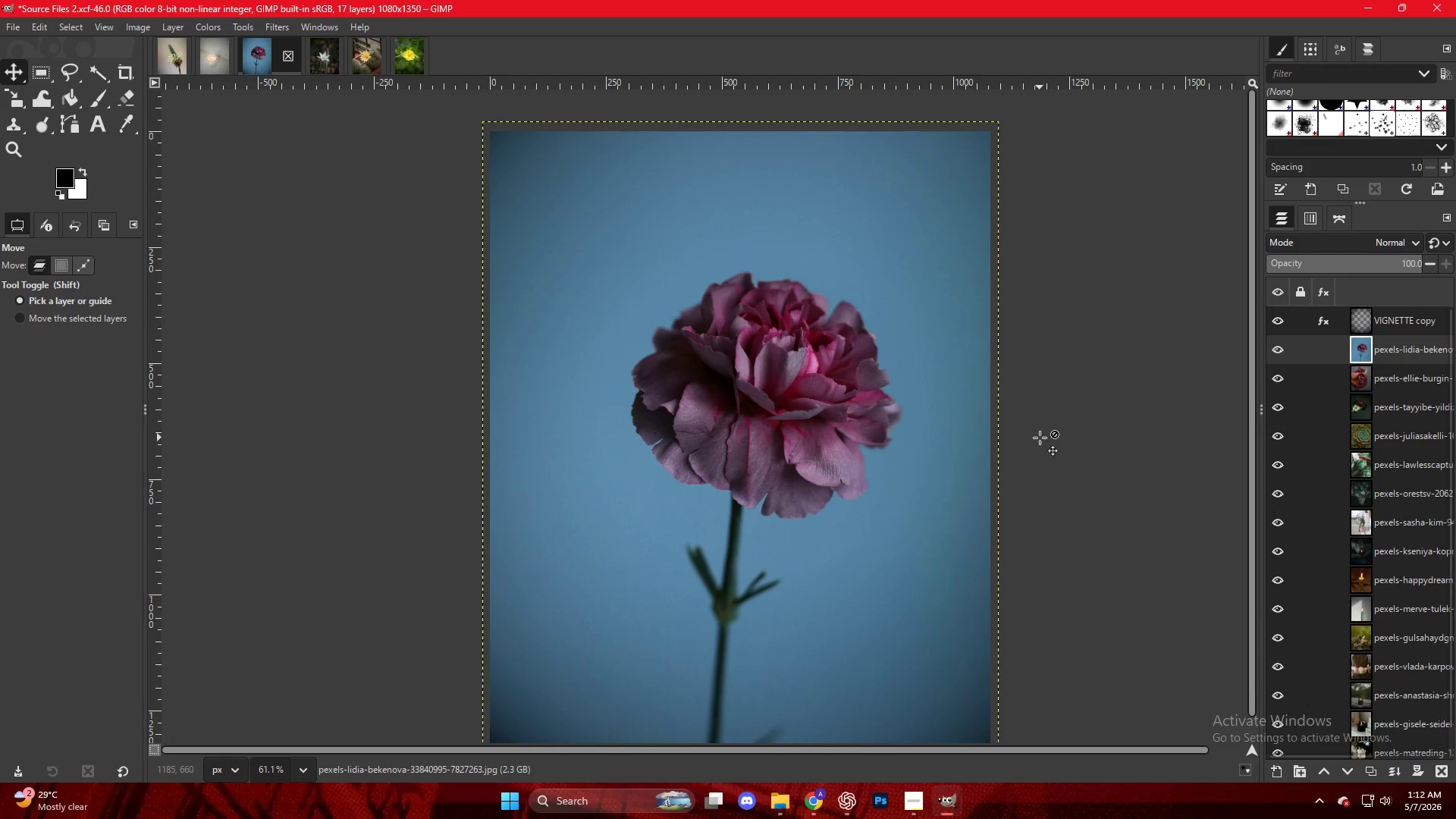 
key(Control+Shift+E)
 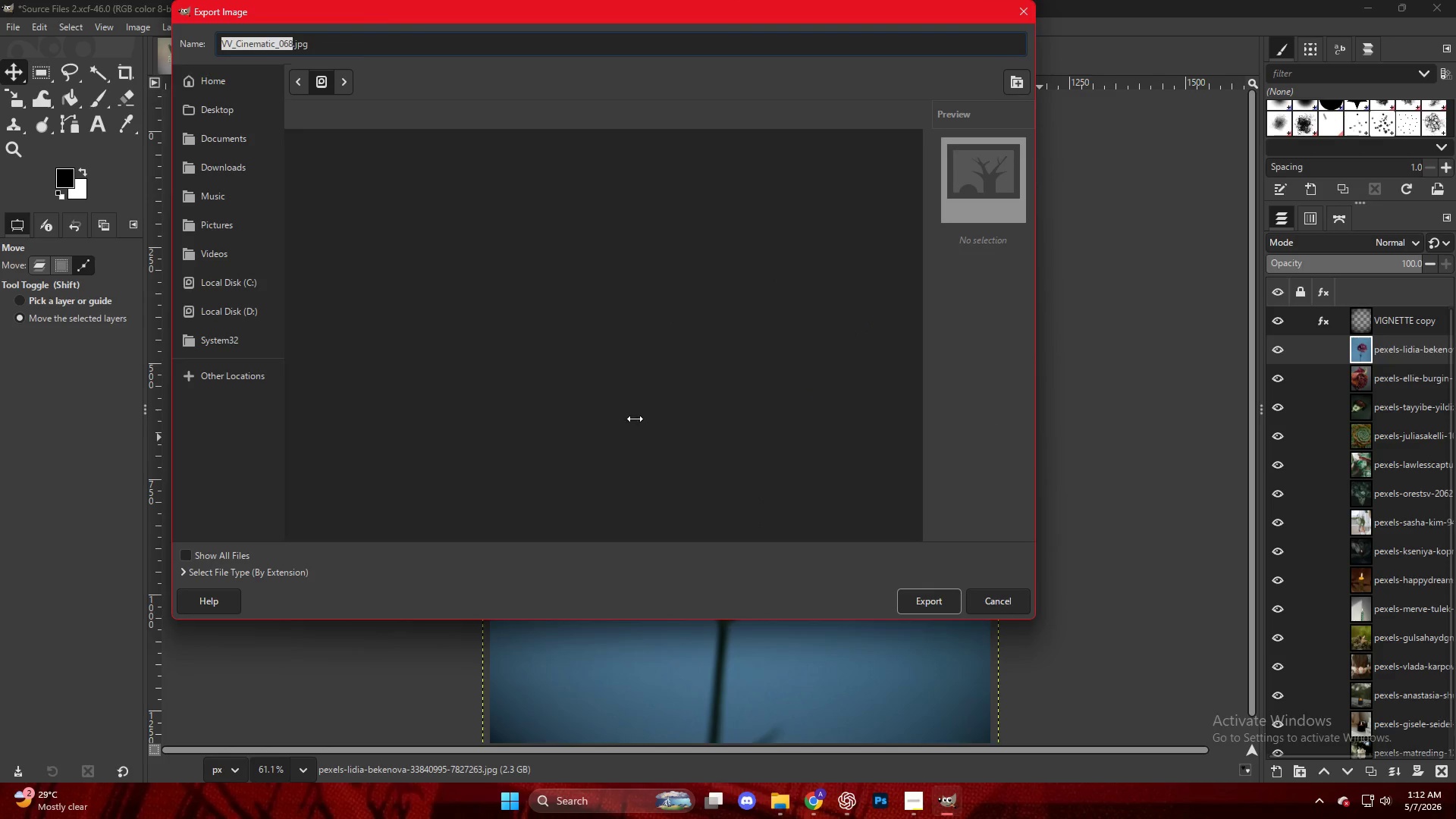 
left_click([500, 532])
 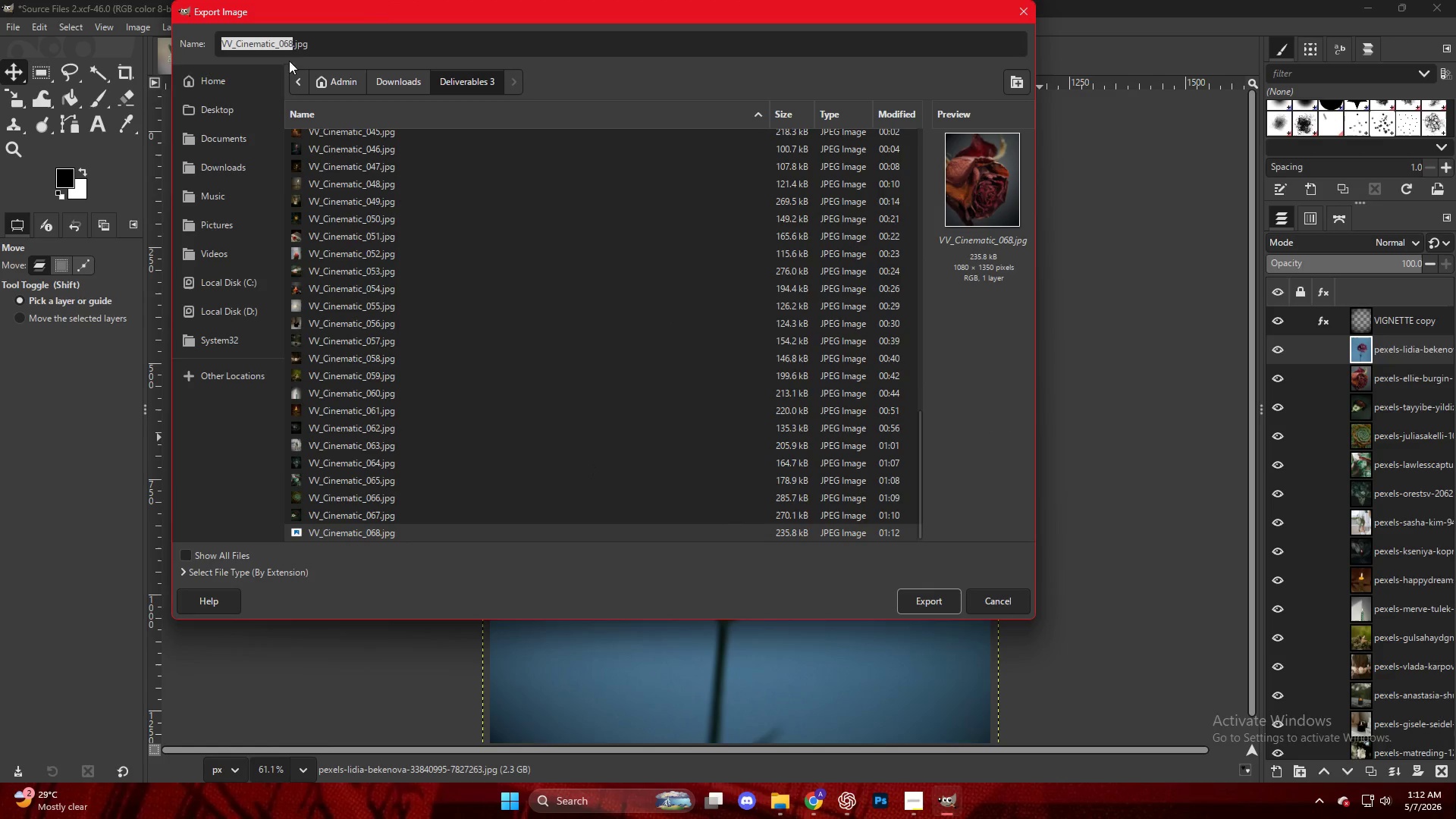 
scroll: coordinate [573, 490], scroll_direction: down, amount: 23.0
 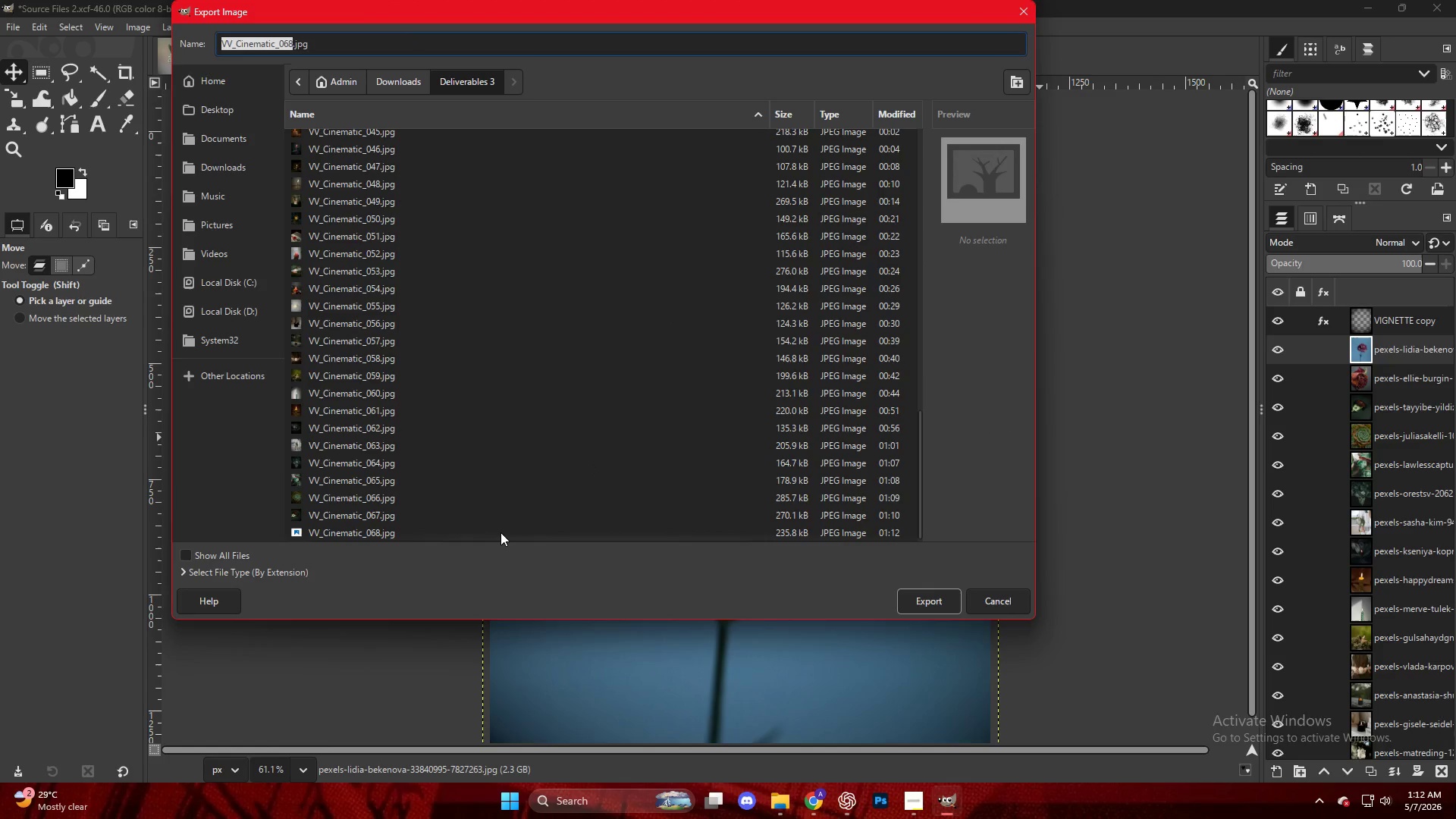 
left_click([291, 47])
 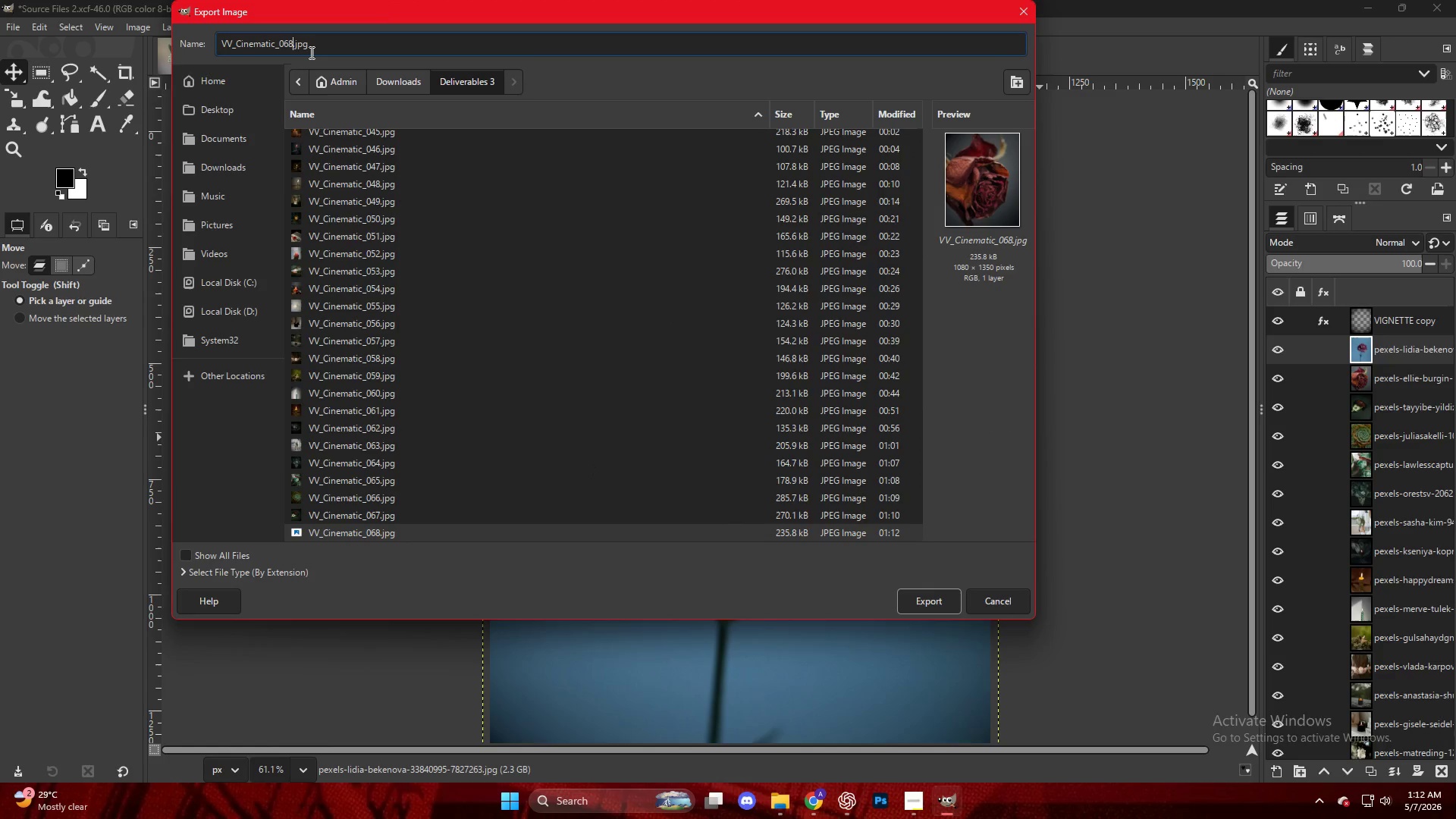 
key(Backspace)
 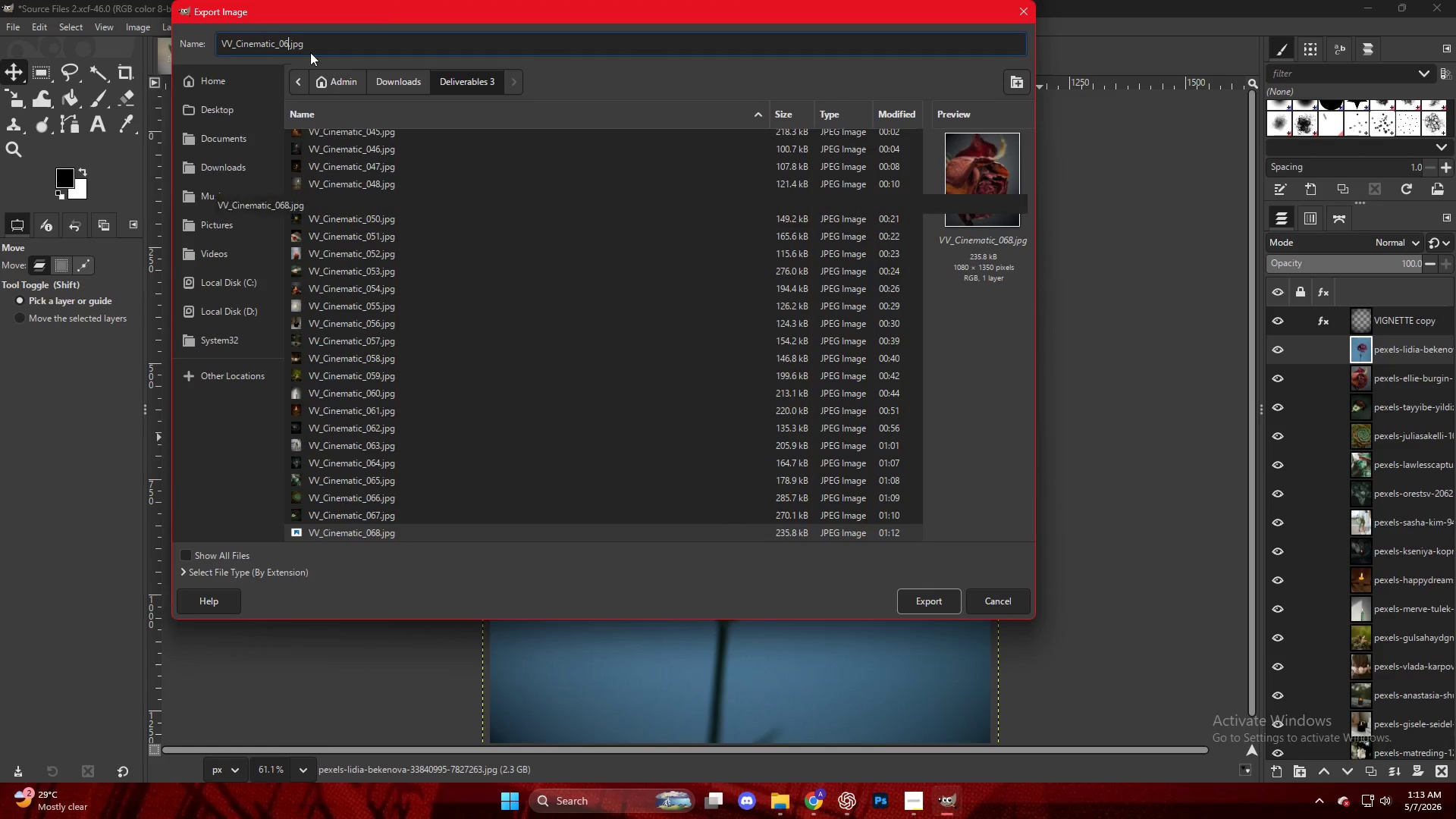 
key(Numpad9)
 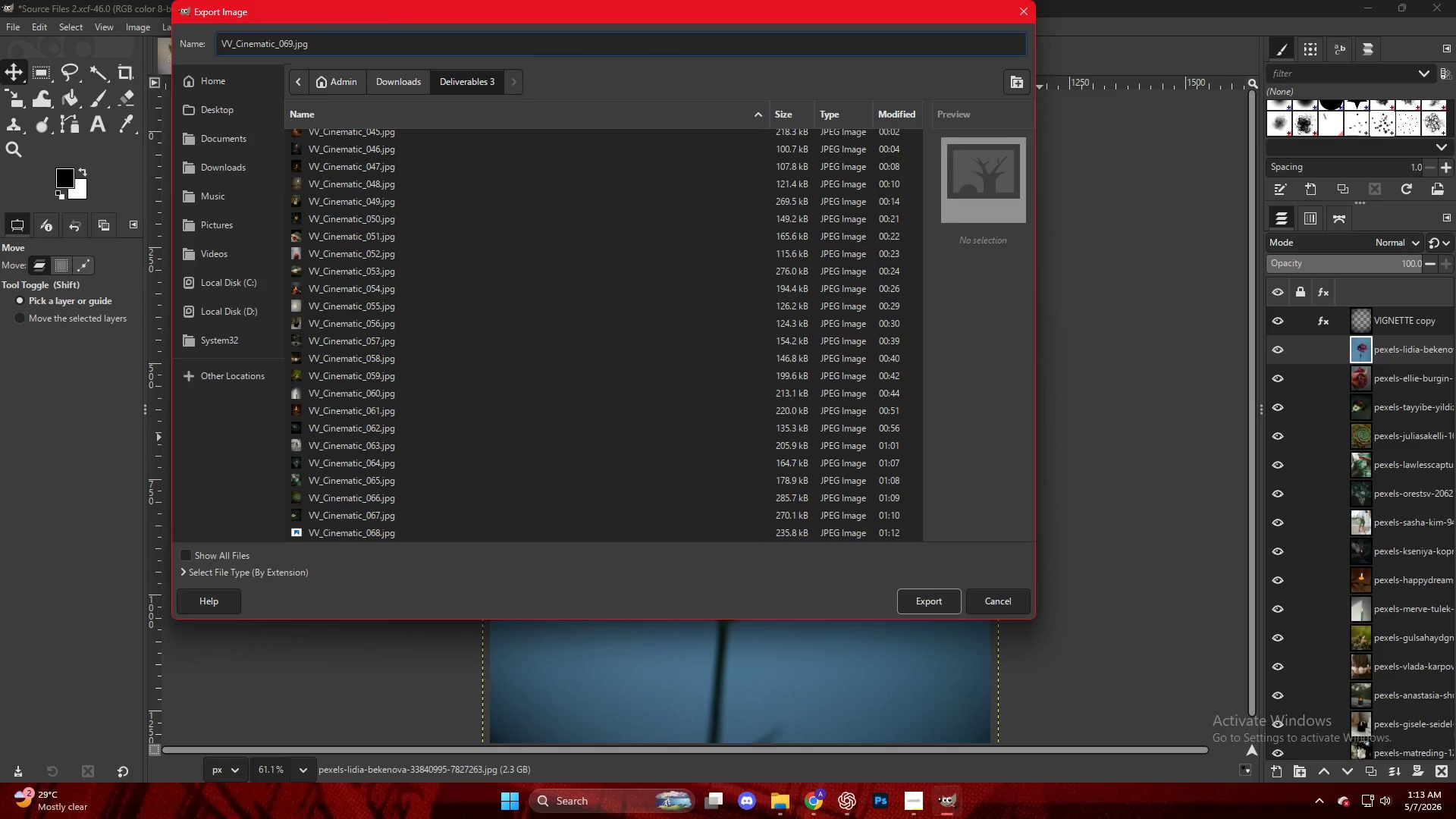 
key(NumpadEnter)
 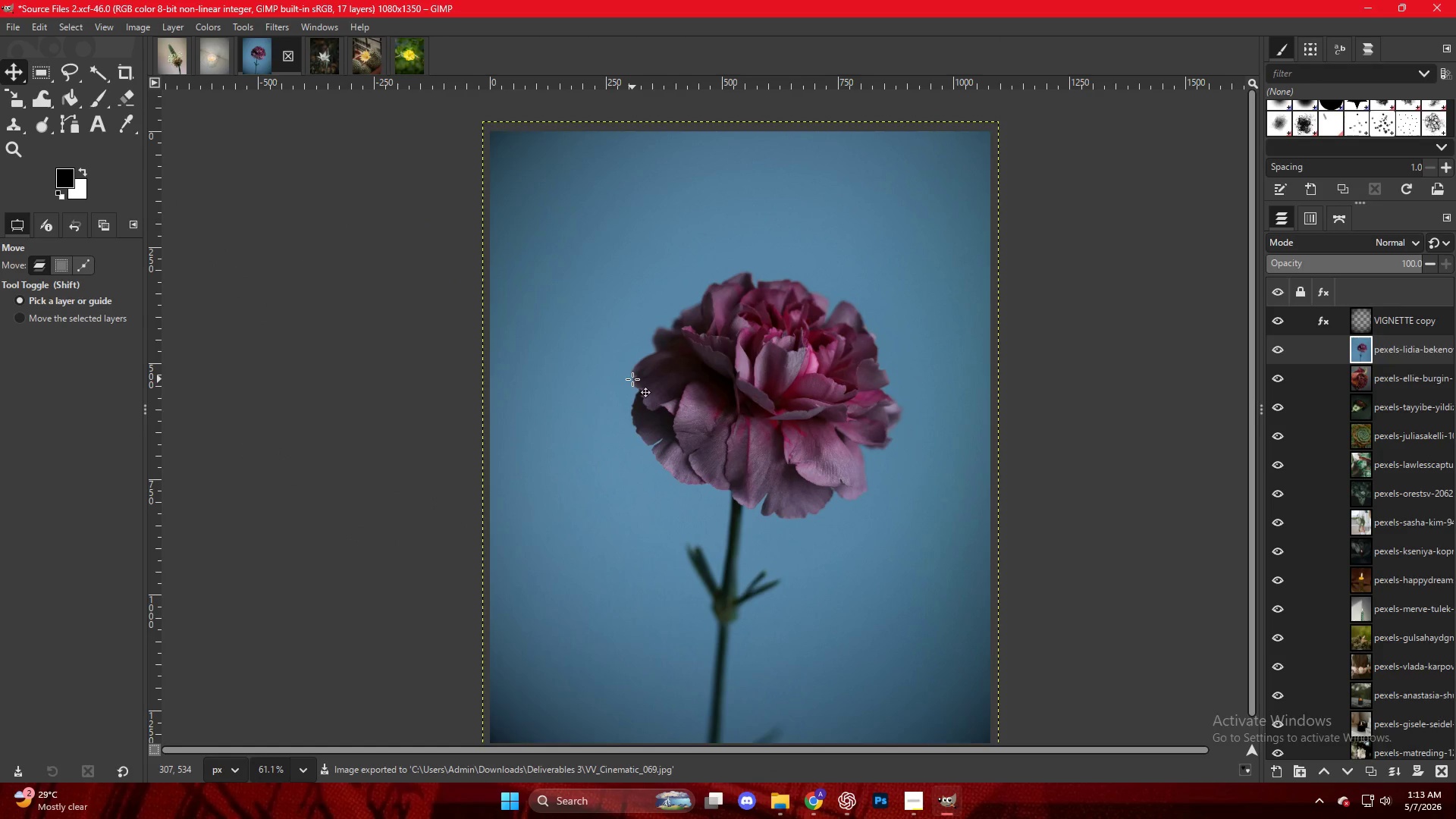 
wait(15.23)
 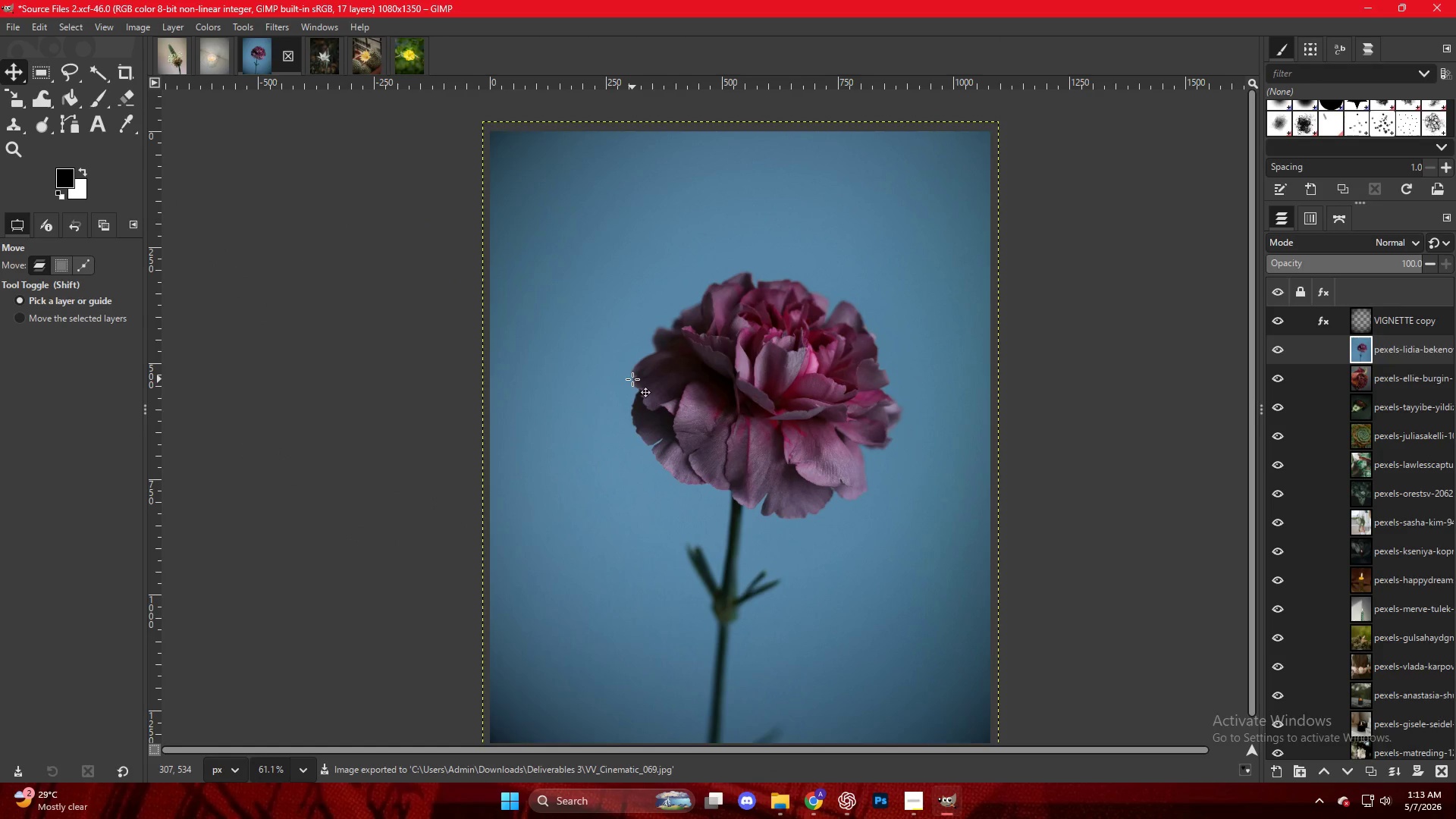 
left_click([810, 798])
 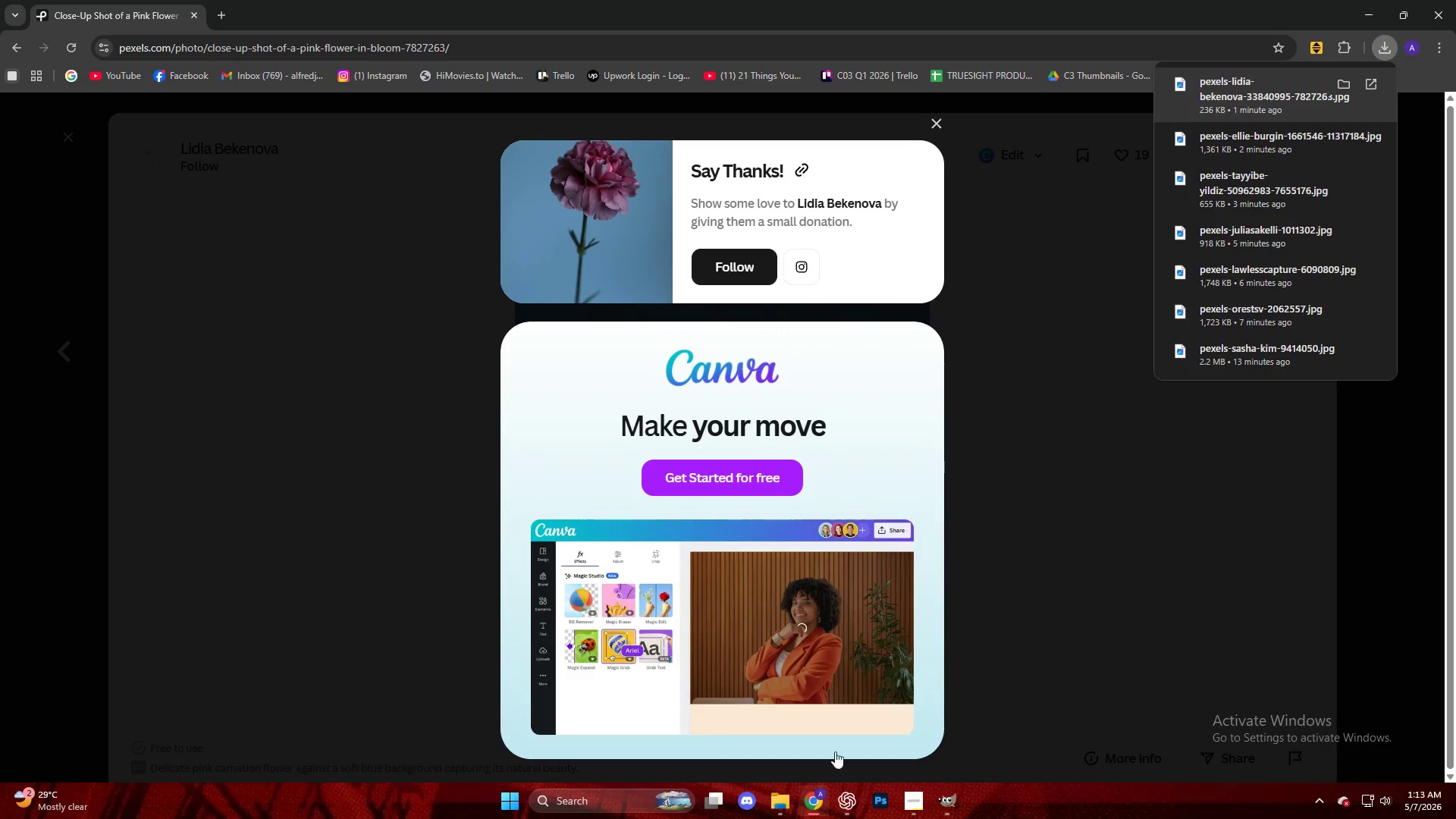 
left_click([1125, 463])
 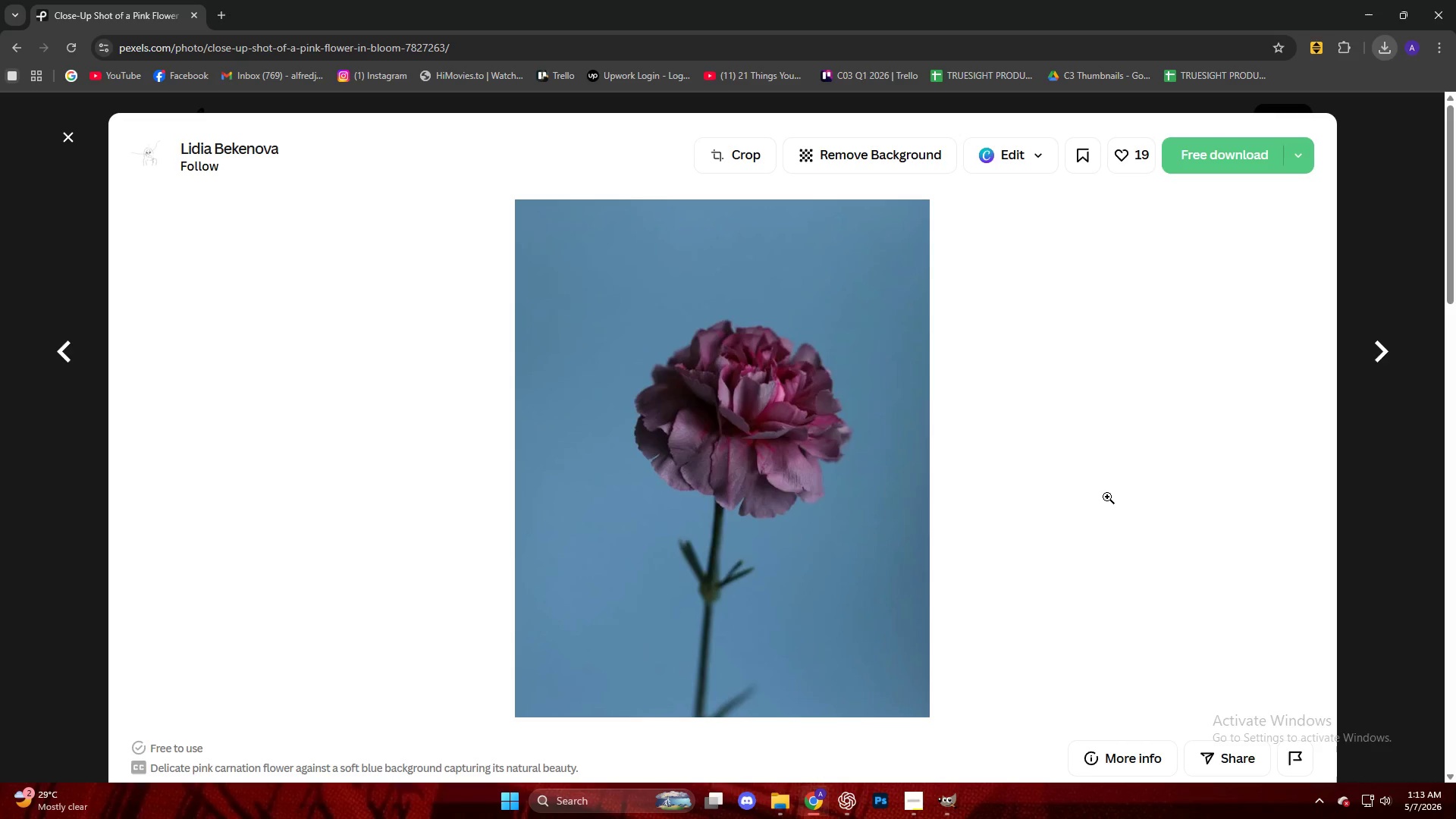 
scroll: coordinate [903, 507], scroll_direction: down, amount: 16.0
 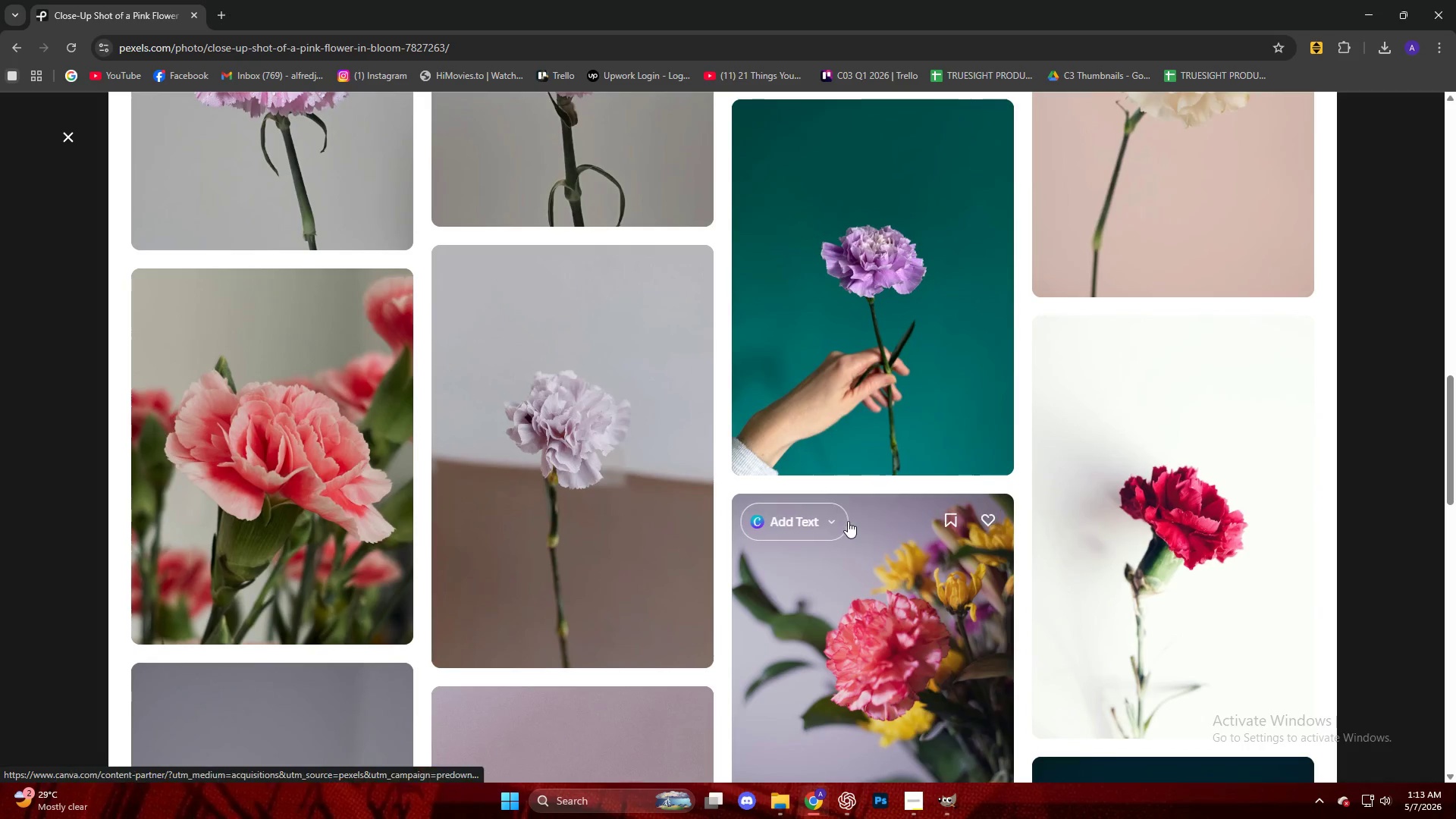 
scroll: coordinate [871, 497], scroll_direction: up, amount: 2.0
 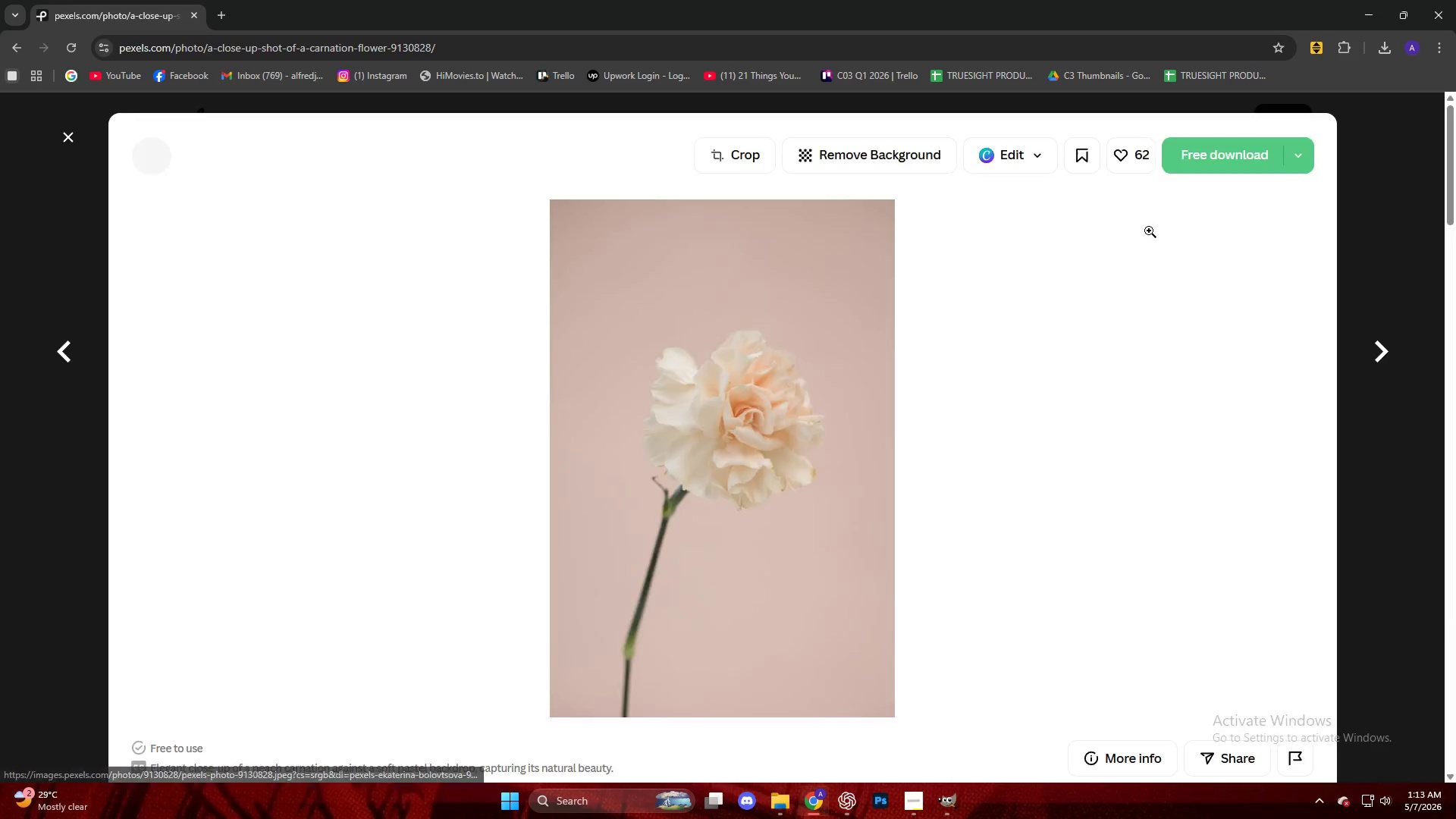 
left_click([1203, 140])
 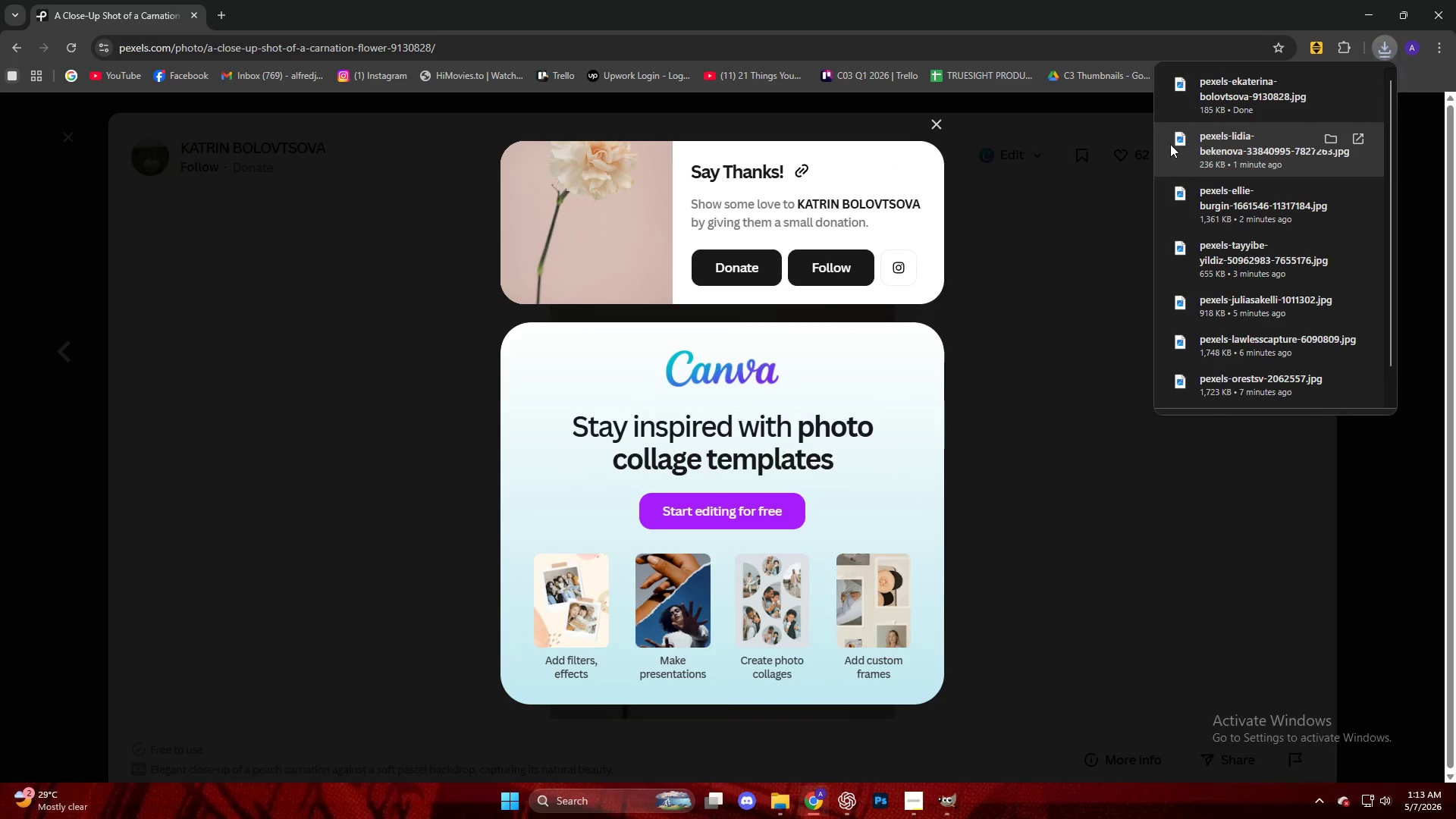 
left_click_drag(start_coordinate=[1217, 94], to_coordinate=[773, 453])
 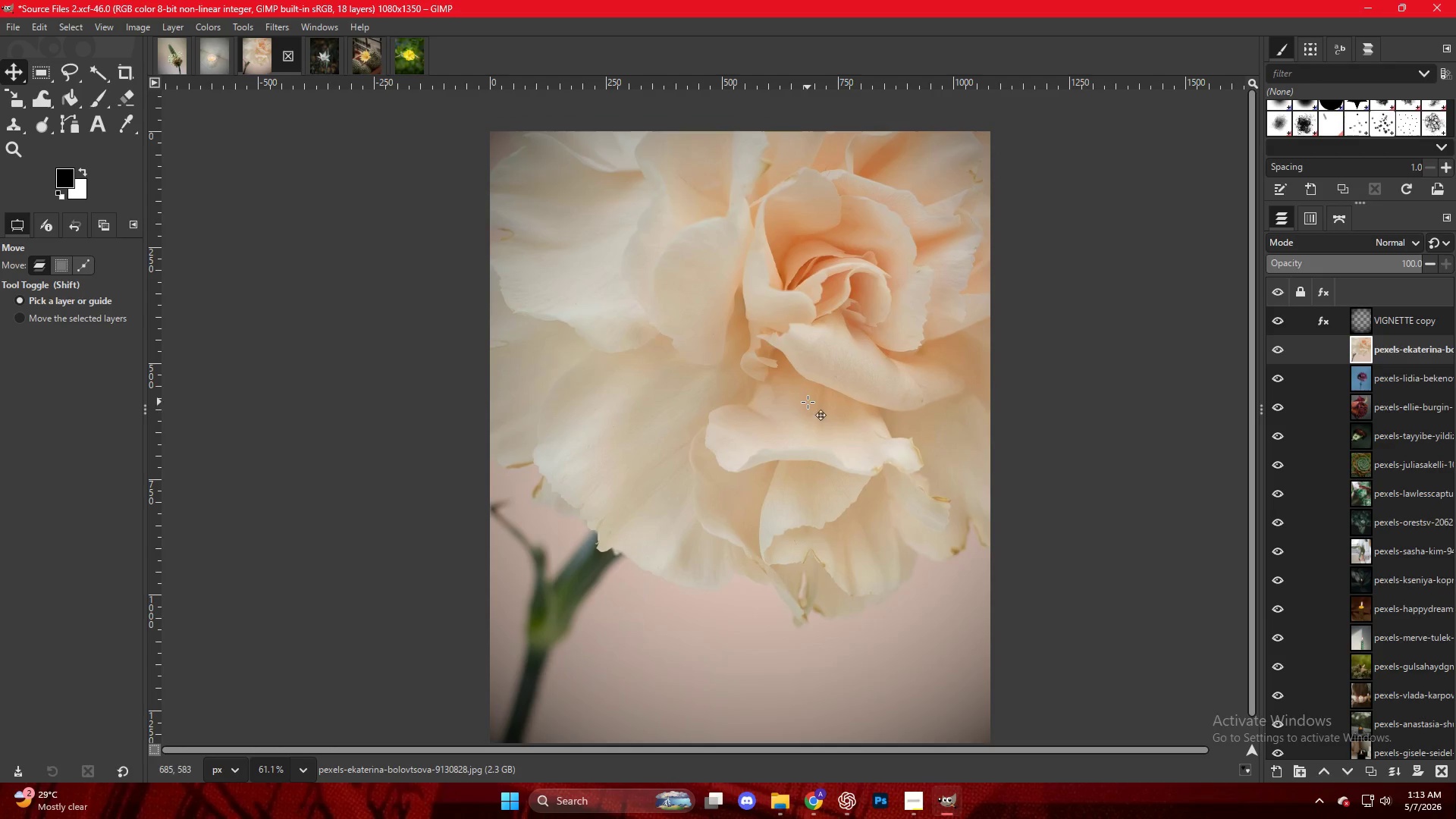 
key(Control+ControlLeft)
 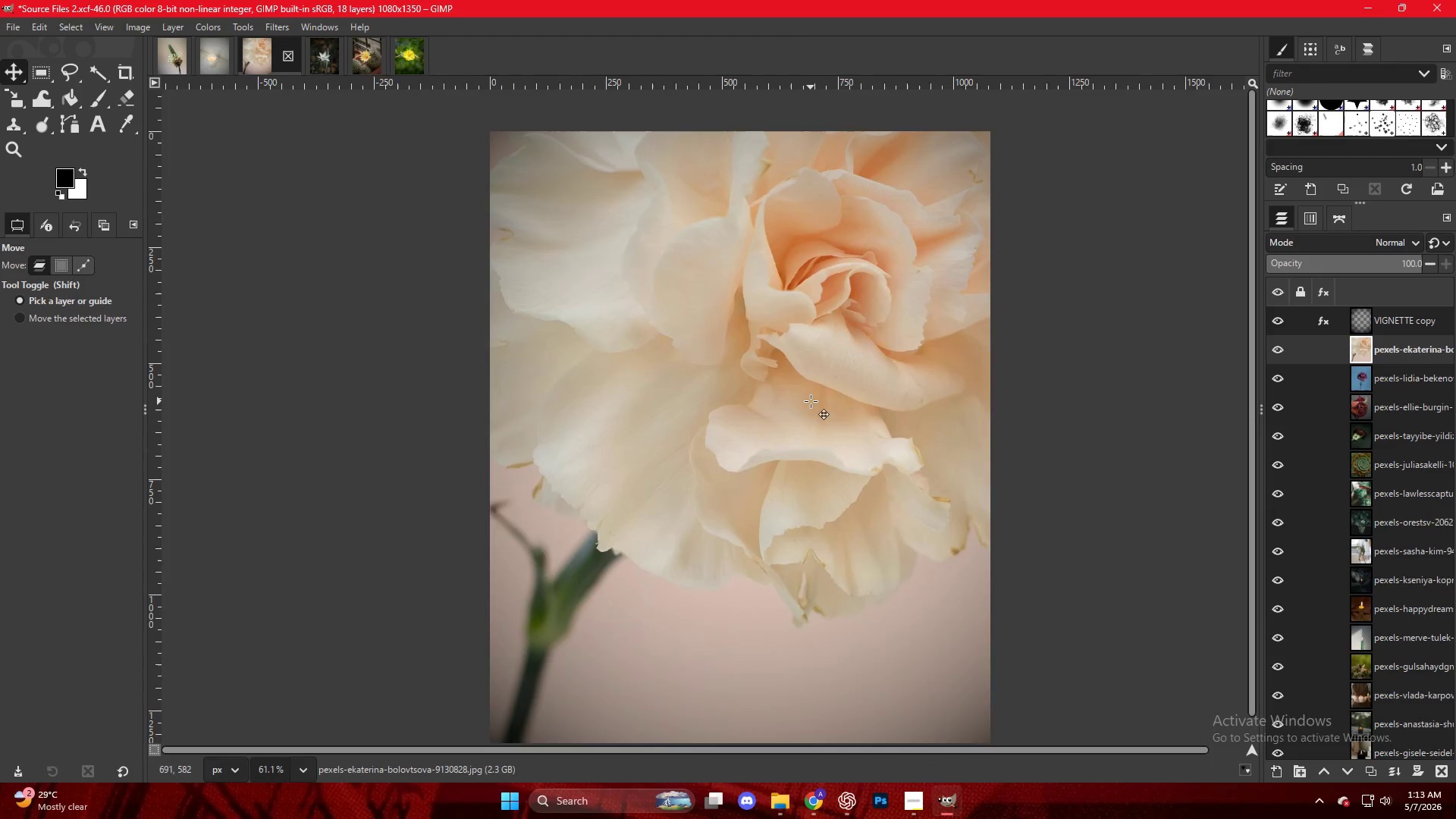 
scroll: coordinate [813, 401], scroll_direction: down, amount: 4.0
 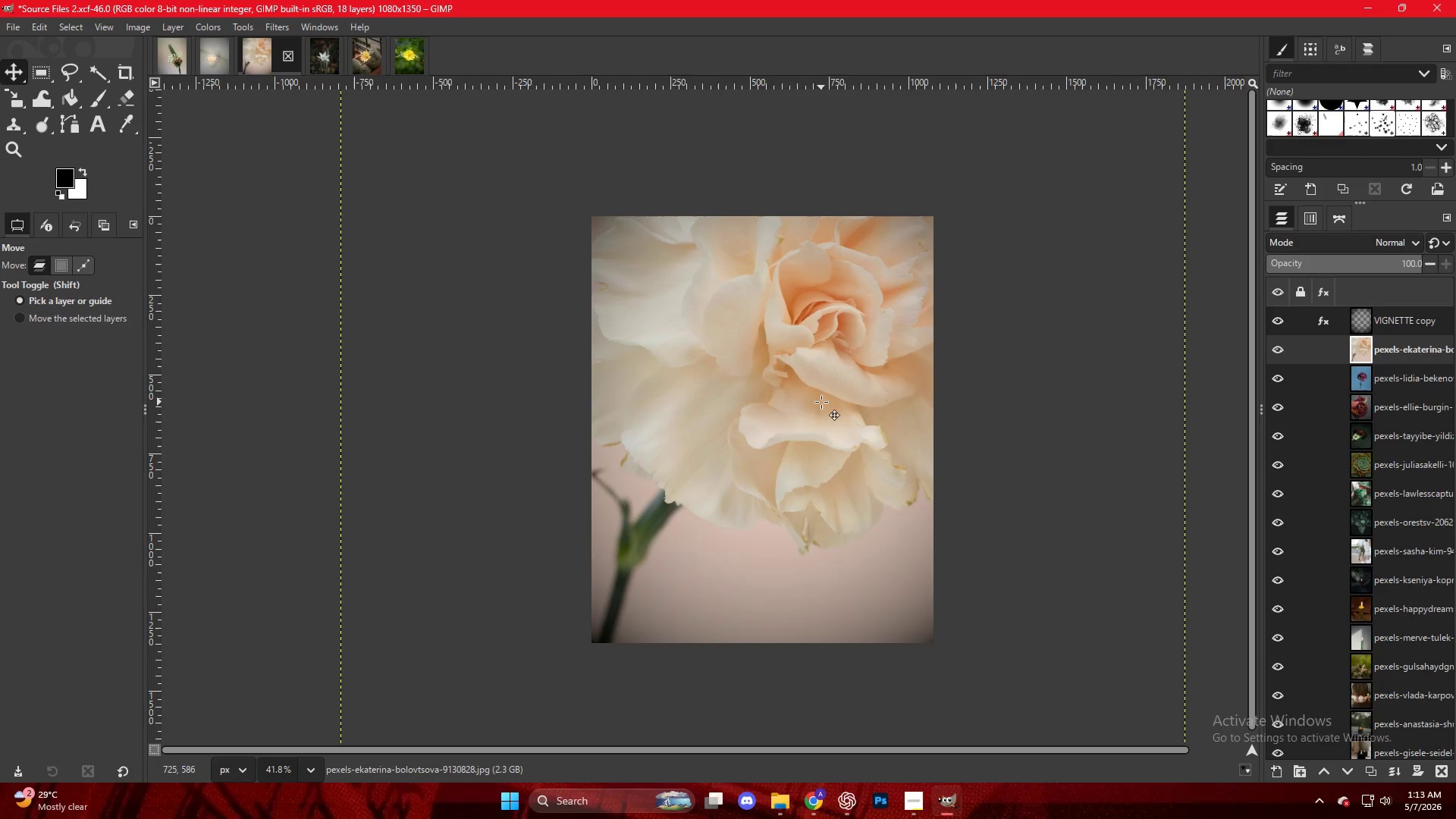 
key(Shift+S)
 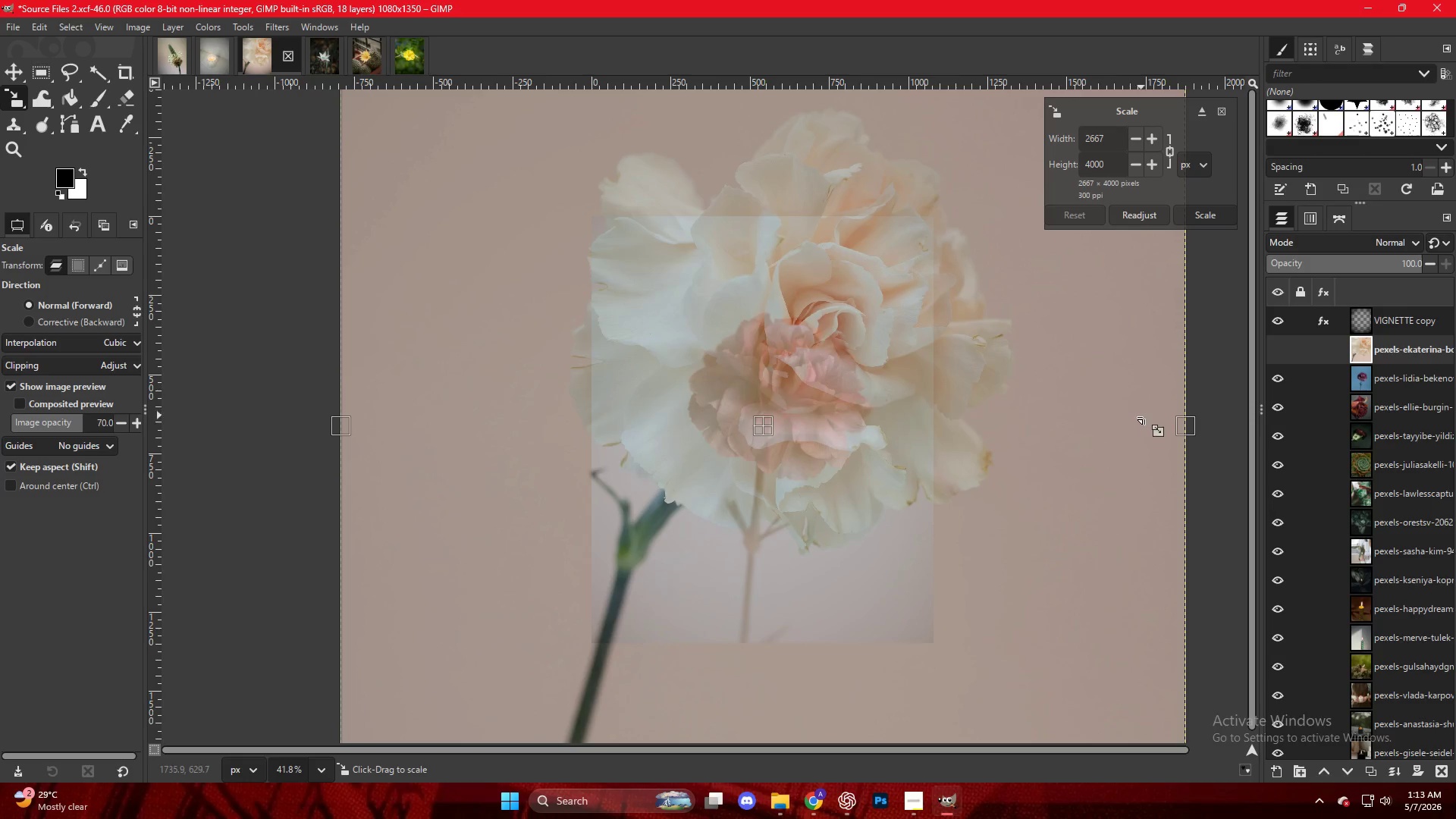 
left_click_drag(start_coordinate=[1178, 428], to_coordinate=[934, 429])
 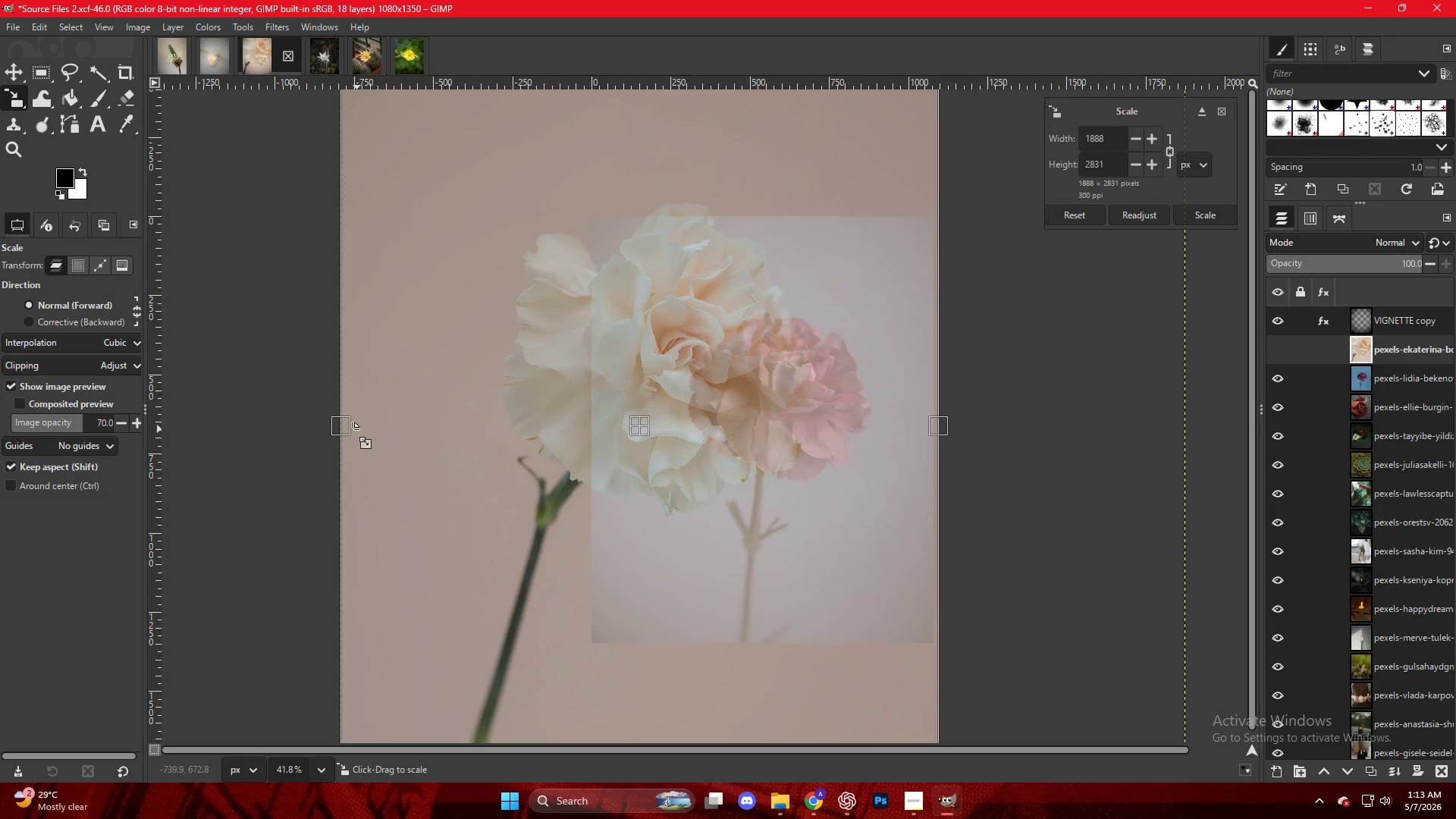 
left_click_drag(start_coordinate=[342, 430], to_coordinate=[587, 444])
 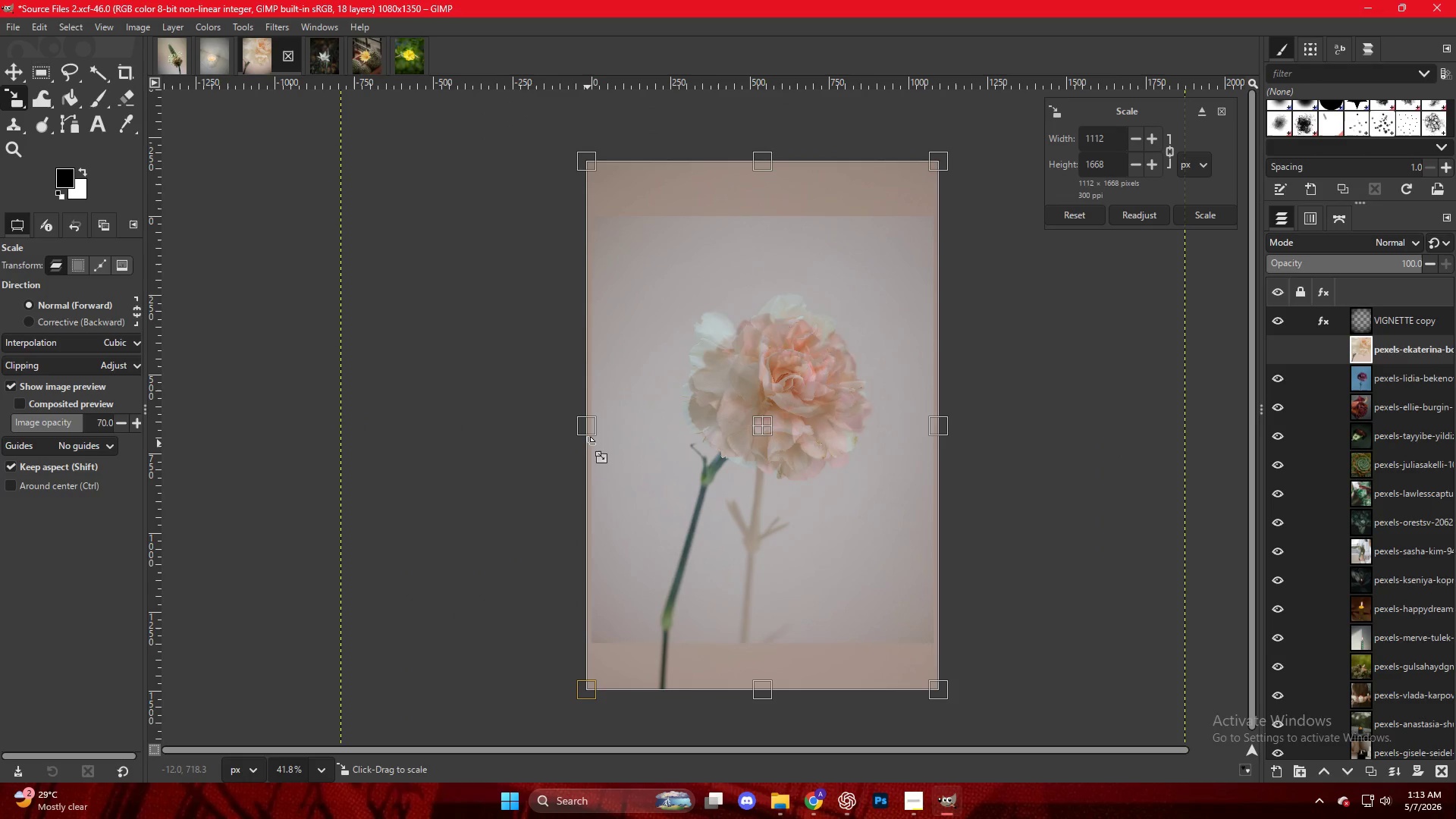 
key(NumpadEnter)
 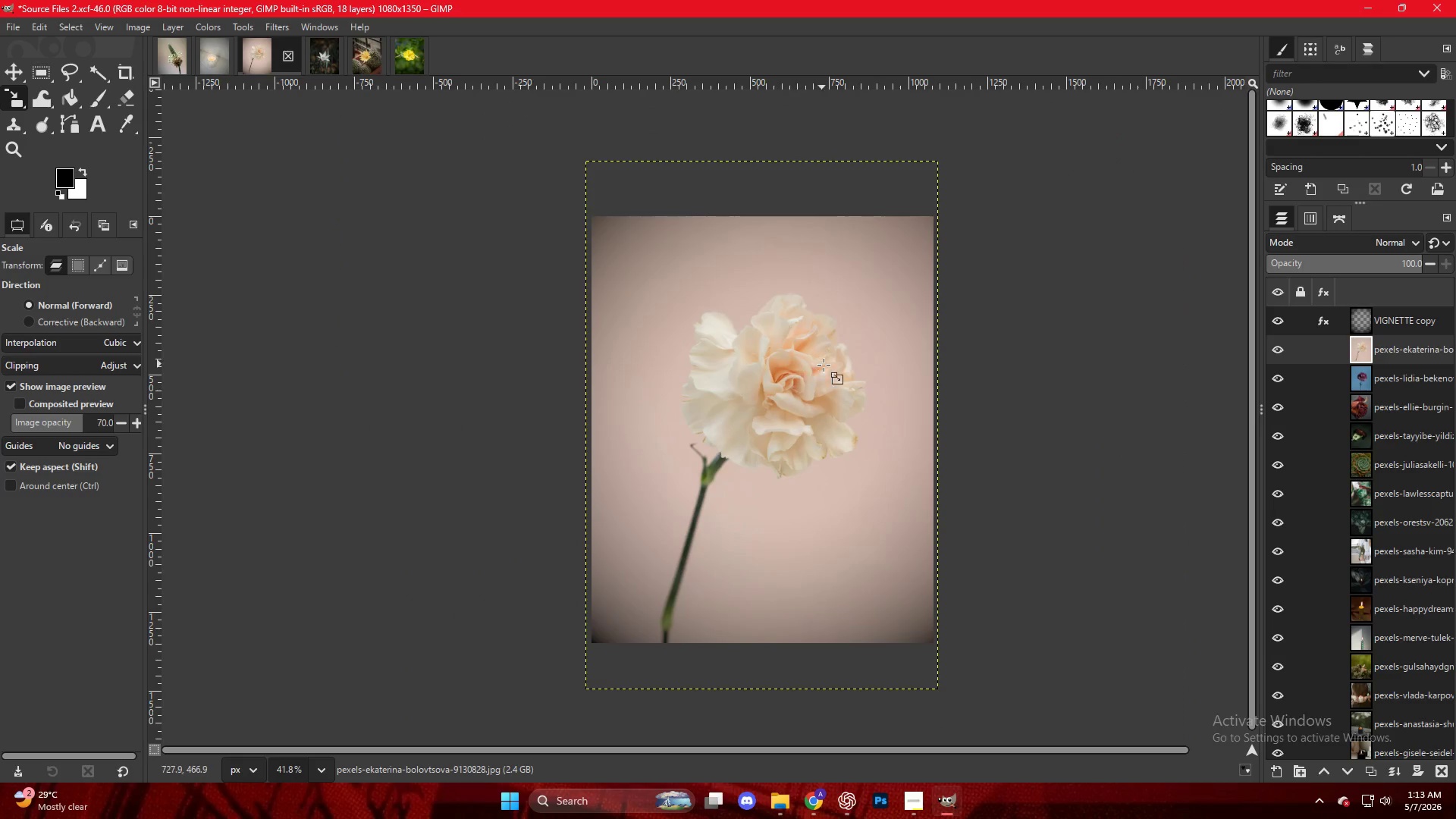 
key(Control+ControlLeft)
 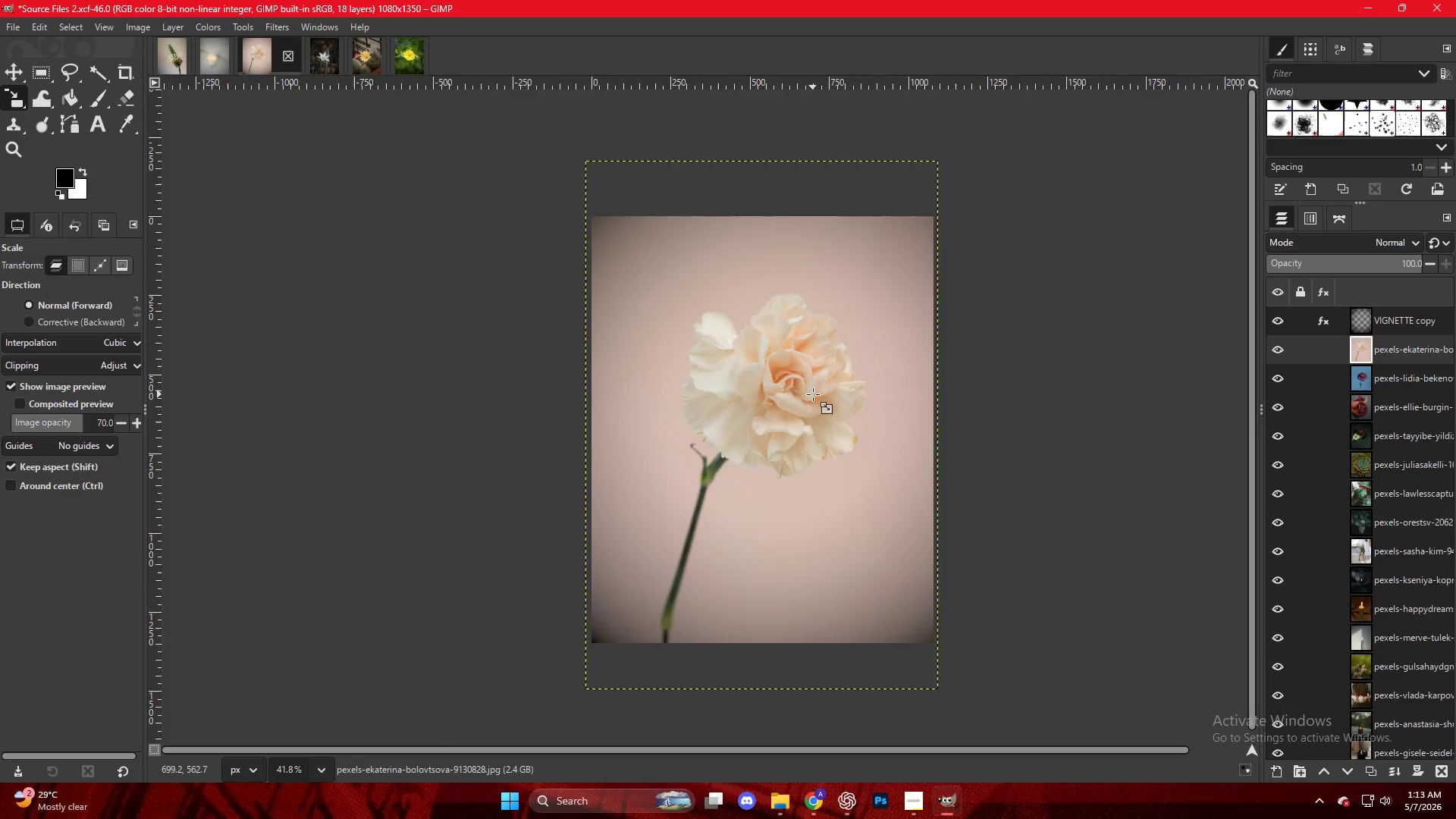 
scroll: coordinate [816, 393], scroll_direction: up, amount: 5.0
 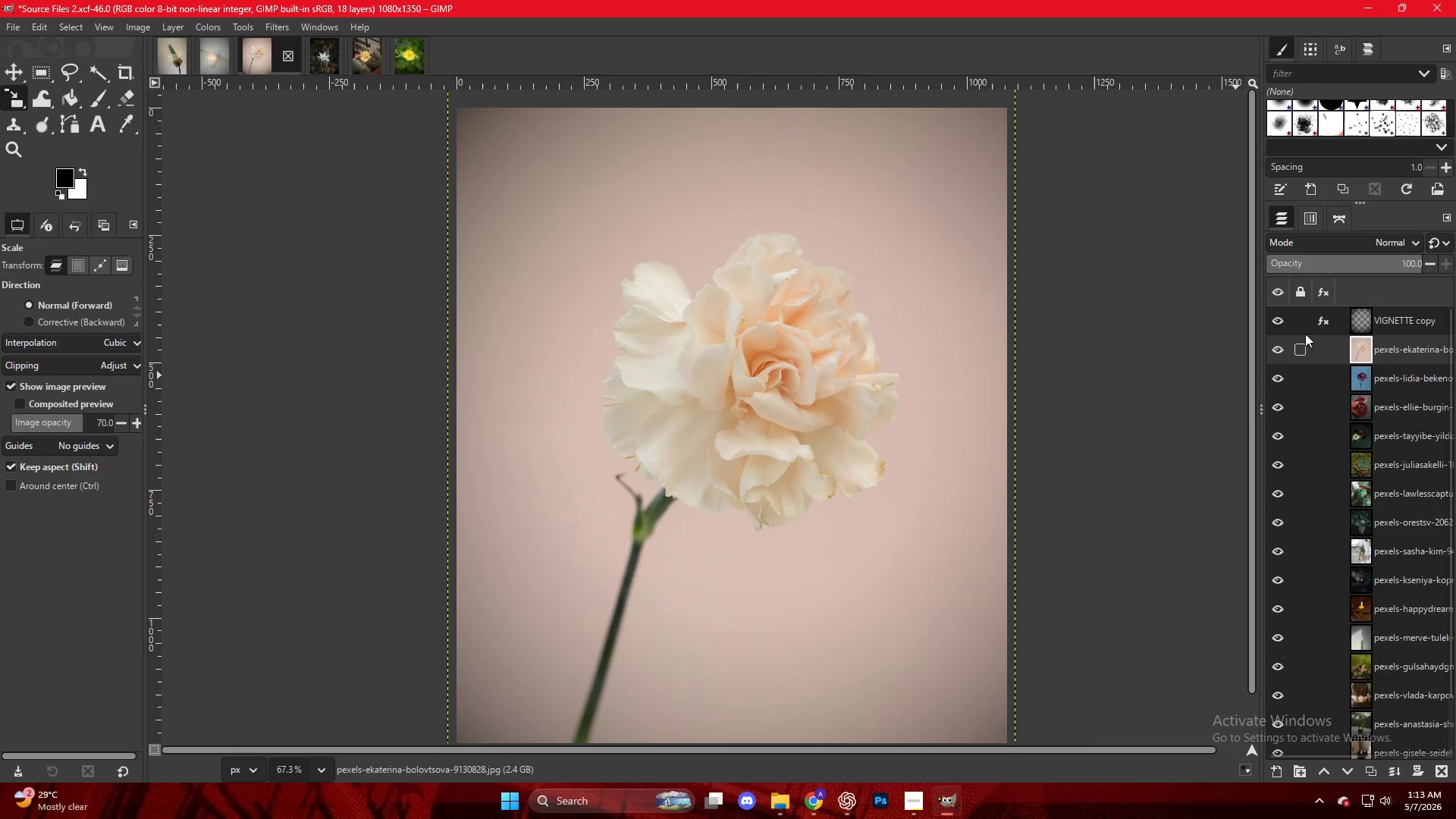 
double_click([1316, 327])
 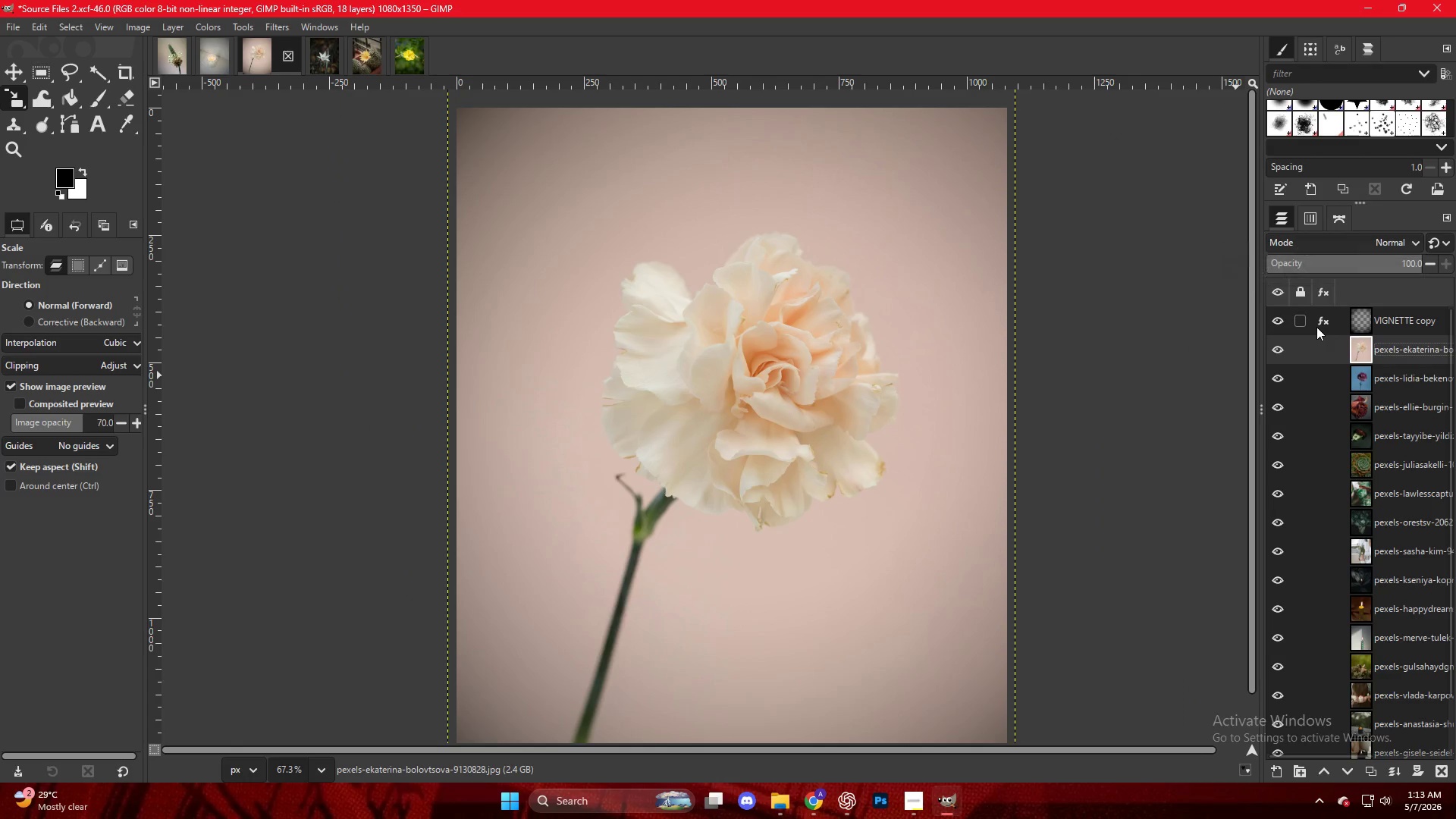 
triple_click([1316, 327])
 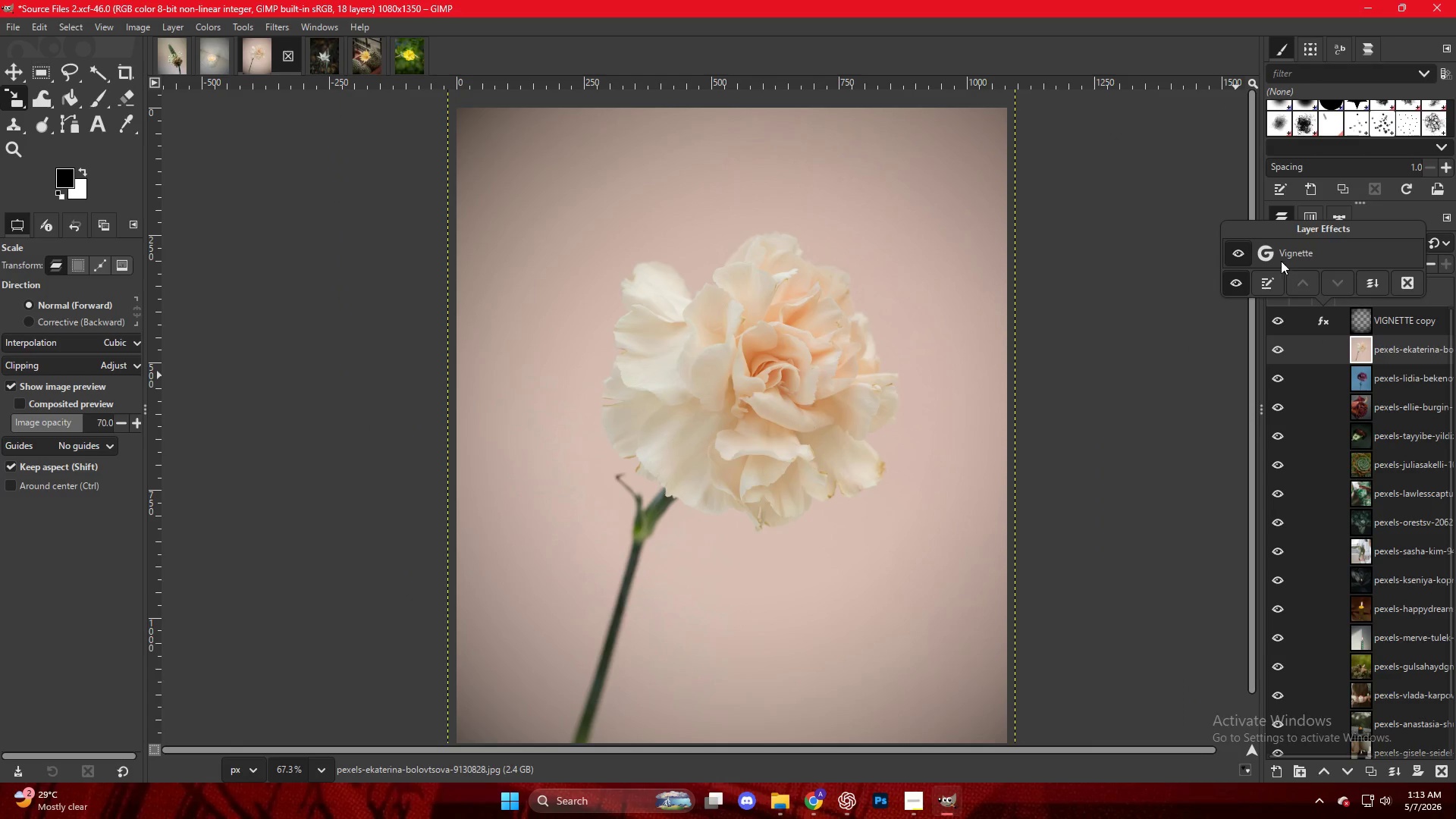 
double_click([1281, 259])
 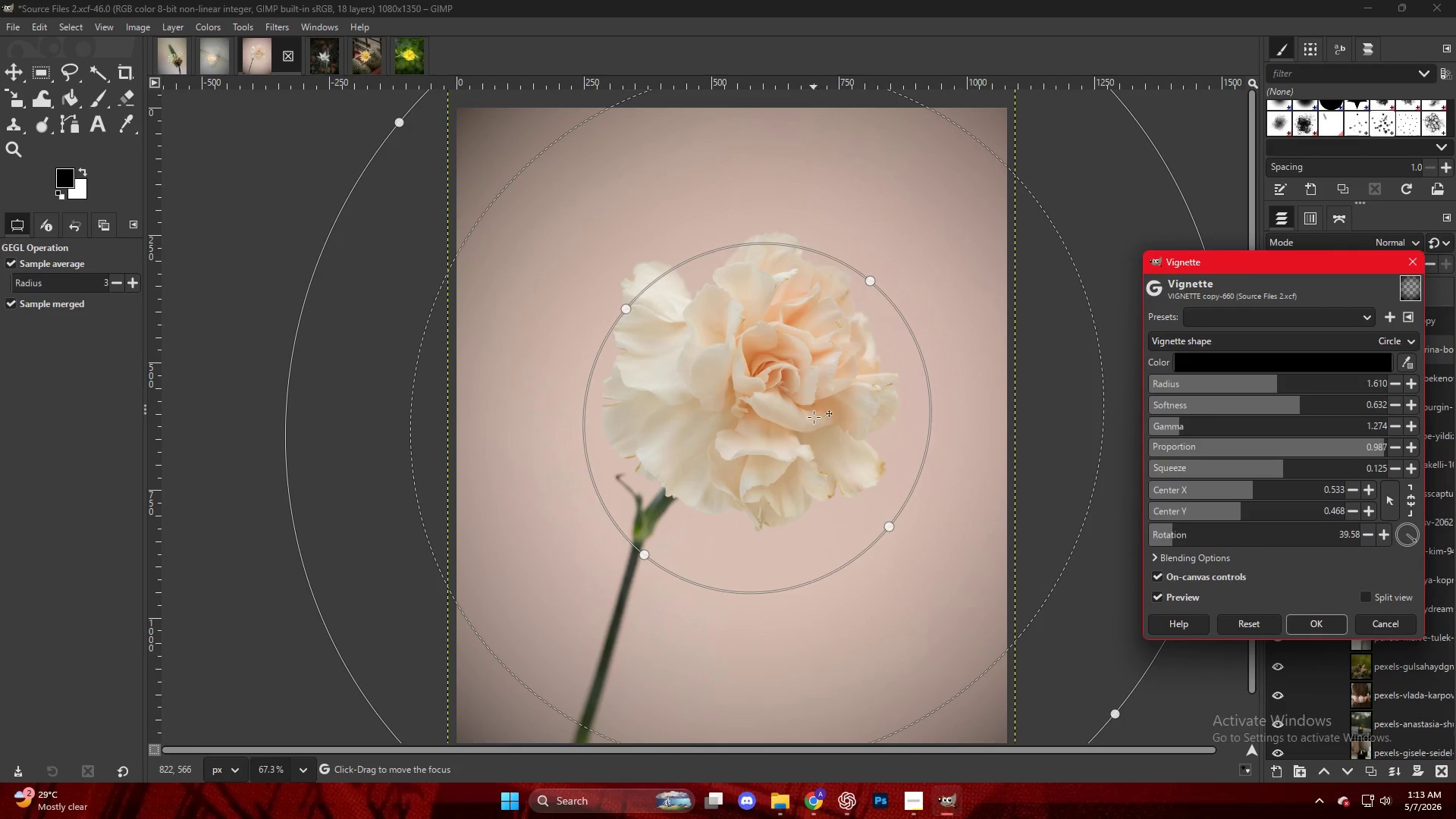 
left_click_drag(start_coordinate=[786, 441], to_coordinate=[783, 423])
 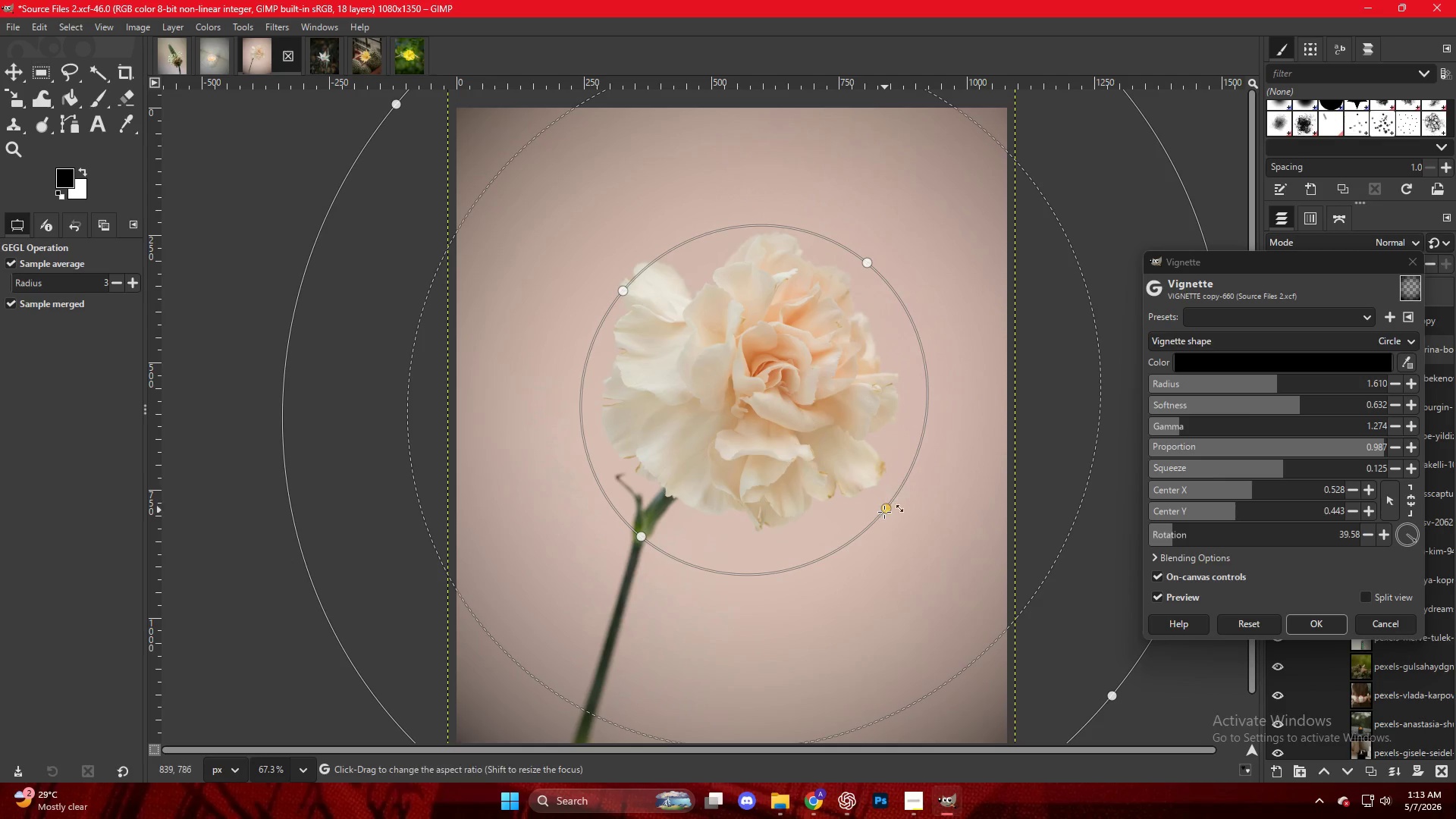 
left_click_drag(start_coordinate=[883, 514], to_coordinate=[872, 516])
 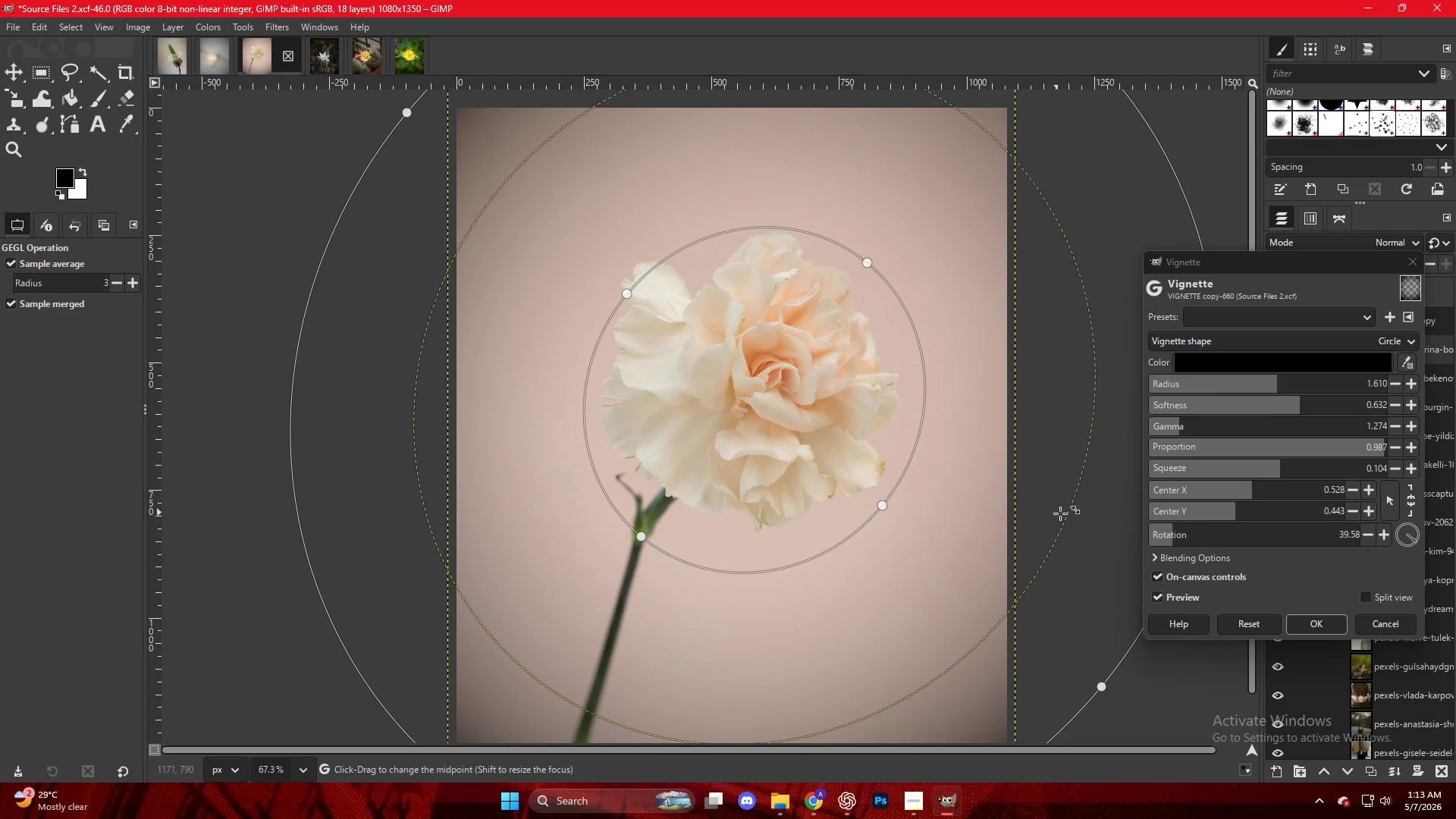 
left_click_drag(start_coordinate=[1062, 514], to_coordinate=[1012, 507])
 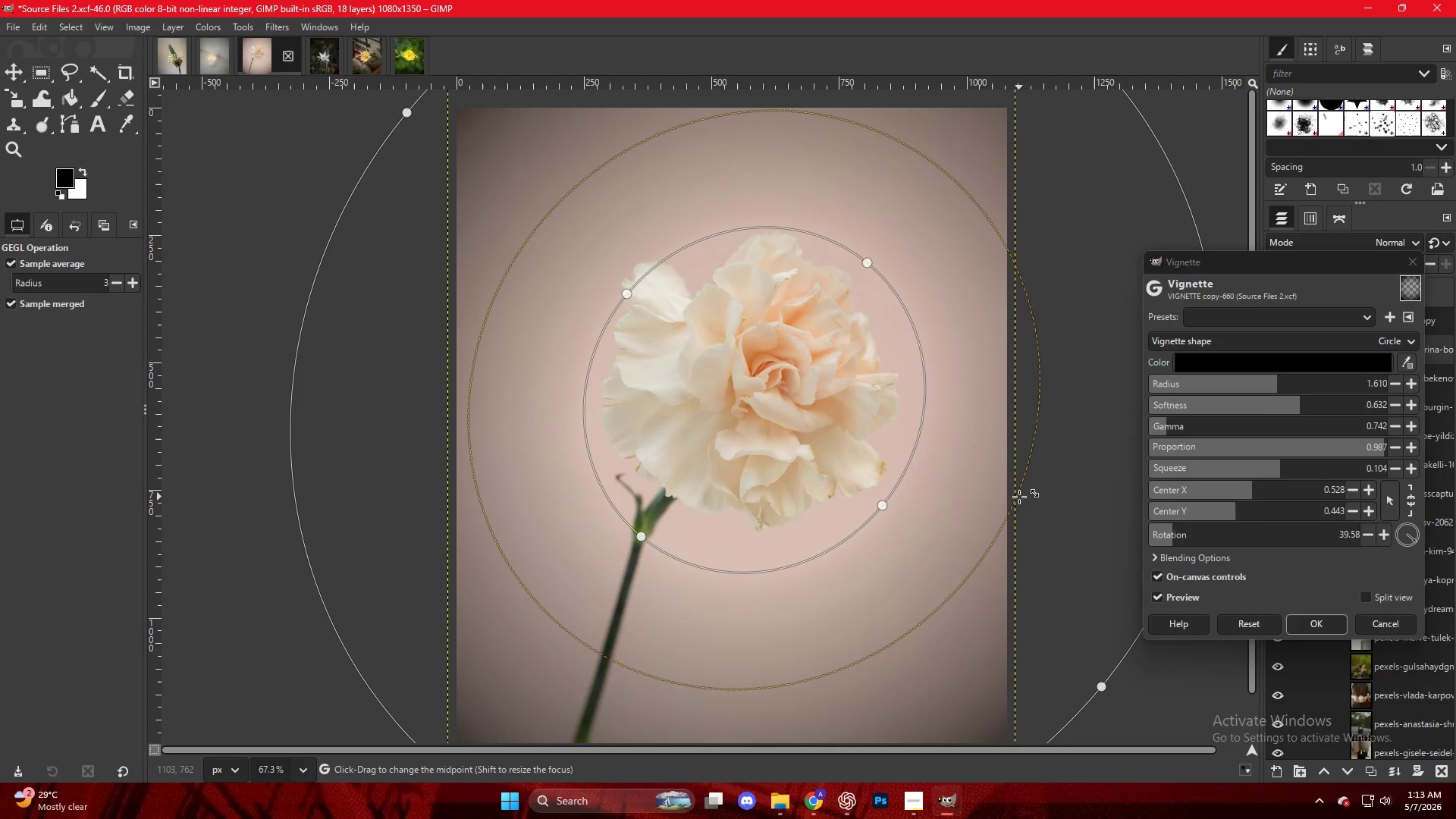 
key(NumpadEnter)
 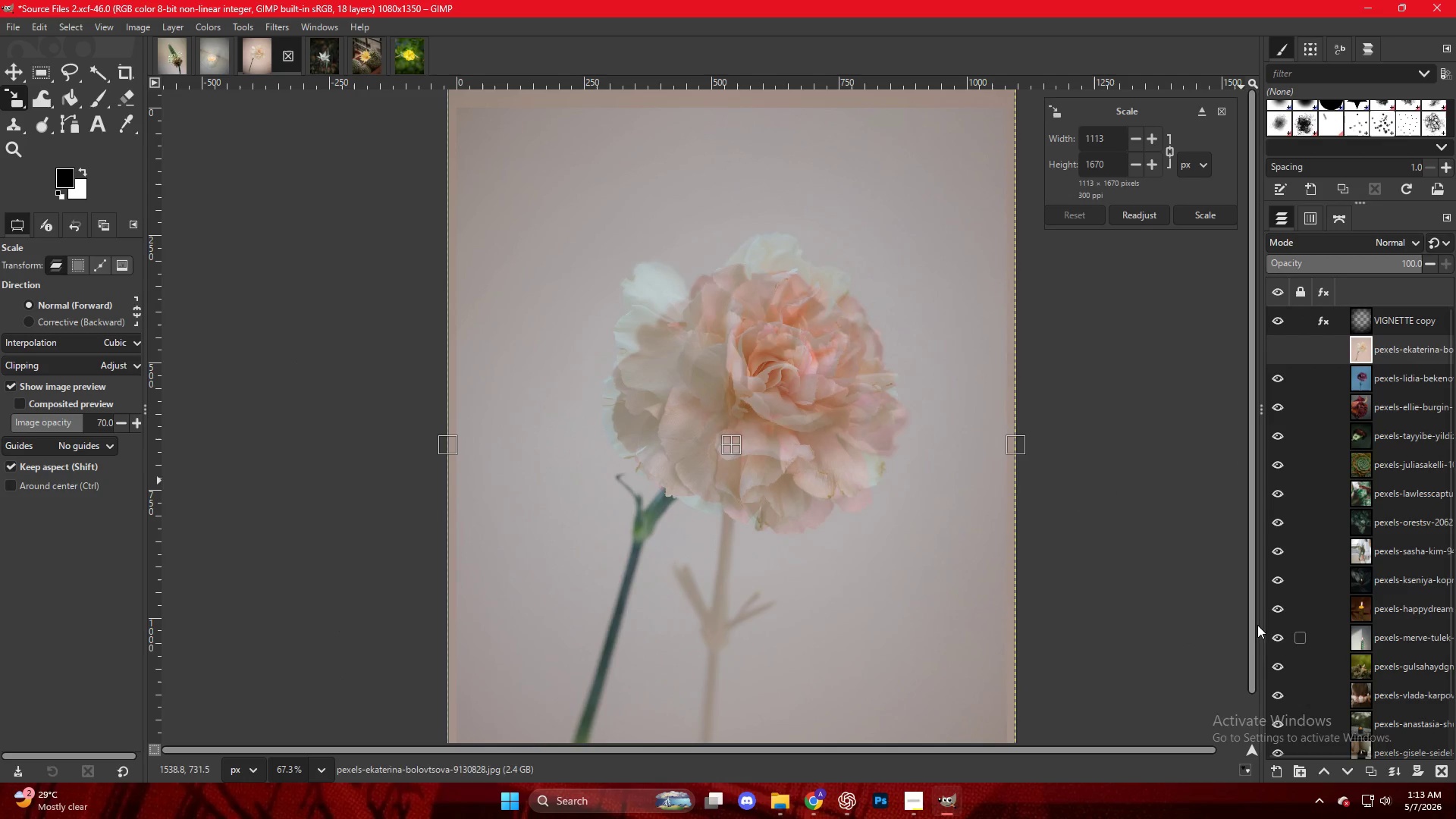 
key(NumpadEnter)
 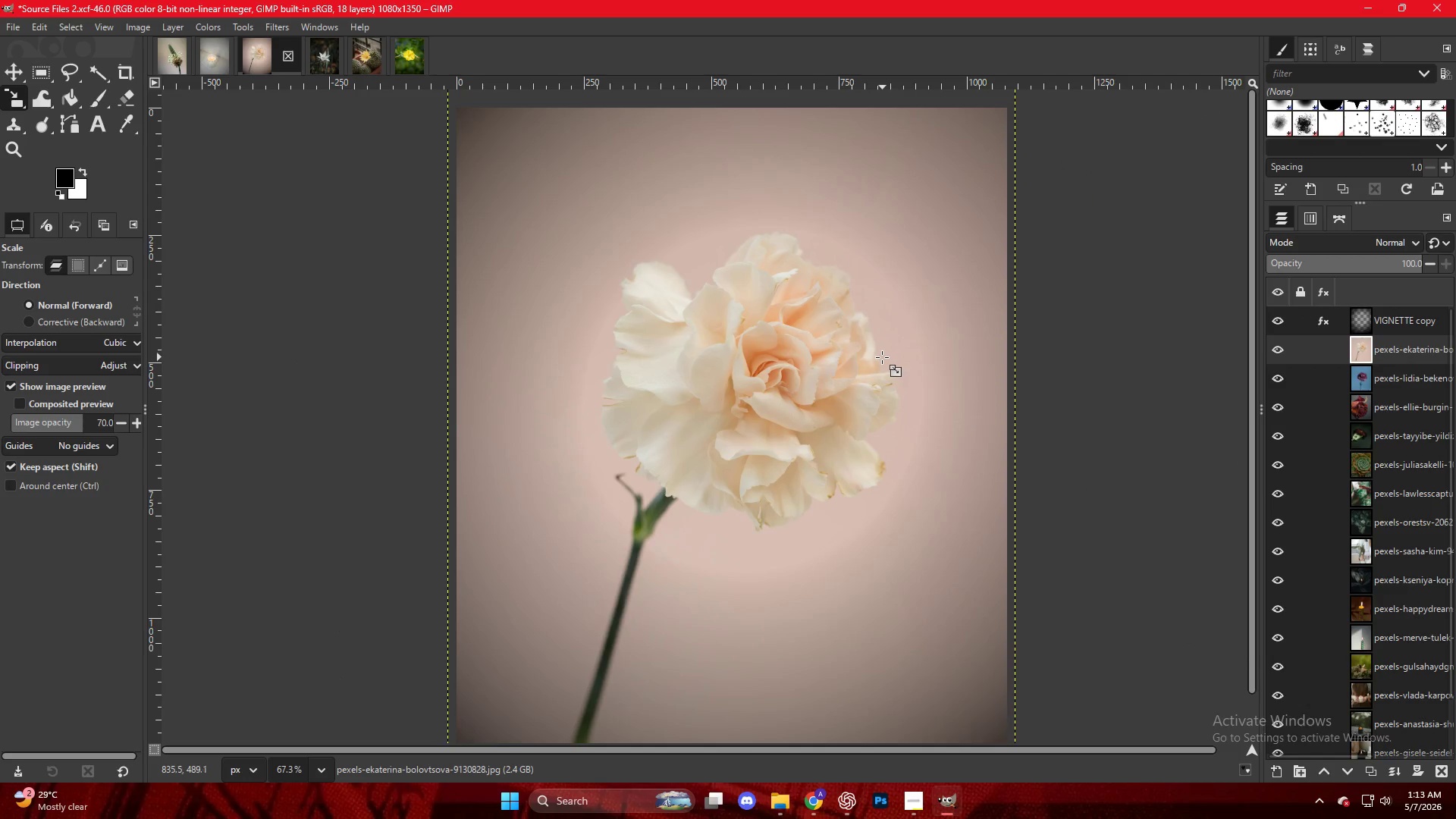 
hold_key(key=ControlLeft, duration=0.33)
 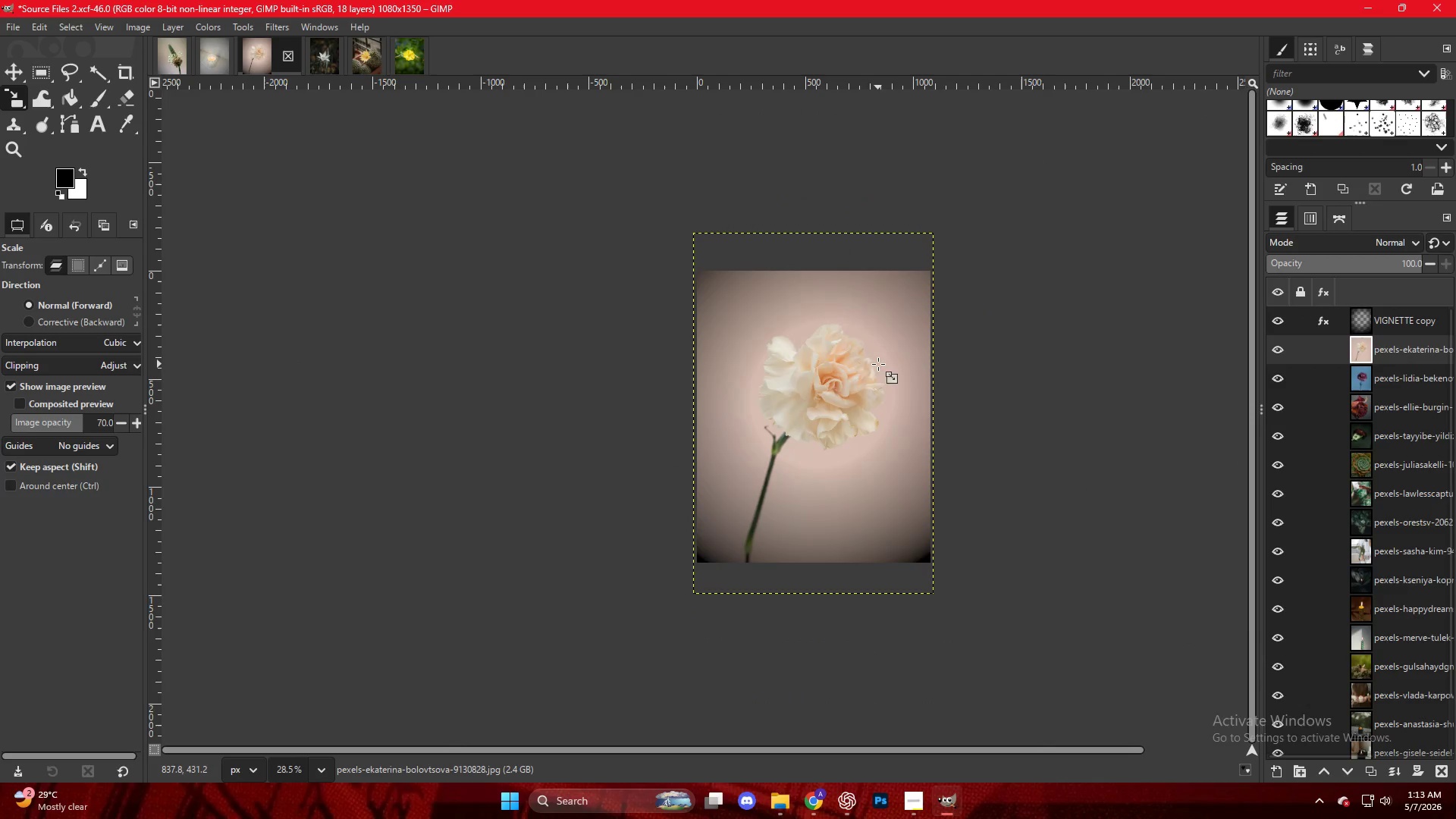 
key(Control+ControlLeft)
 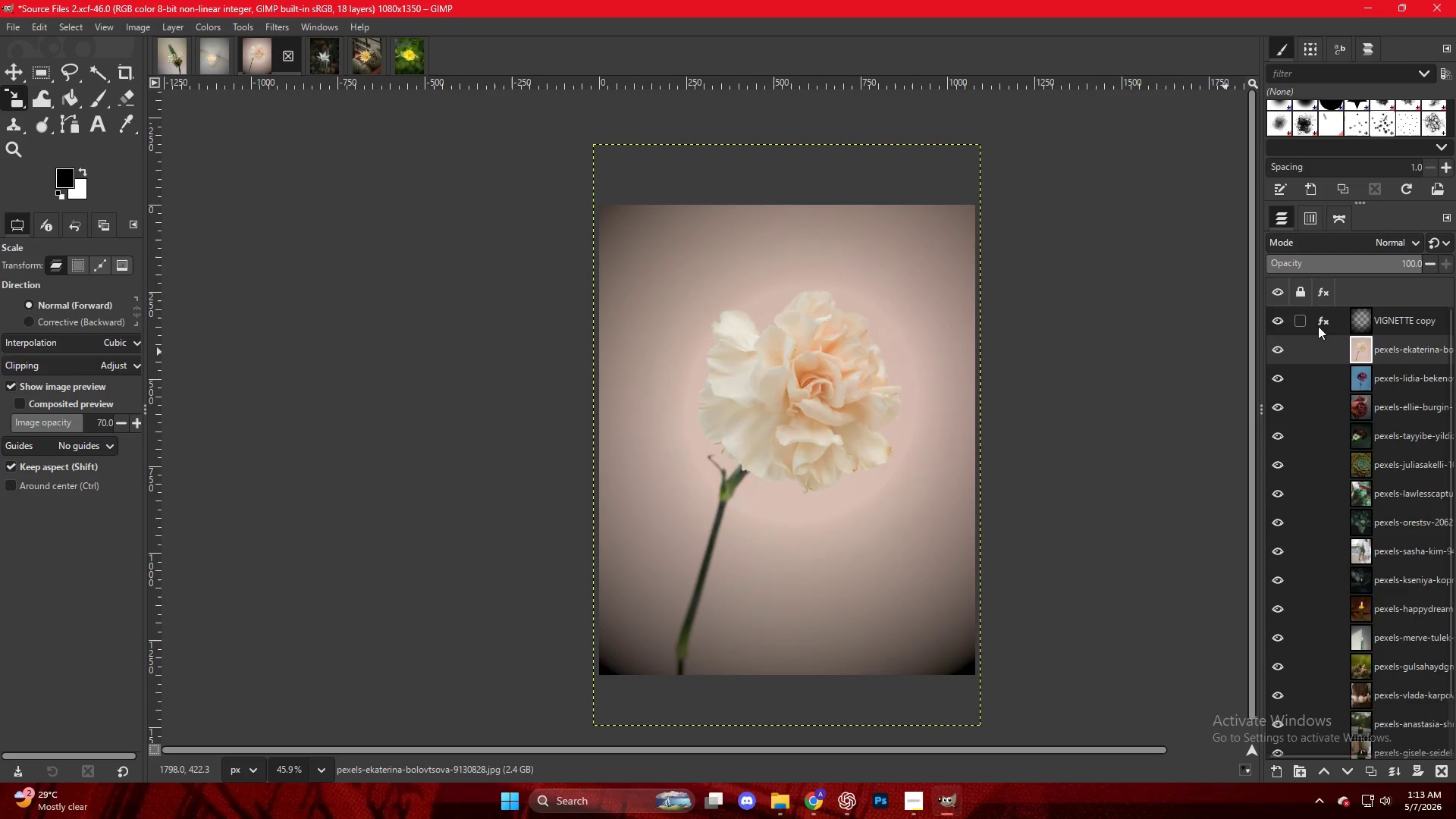 
scroll: coordinate [857, 378], scroll_direction: down, amount: 2.0
 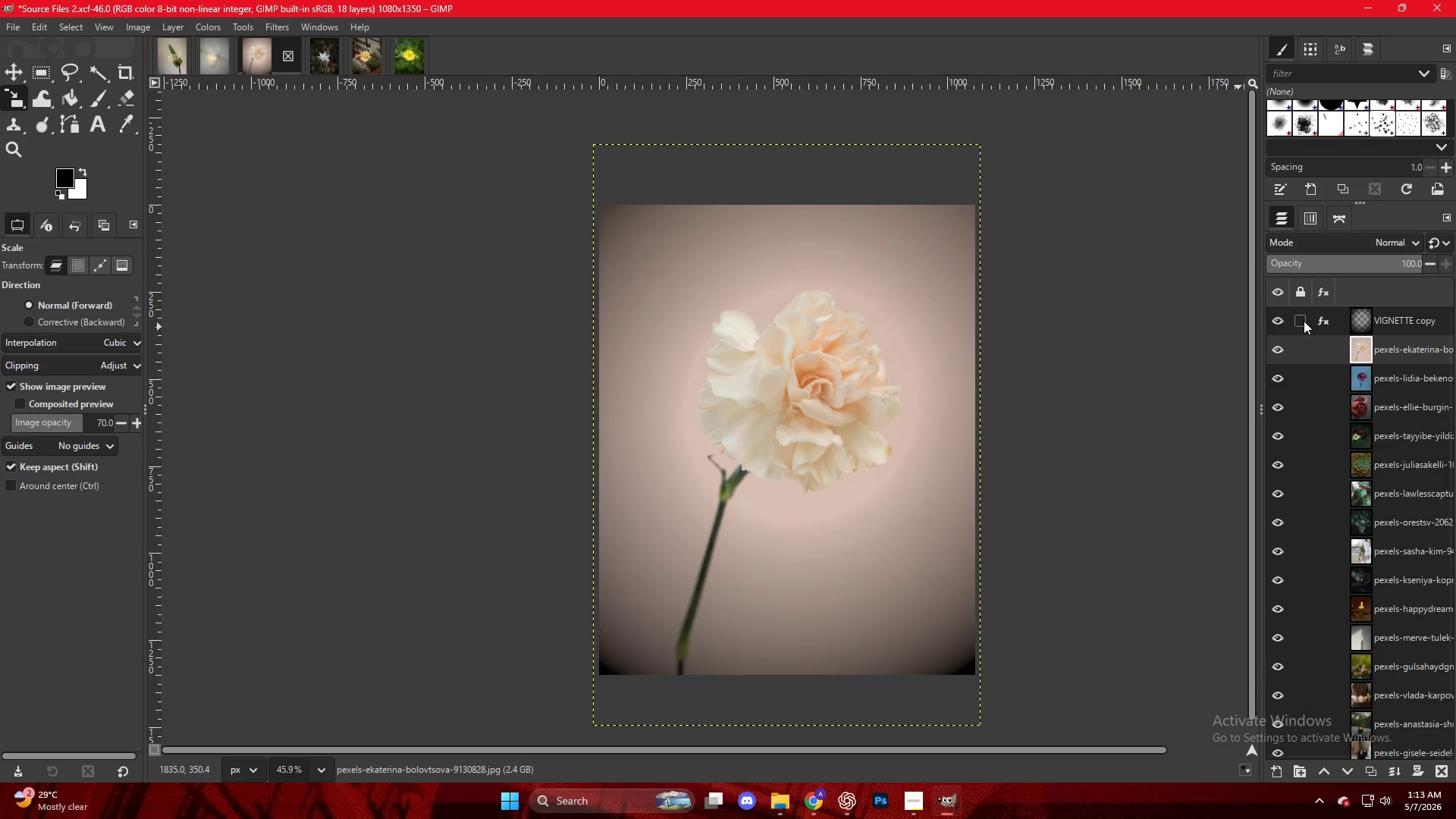 
double_click([1326, 318])
 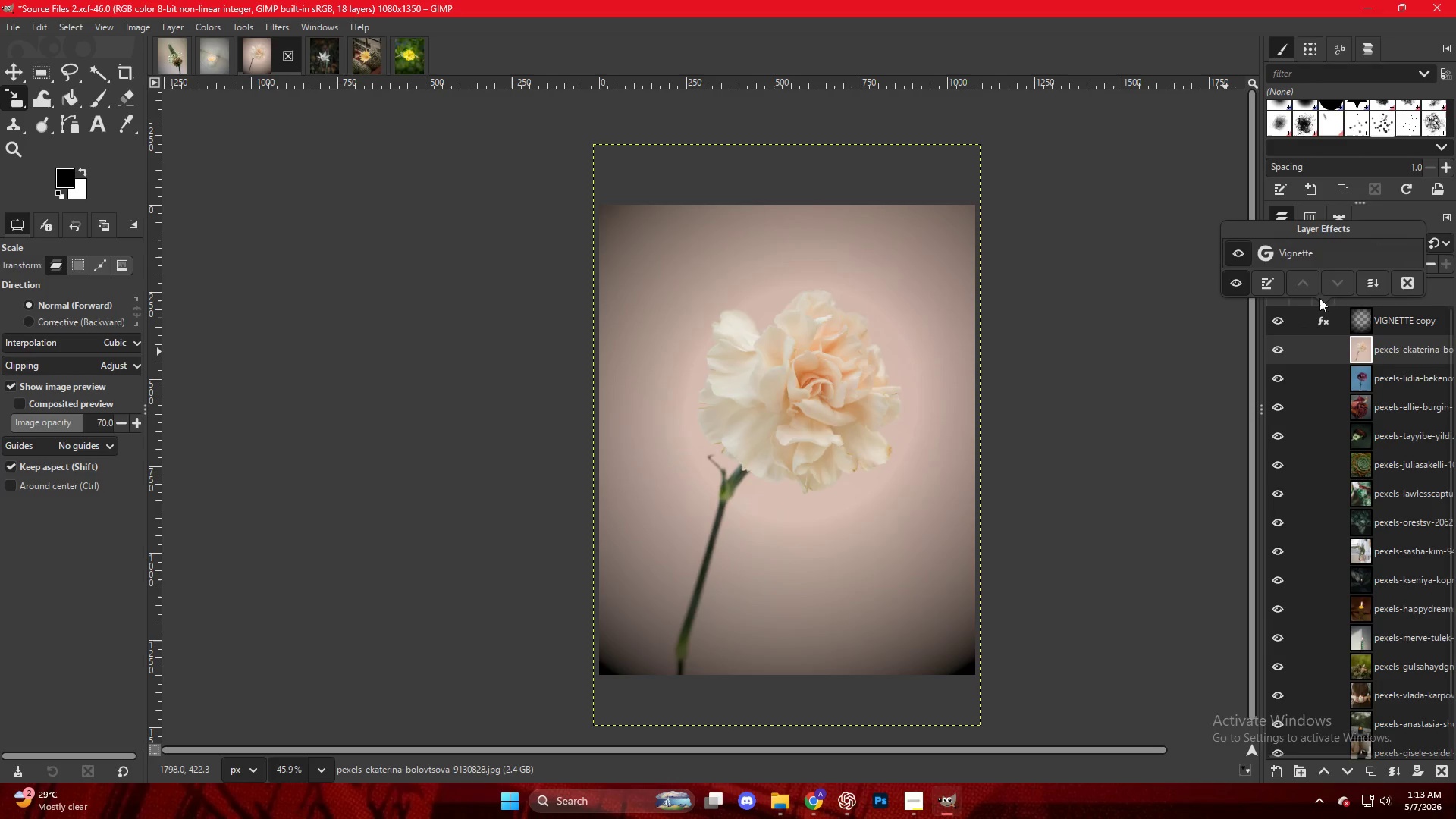 
double_click([1294, 247])
 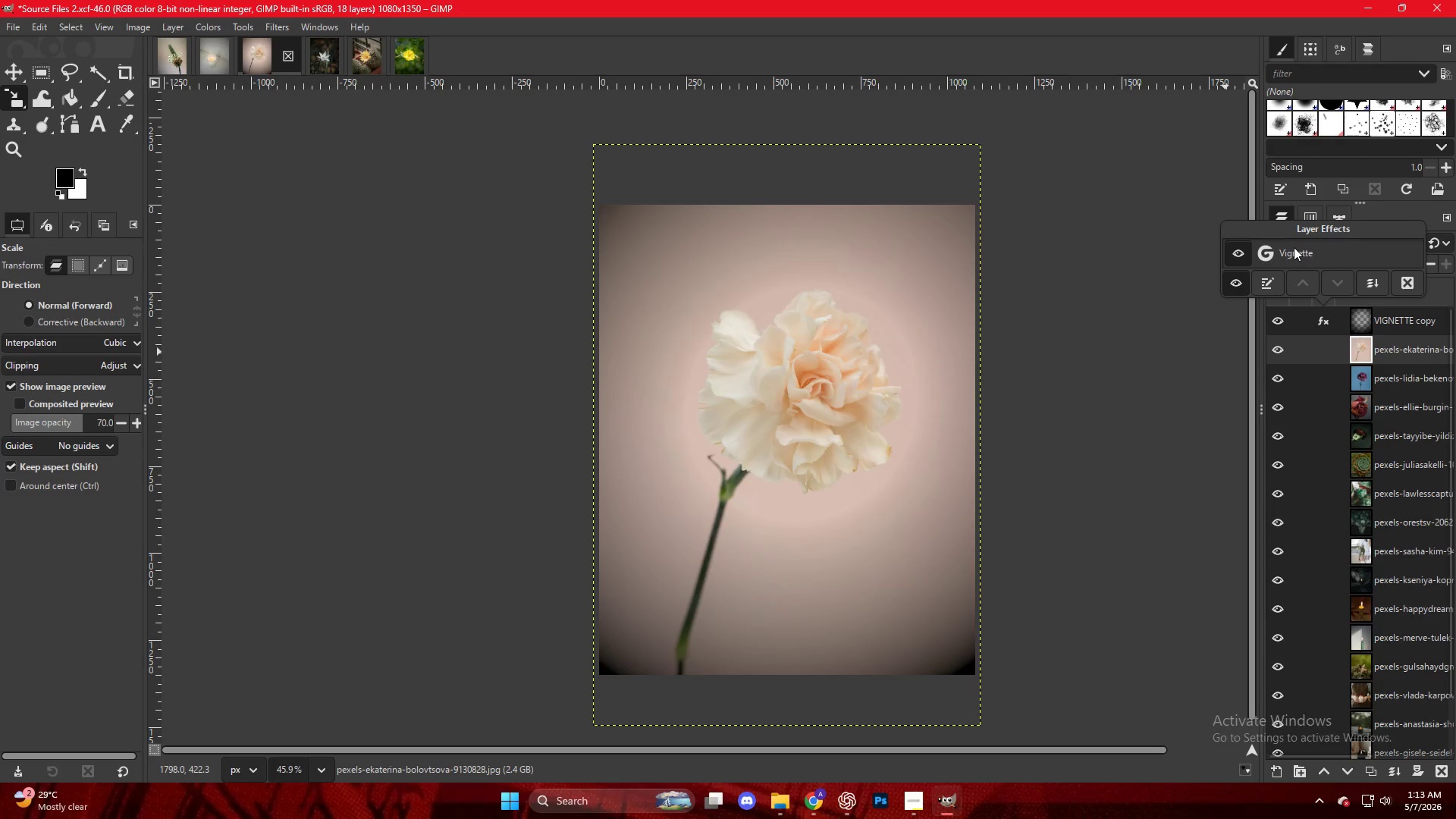 
triple_click([1294, 247])
 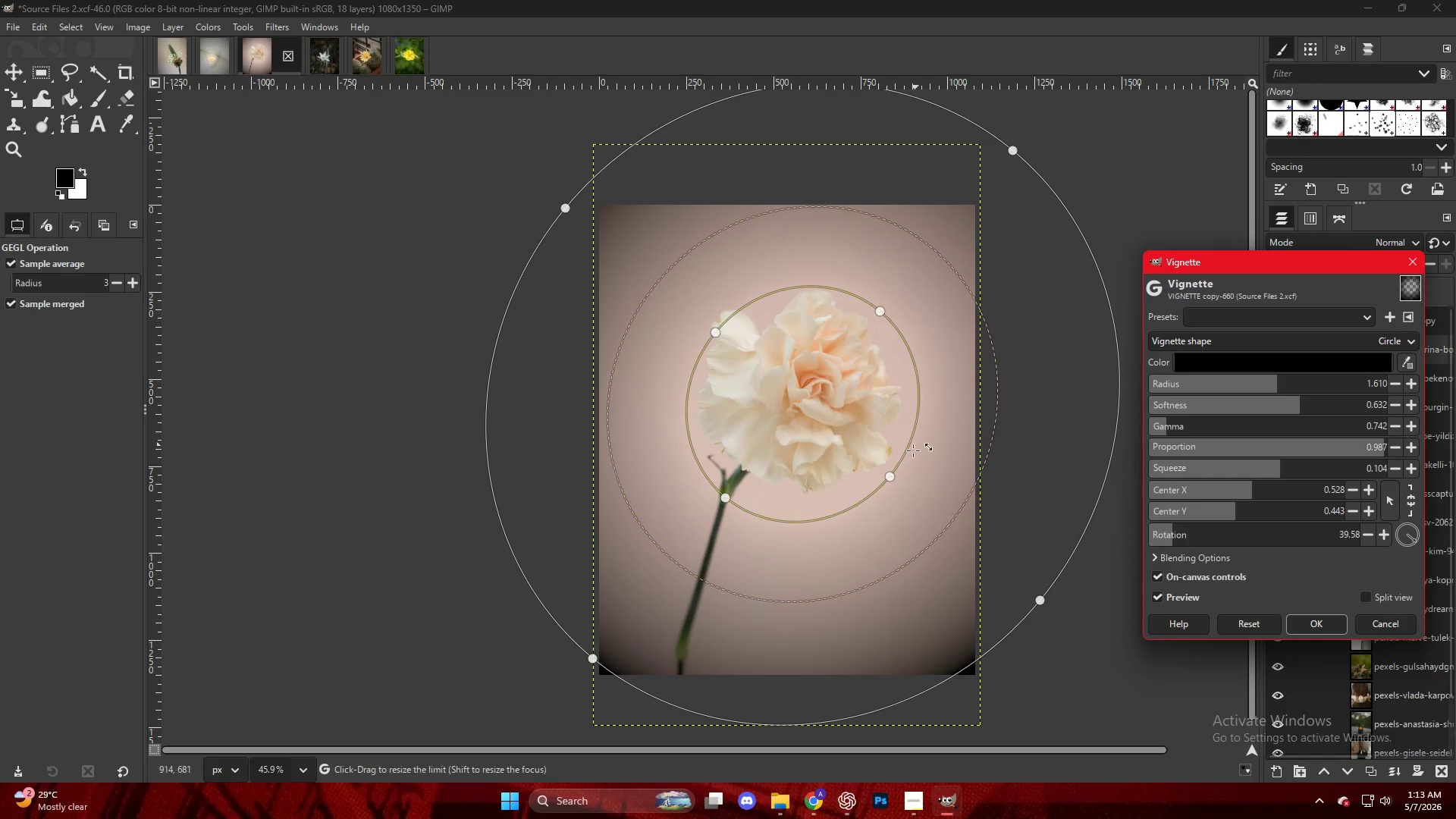 
left_click_drag(start_coordinate=[888, 484], to_coordinate=[893, 487])
 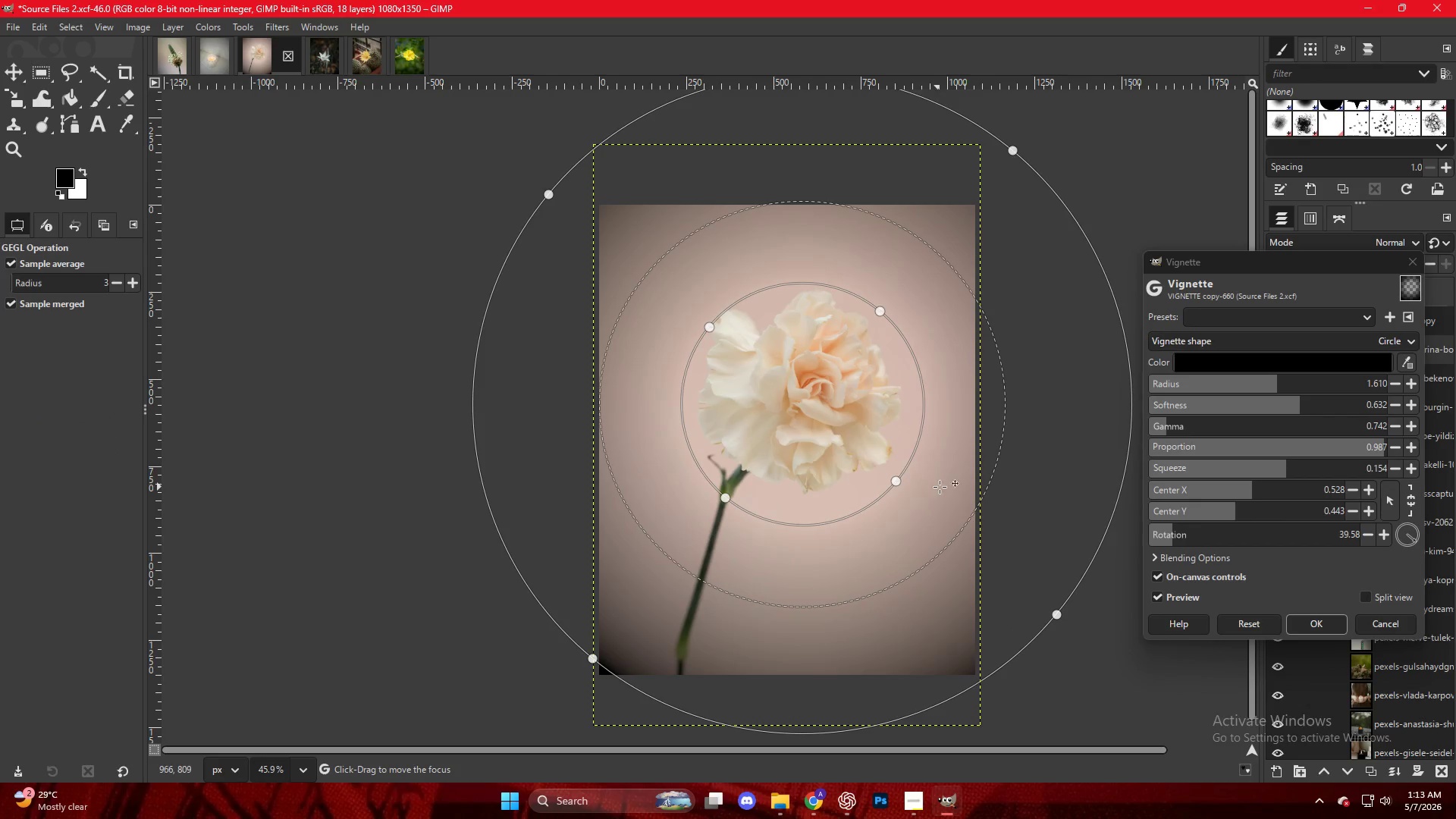 
left_click_drag(start_coordinate=[984, 494], to_coordinate=[1003, 504])
 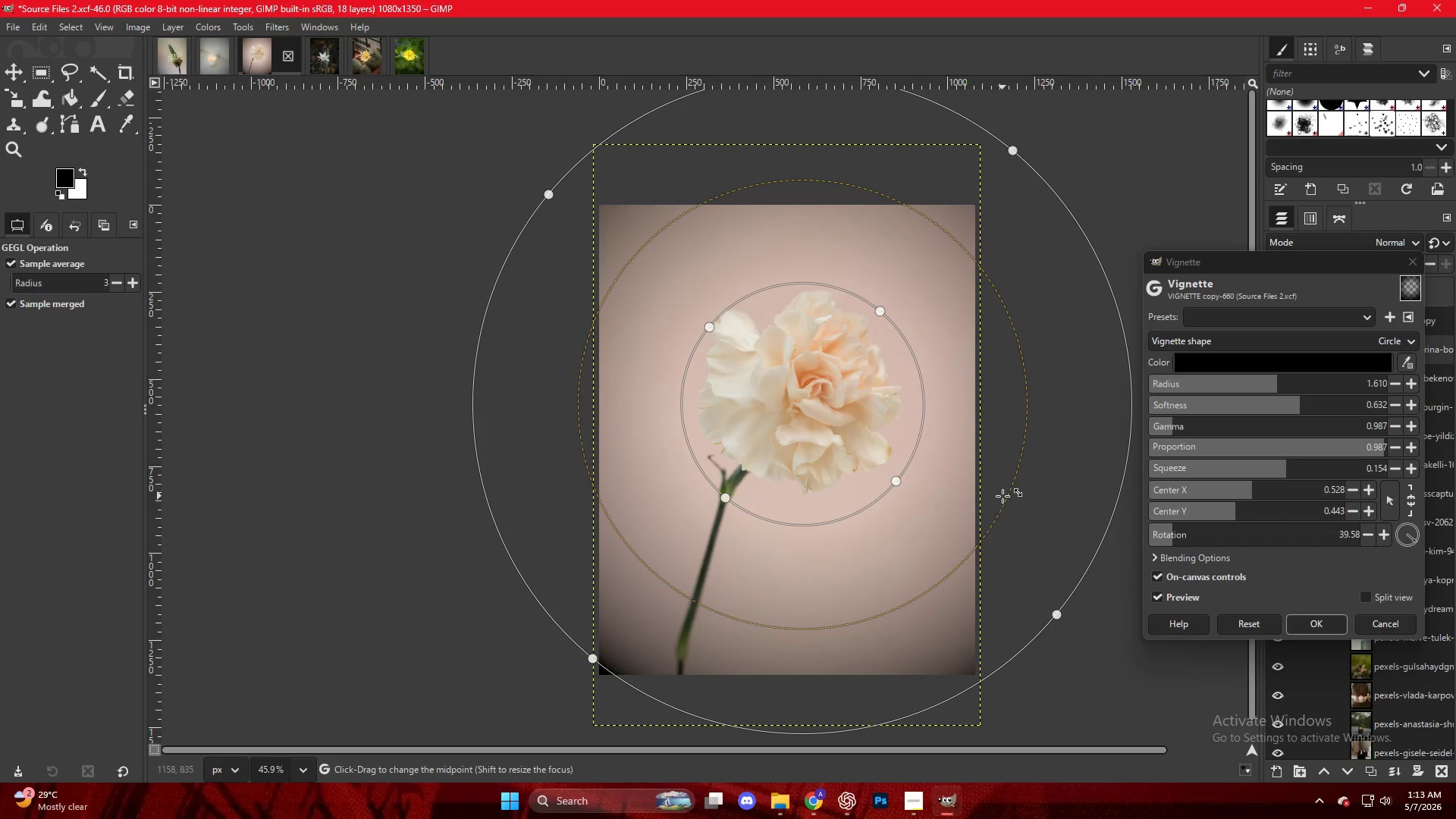 
key(NumpadEnter)
 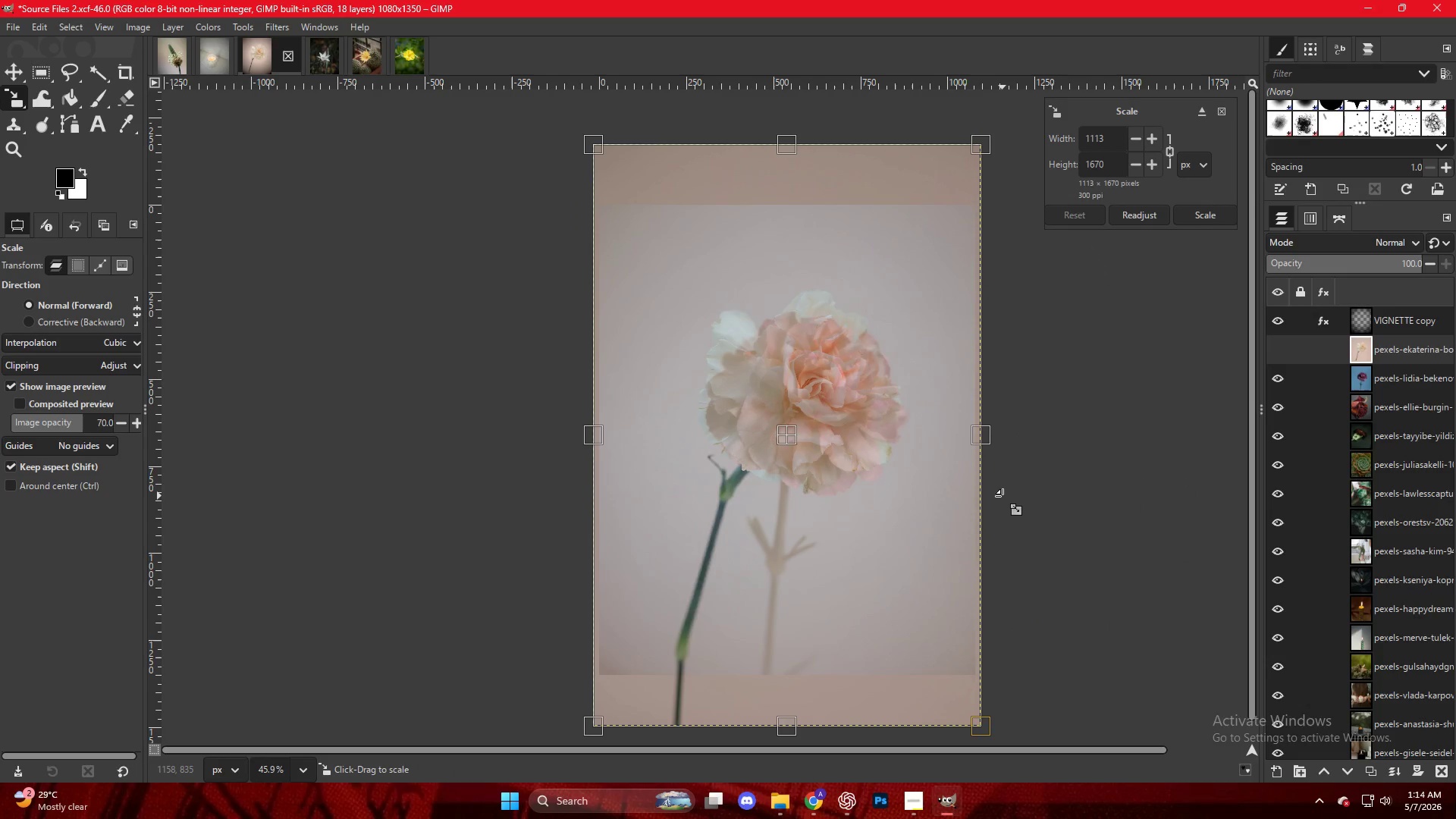 
key(M)
 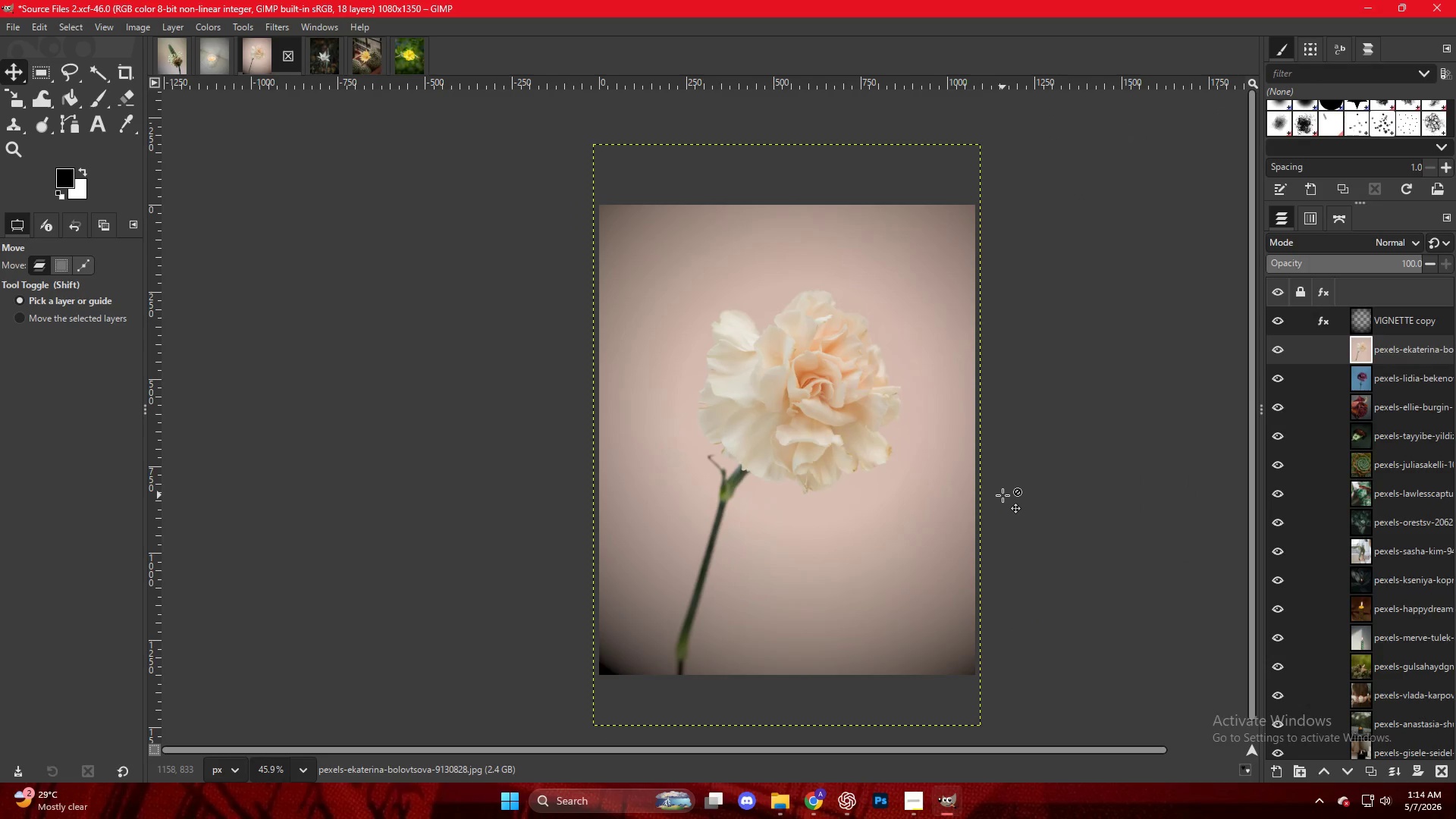 
key(Control+Shift+E)
 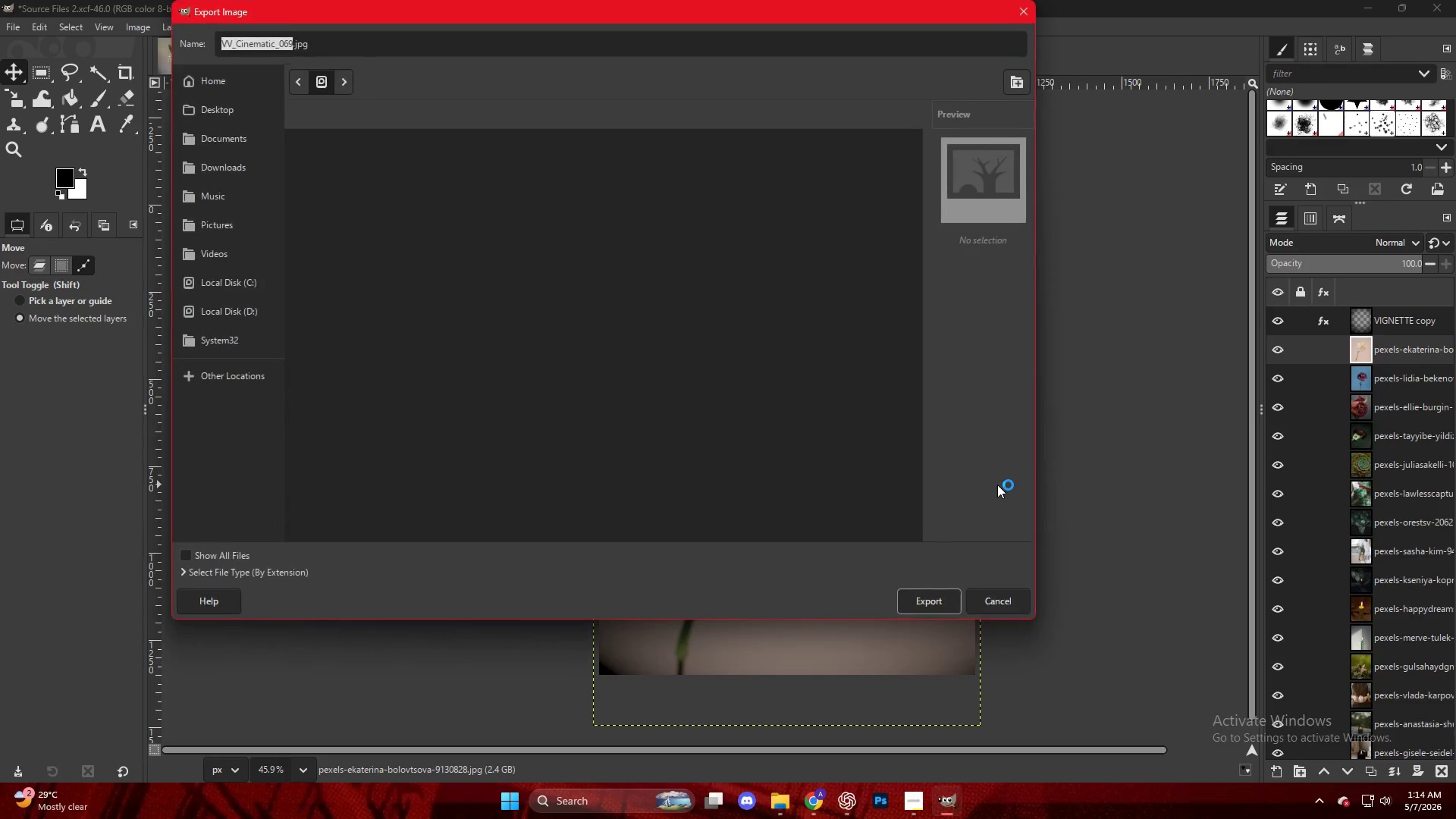 
key(Escape)
 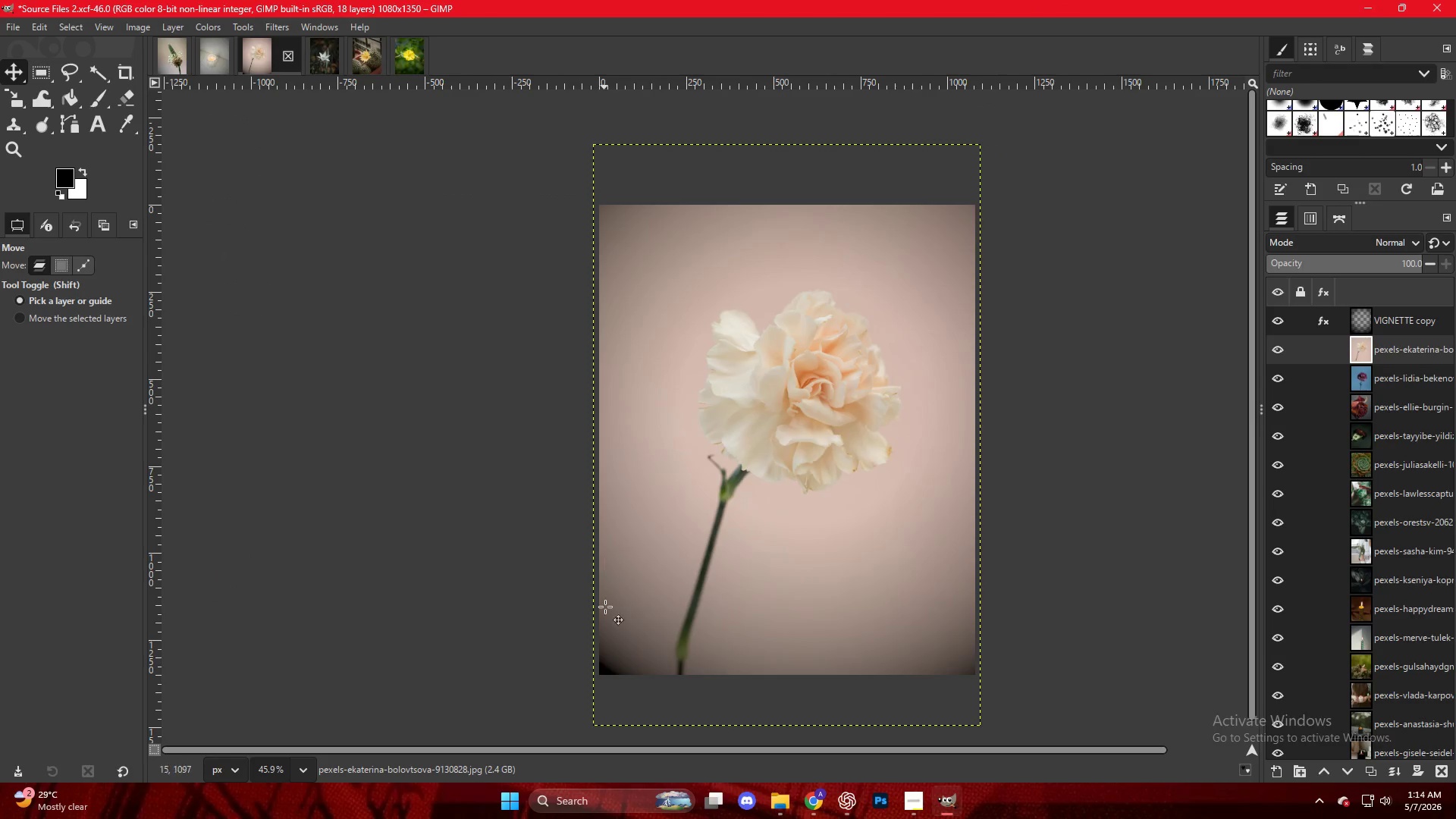 
left_click([608, 626])
 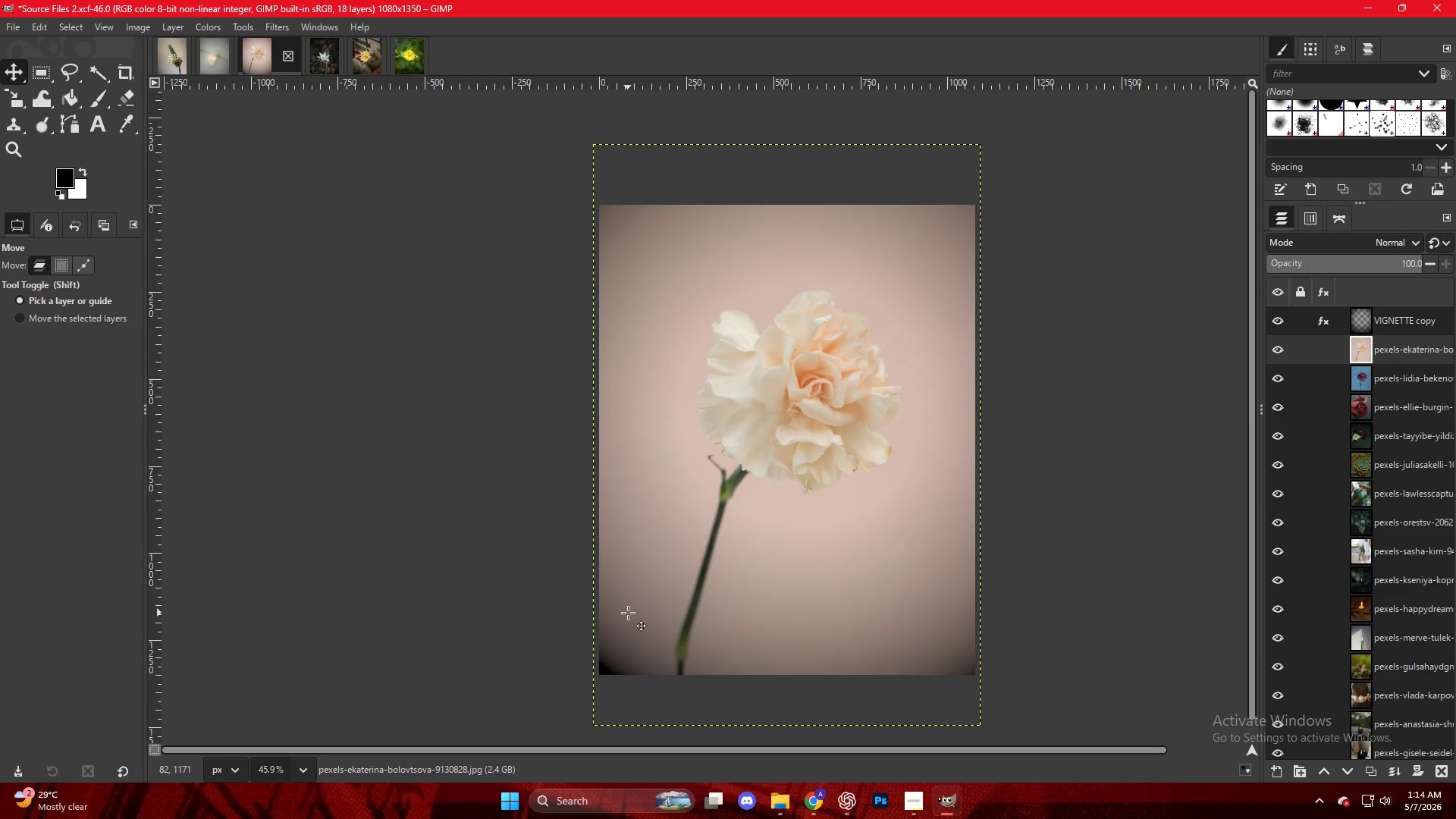 
key(Shift+S)
 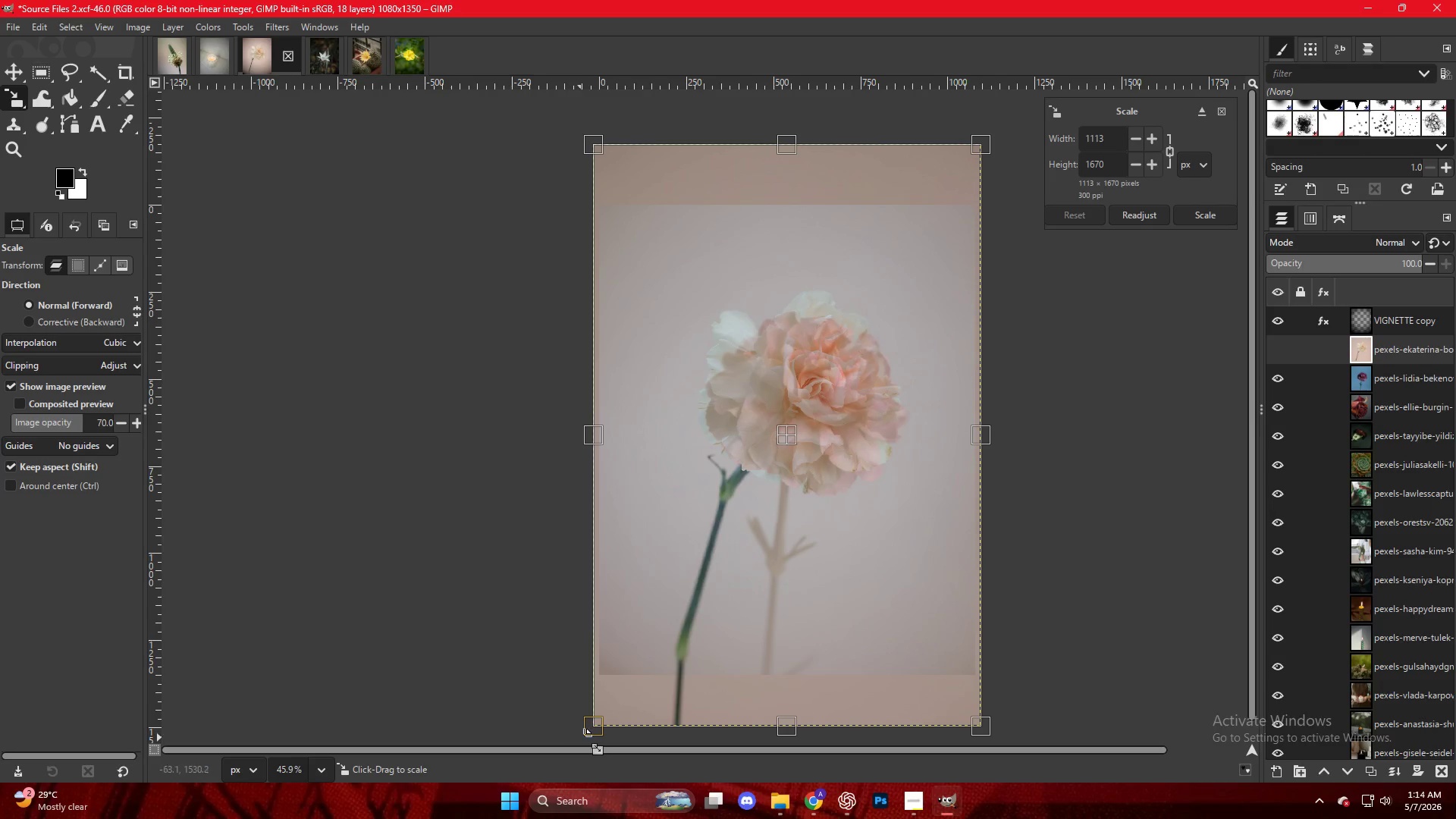 
left_click_drag(start_coordinate=[588, 730], to_coordinate=[578, 741])
 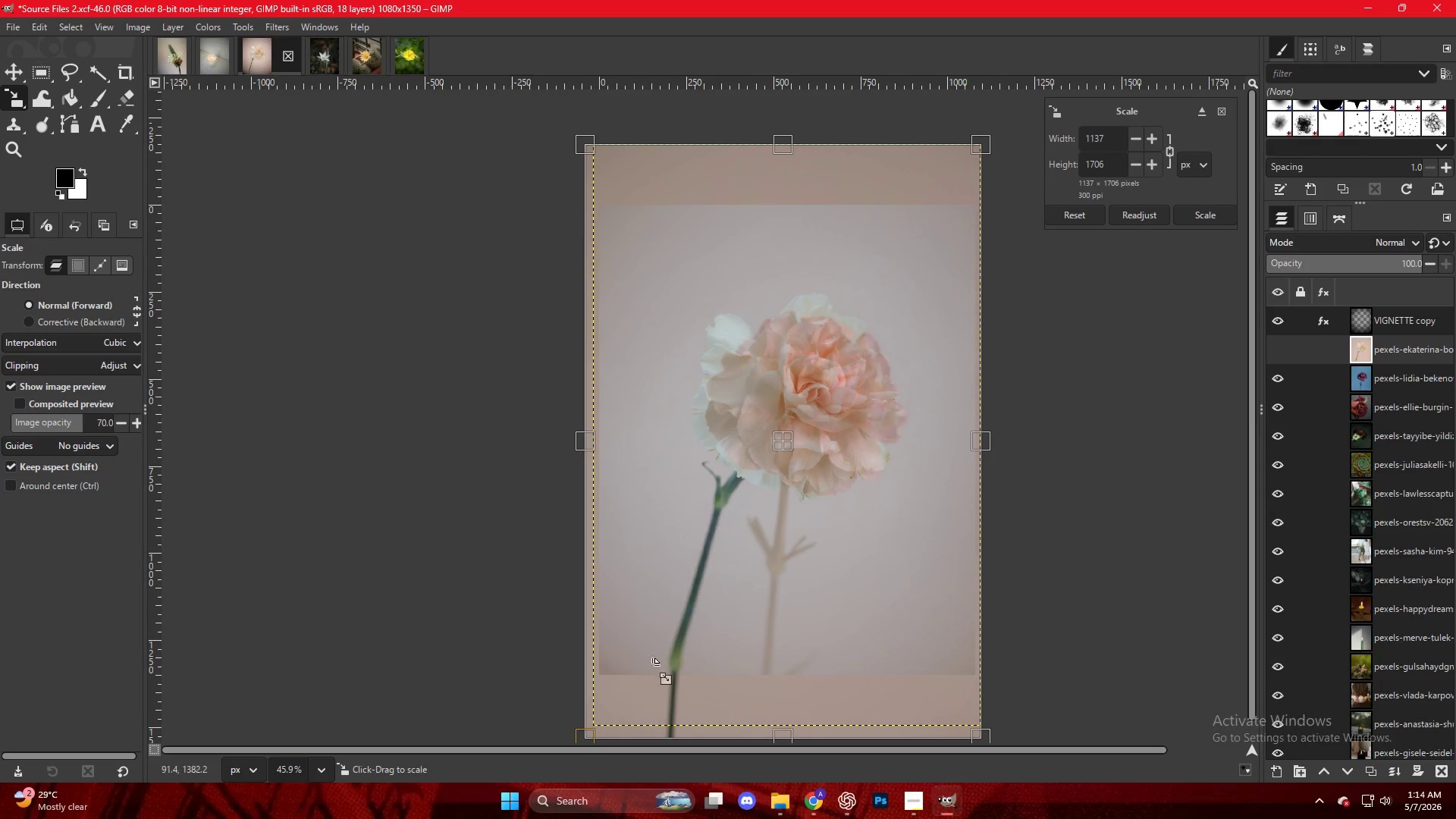 
key(Control+ControlLeft)
 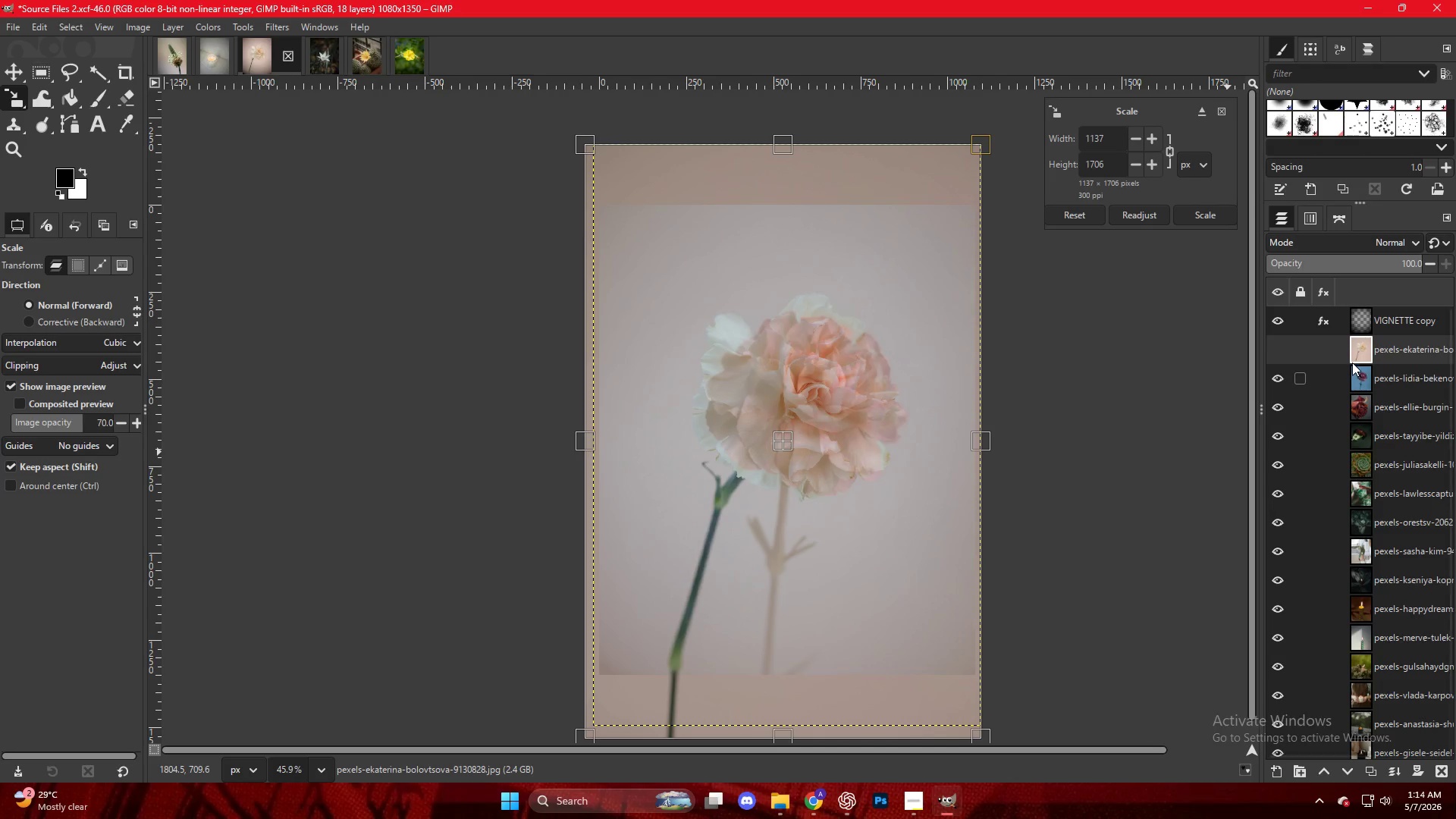 
key(Control+ControlLeft)
 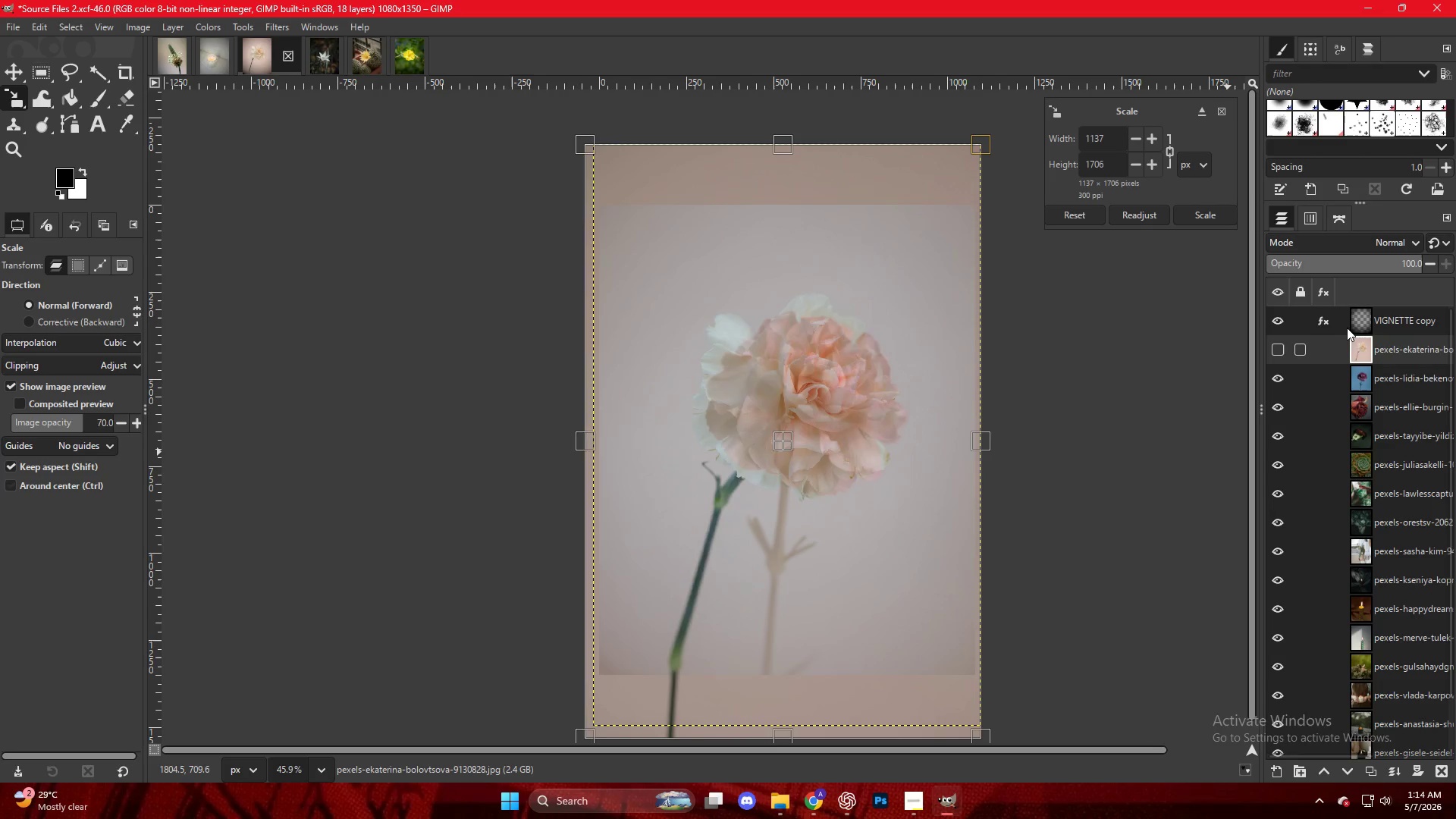 
key(Control+Z)
 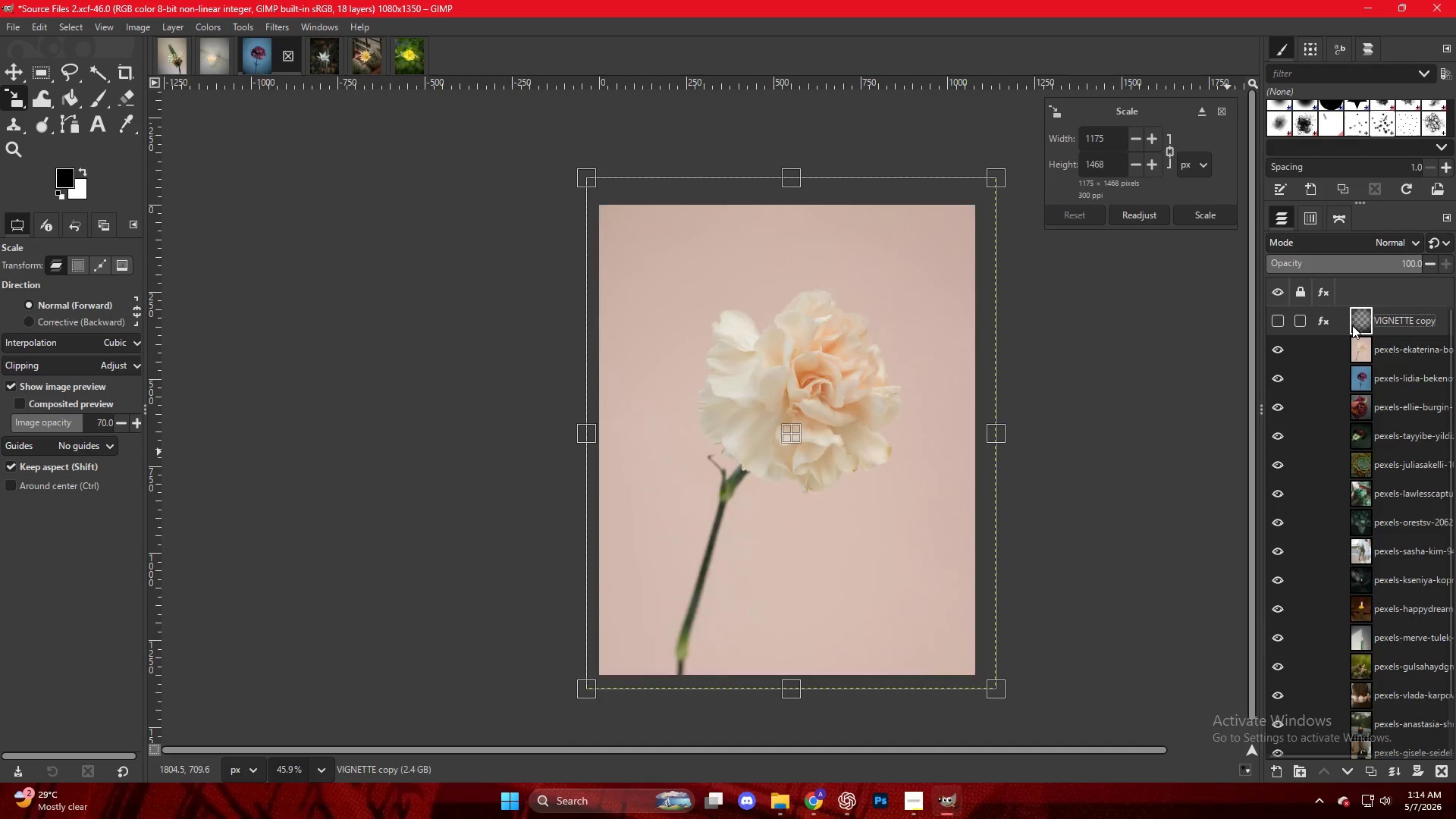 
double_click([1321, 318])
 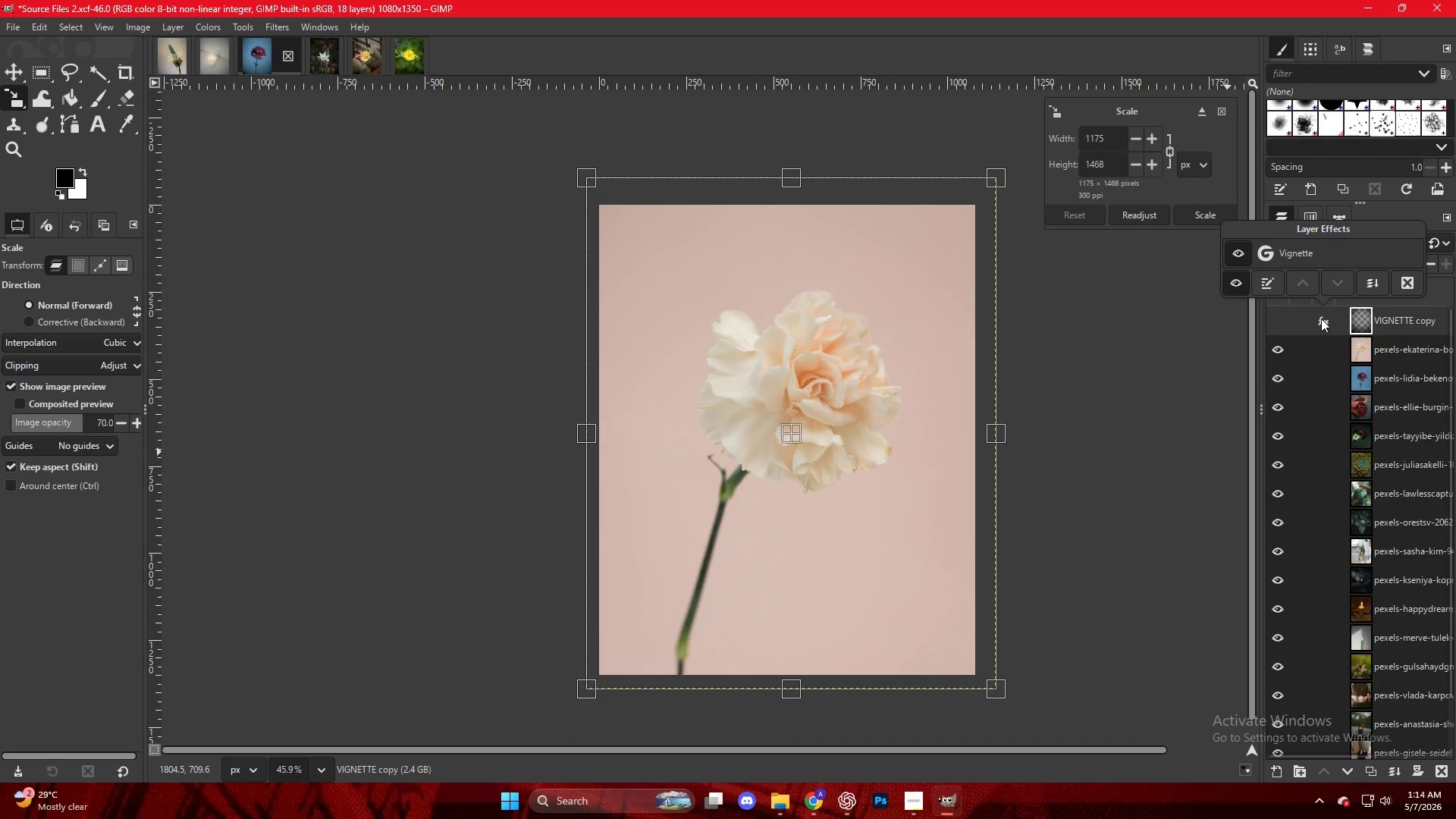 
key(Control+S)
 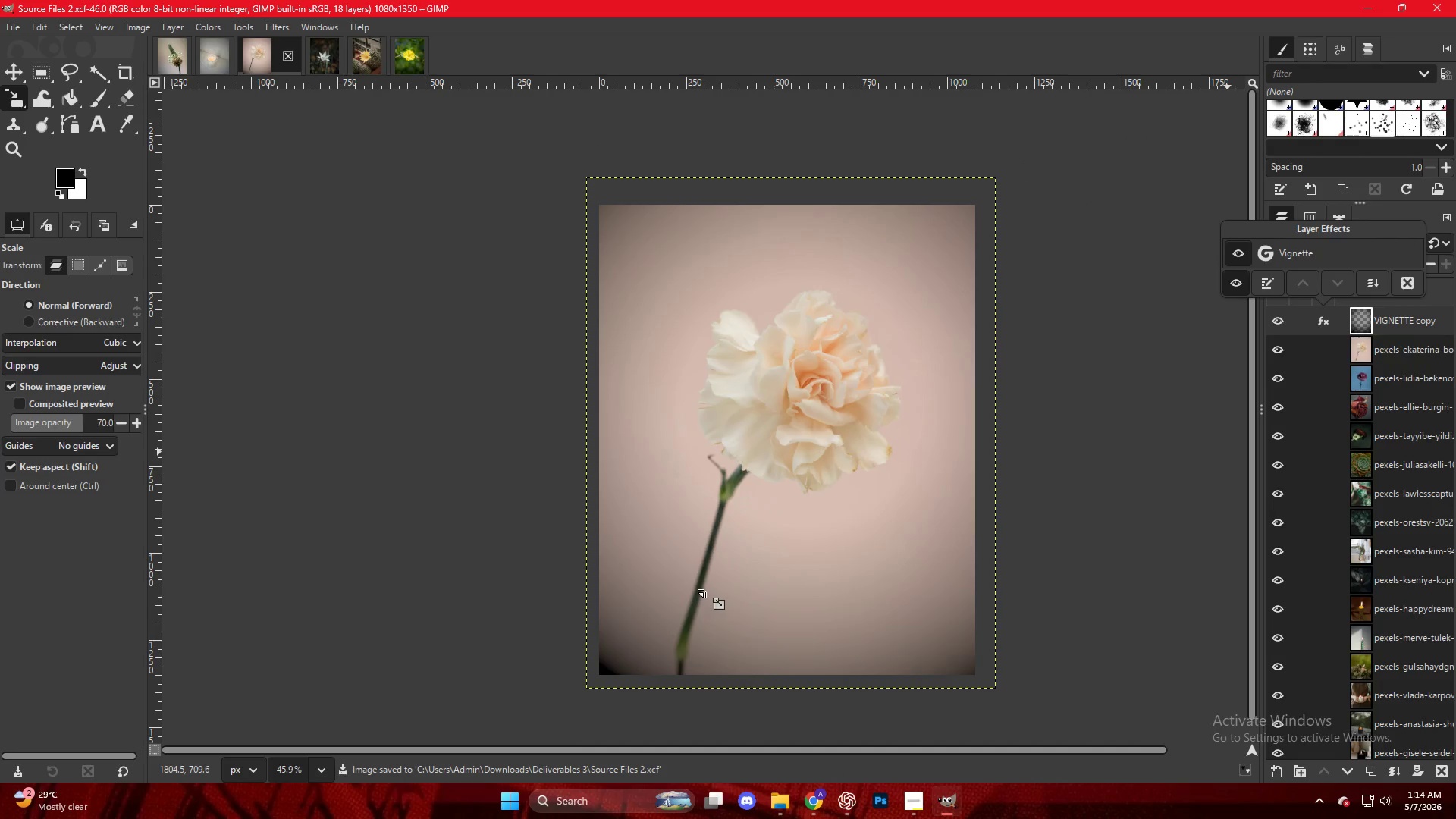 
key(Shift+S)
 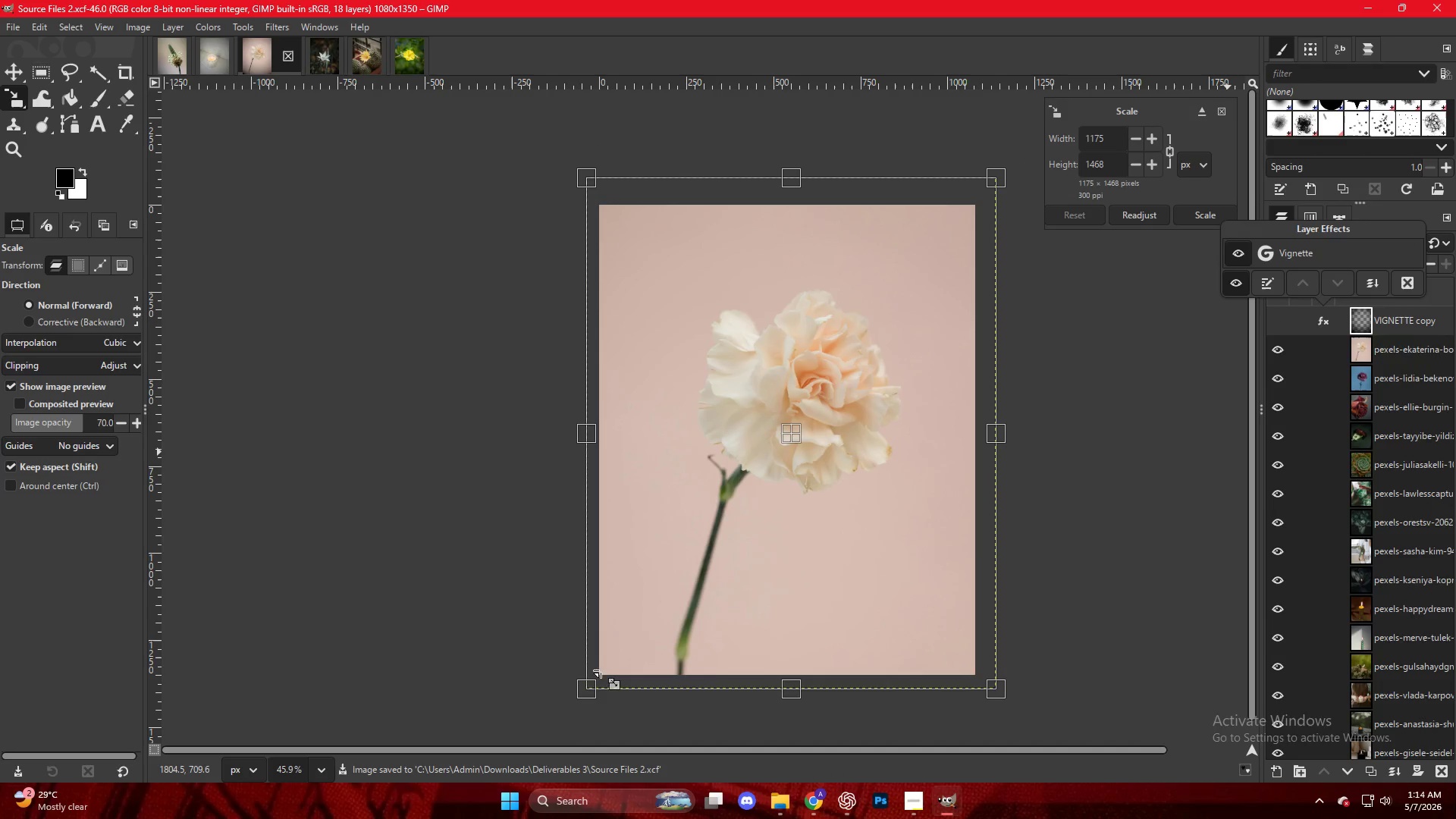 
left_click_drag(start_coordinate=[591, 687], to_coordinate=[574, 708])
 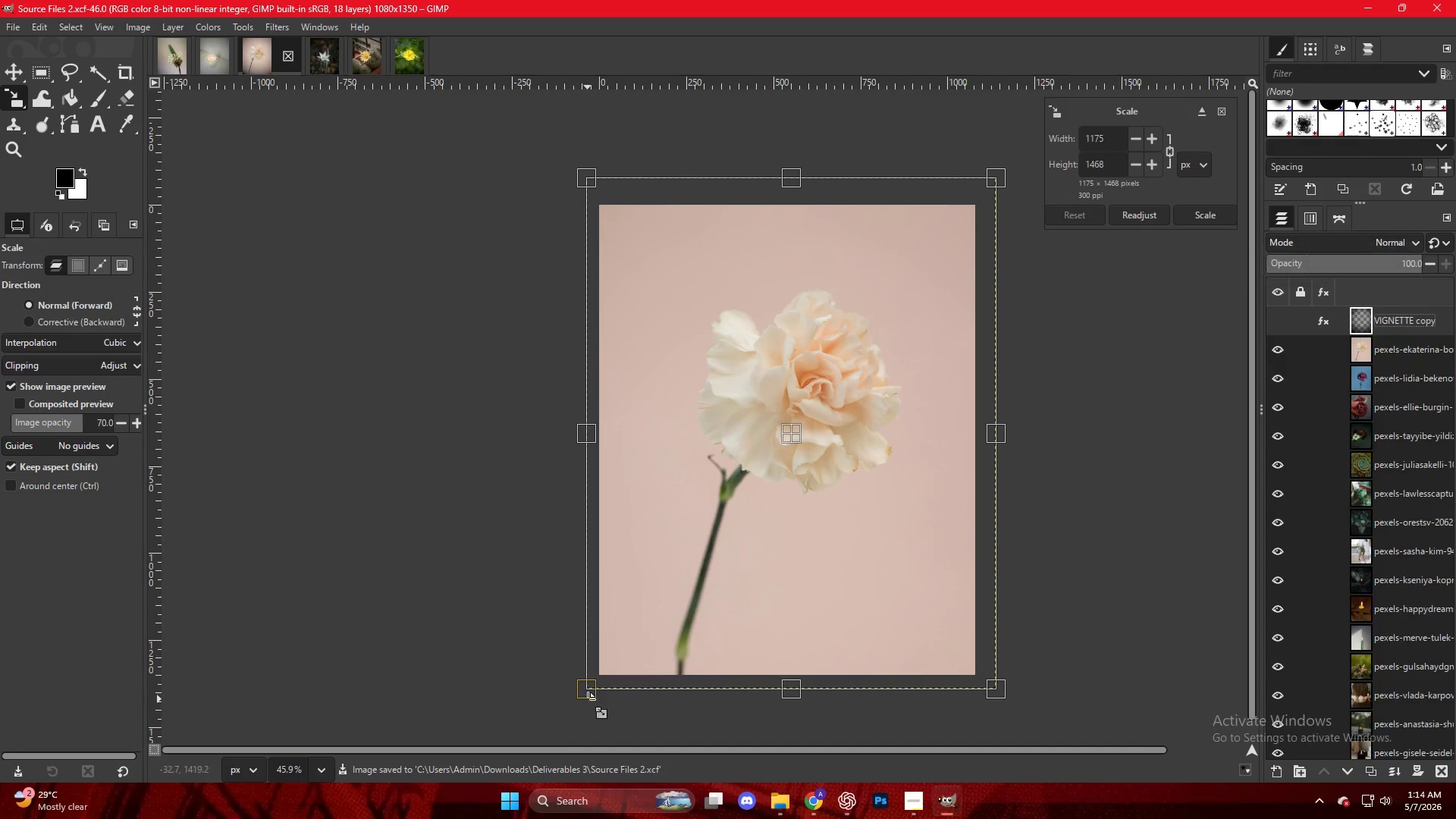 
left_click_drag(start_coordinate=[588, 699], to_coordinate=[567, 718])
 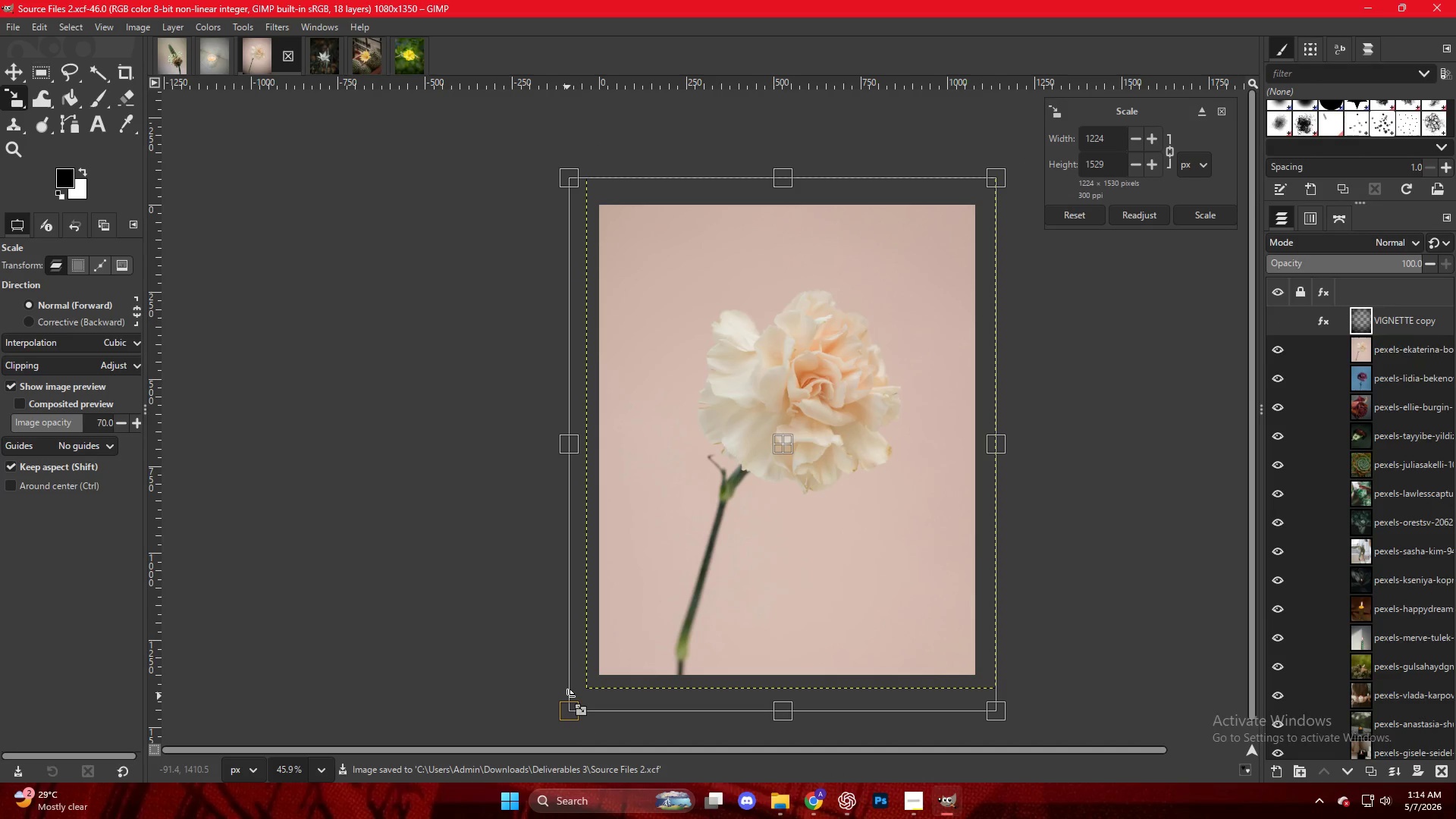 
key(NumpadEnter)
 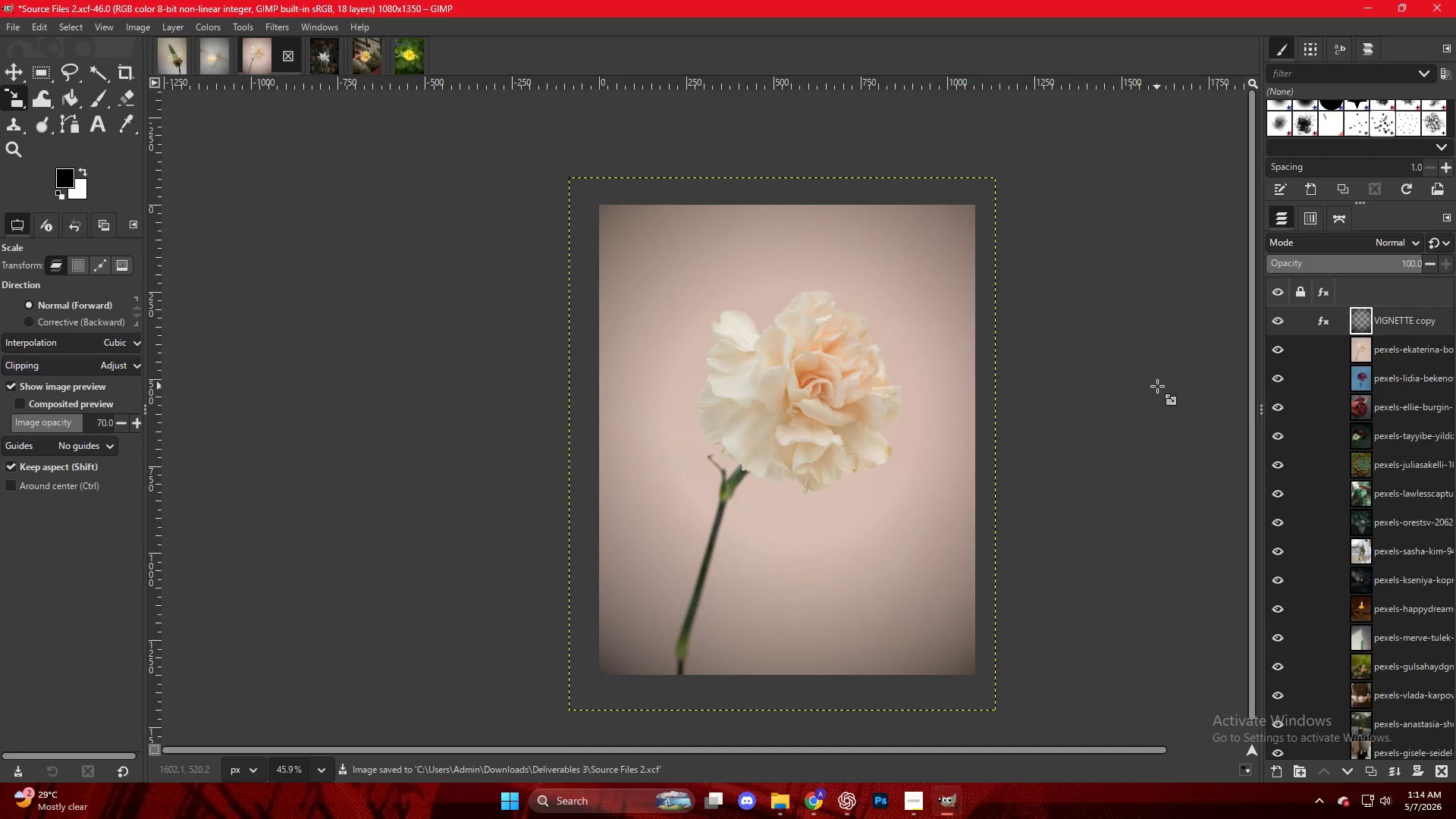 
key(Control+Shift+E)
 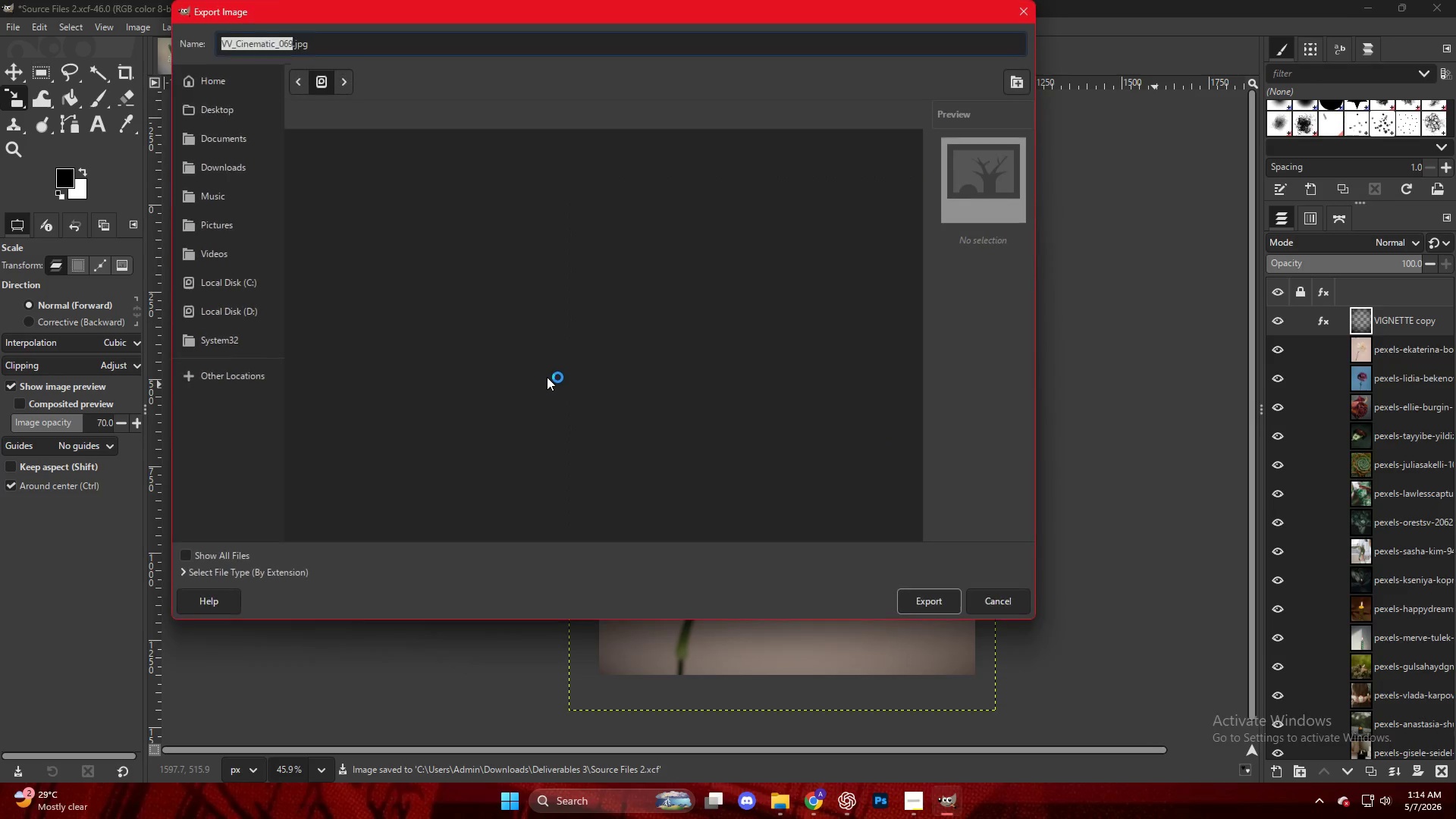 
scroll: coordinate [384, 529], scroll_direction: down, amount: 41.0
 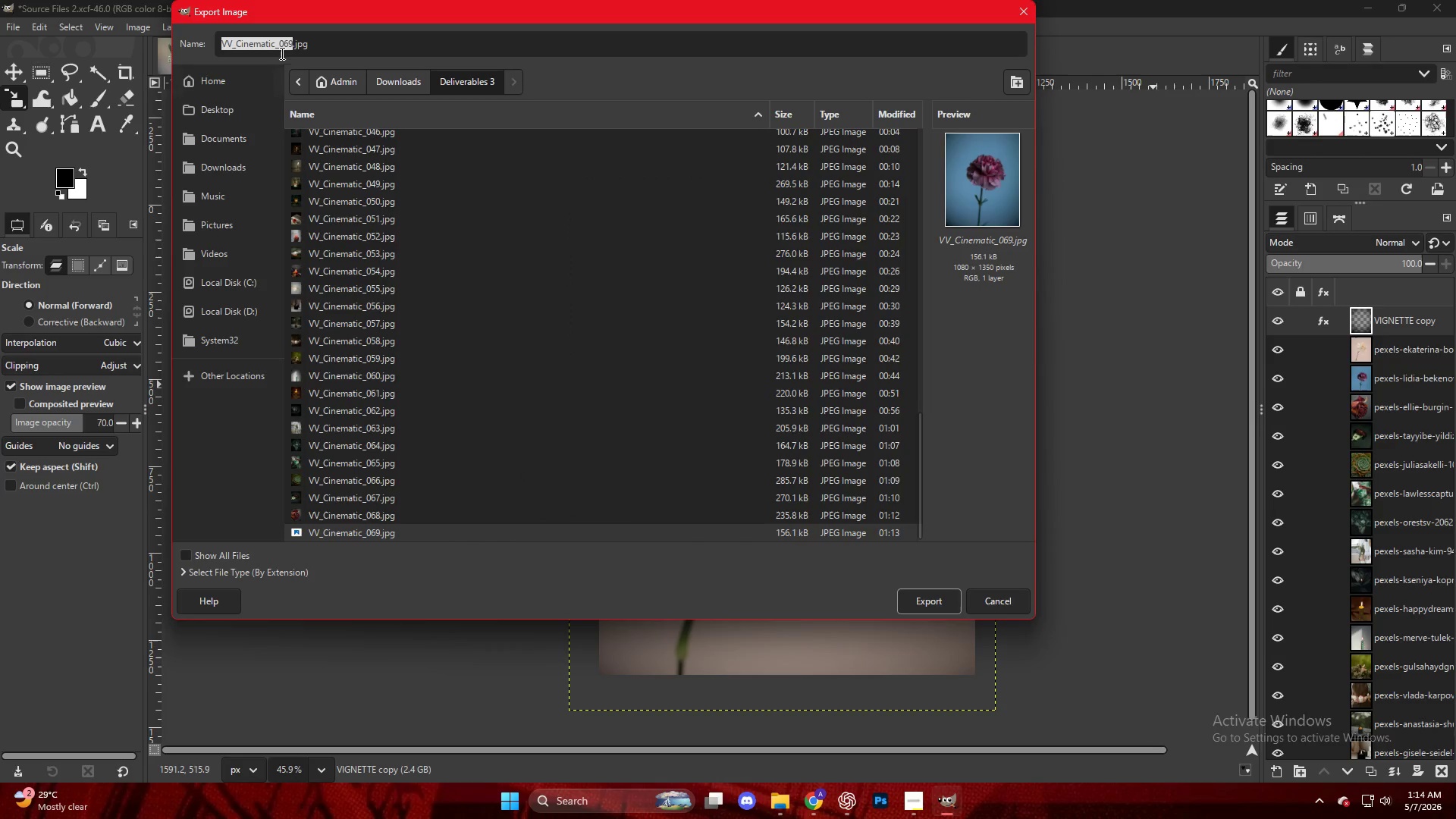 
left_click([289, 39])
 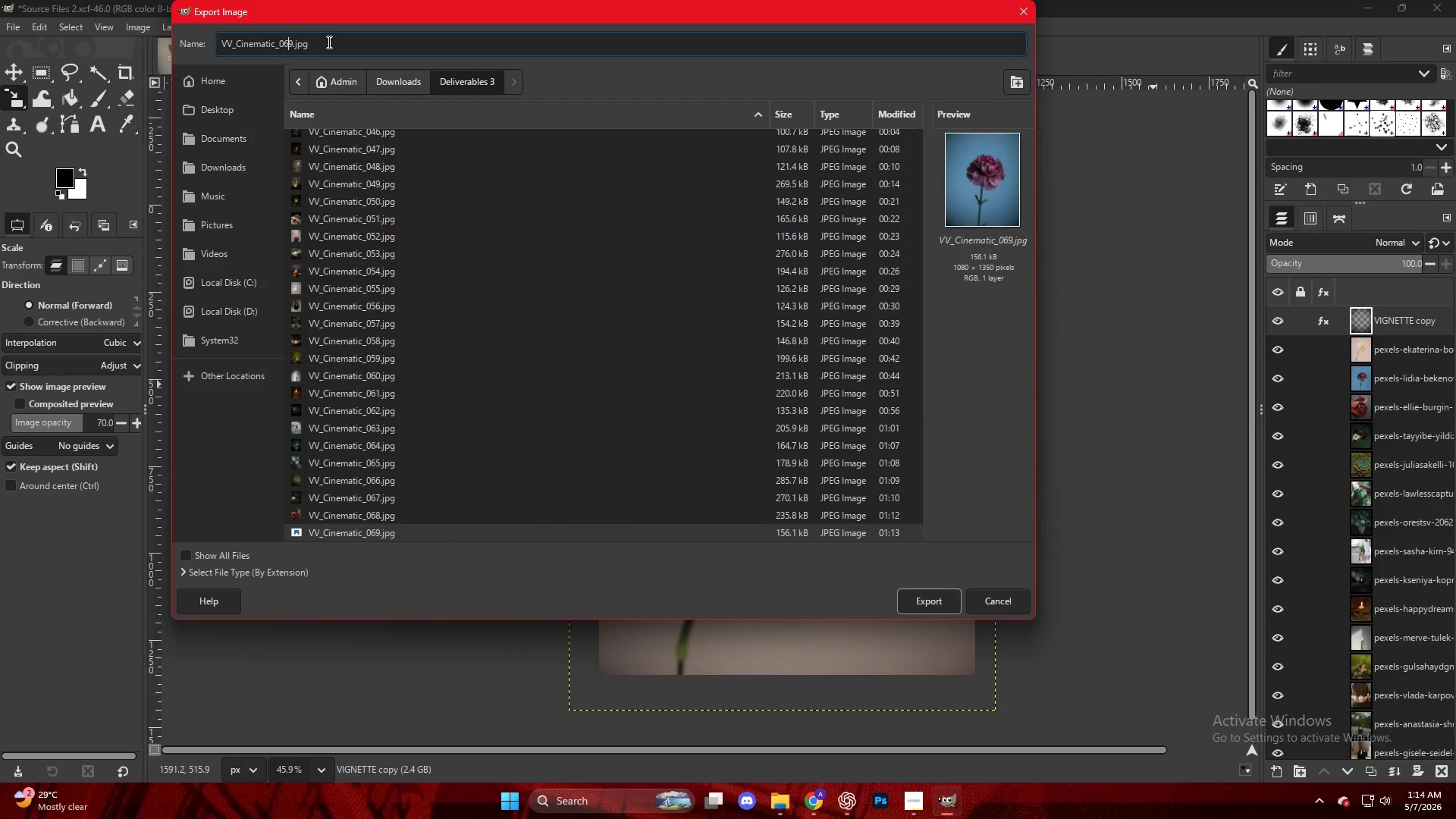 
key(ArrowRight)
 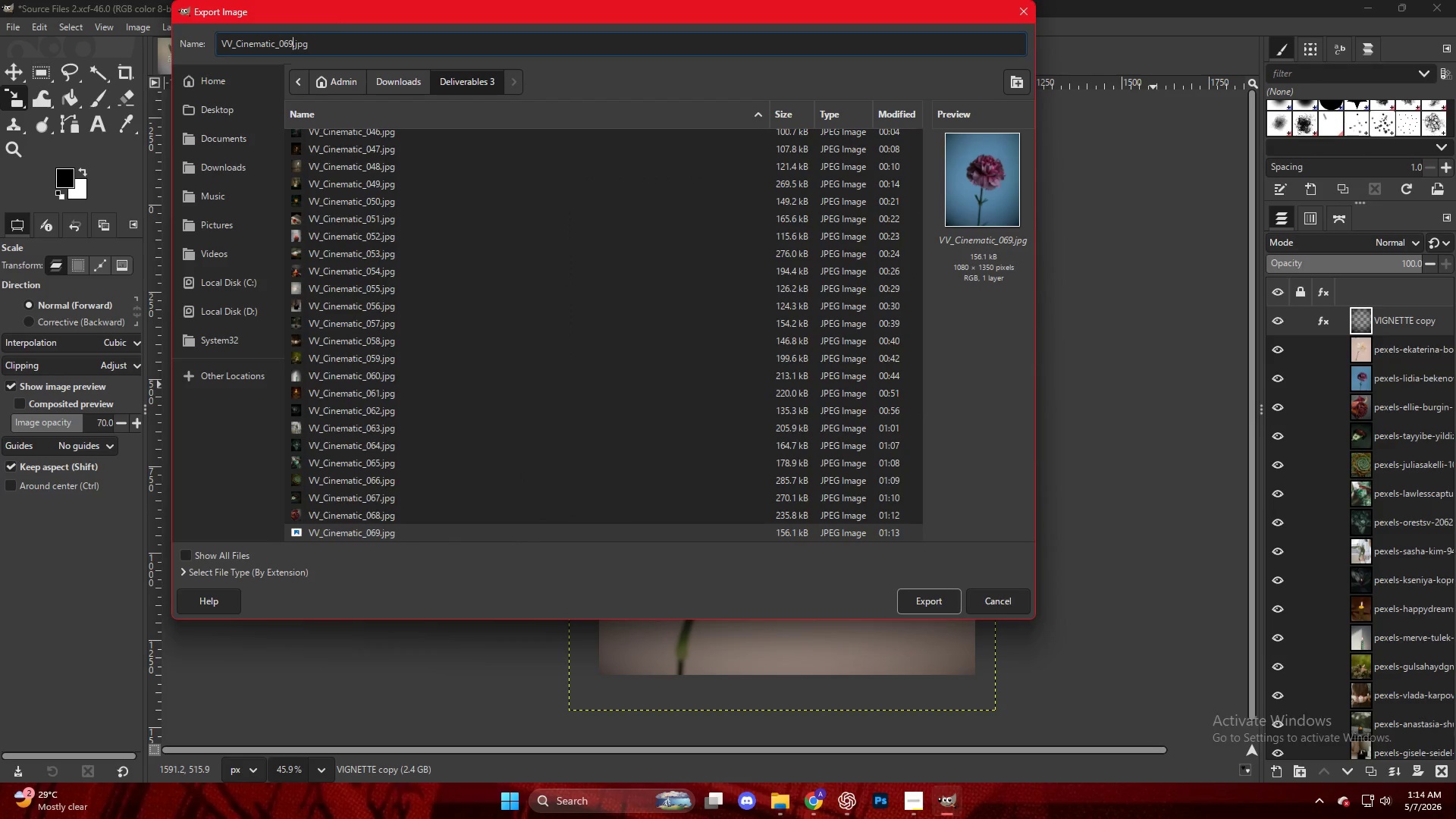 
key(Backspace)
 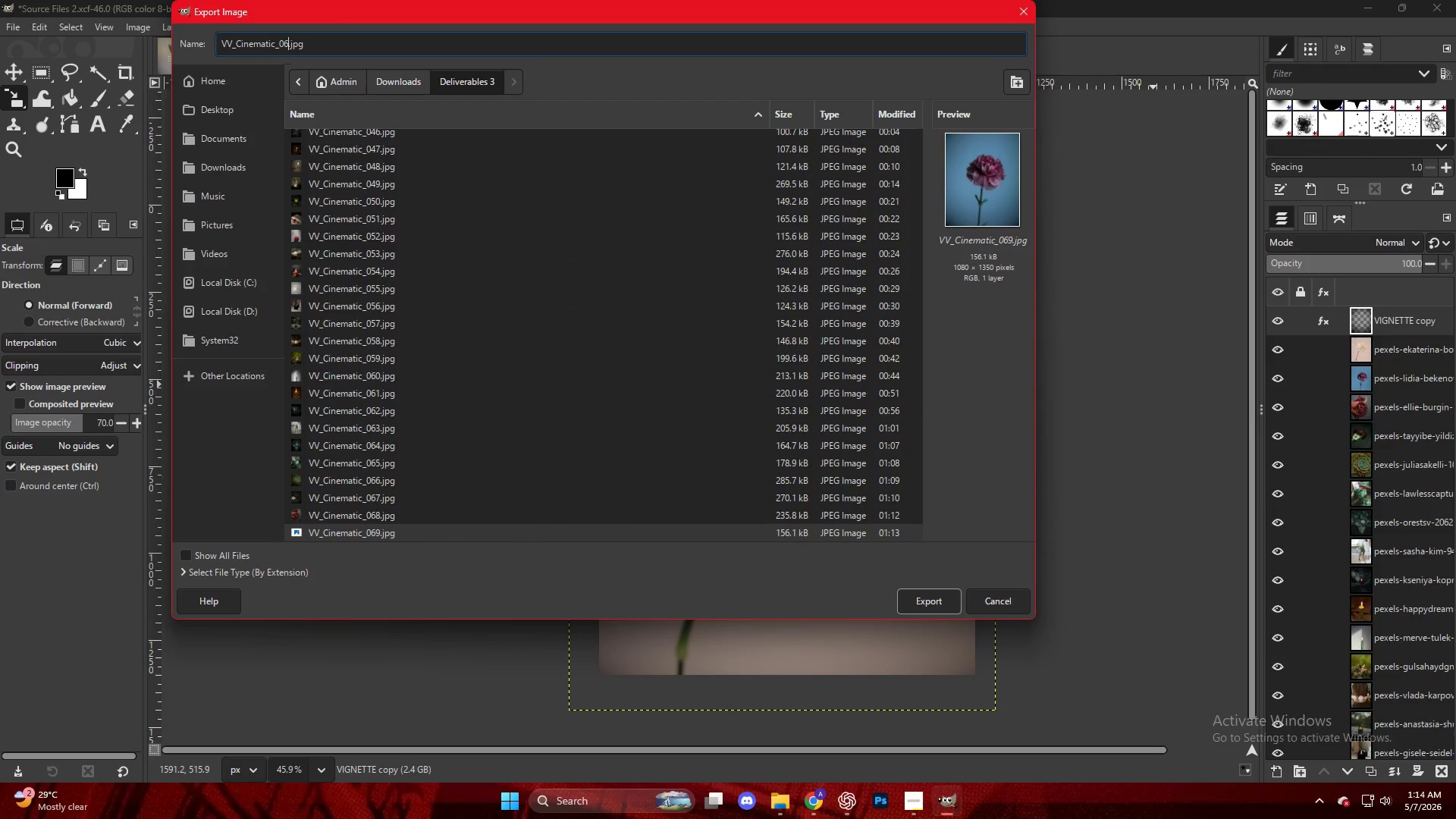 
key(Backspace)
 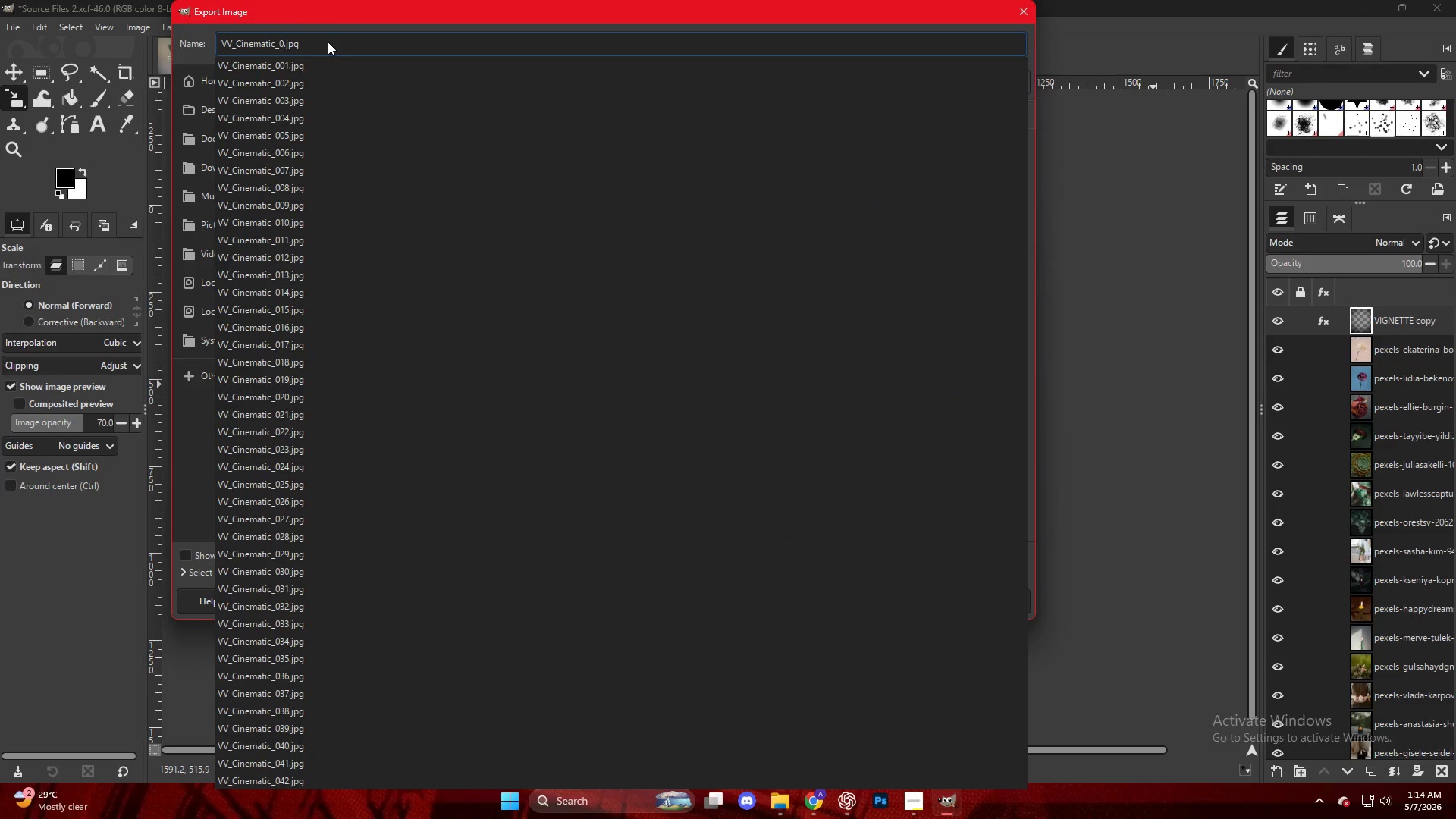 
key(Numpad7)
 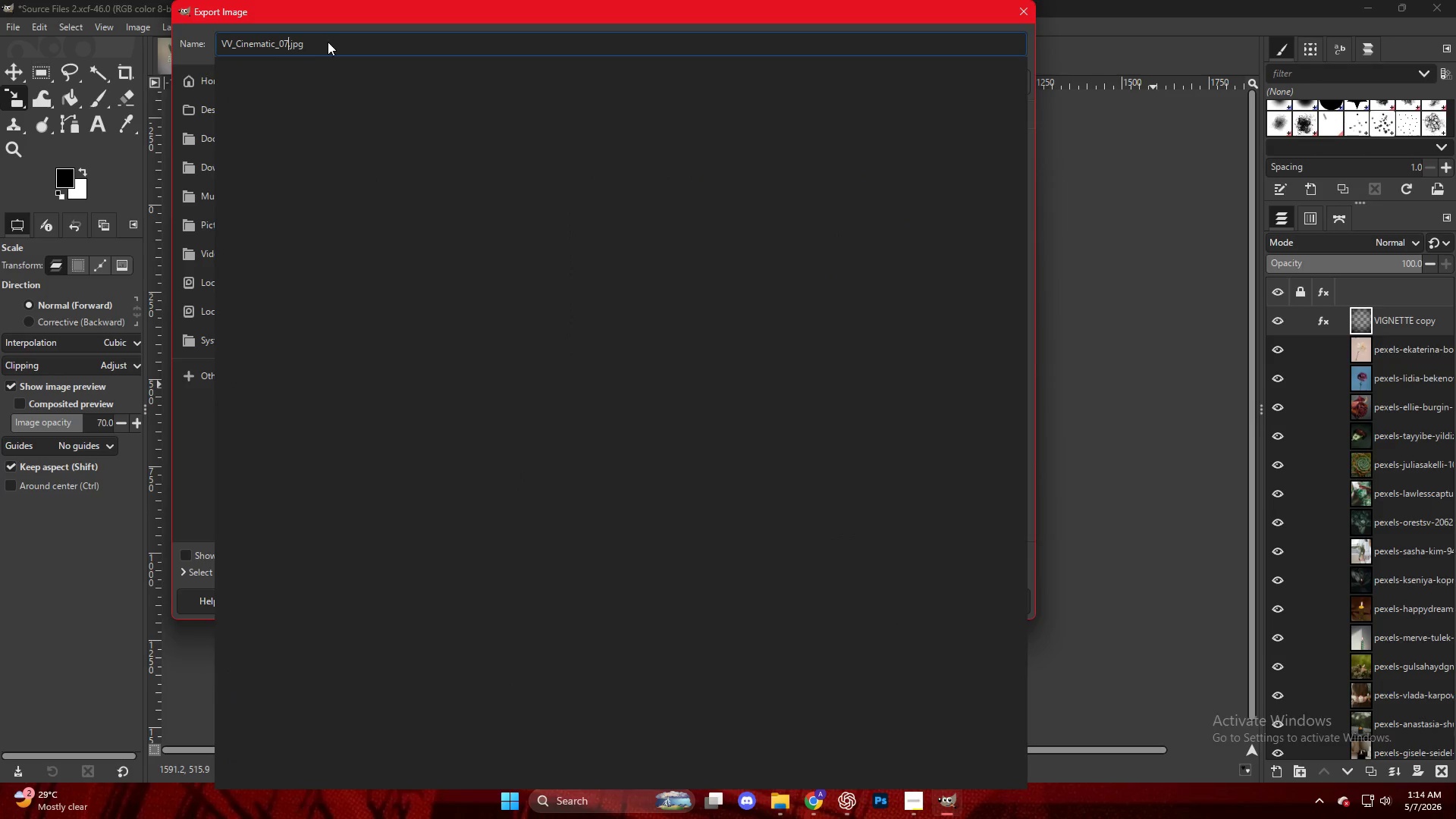 
key(Numpad0)
 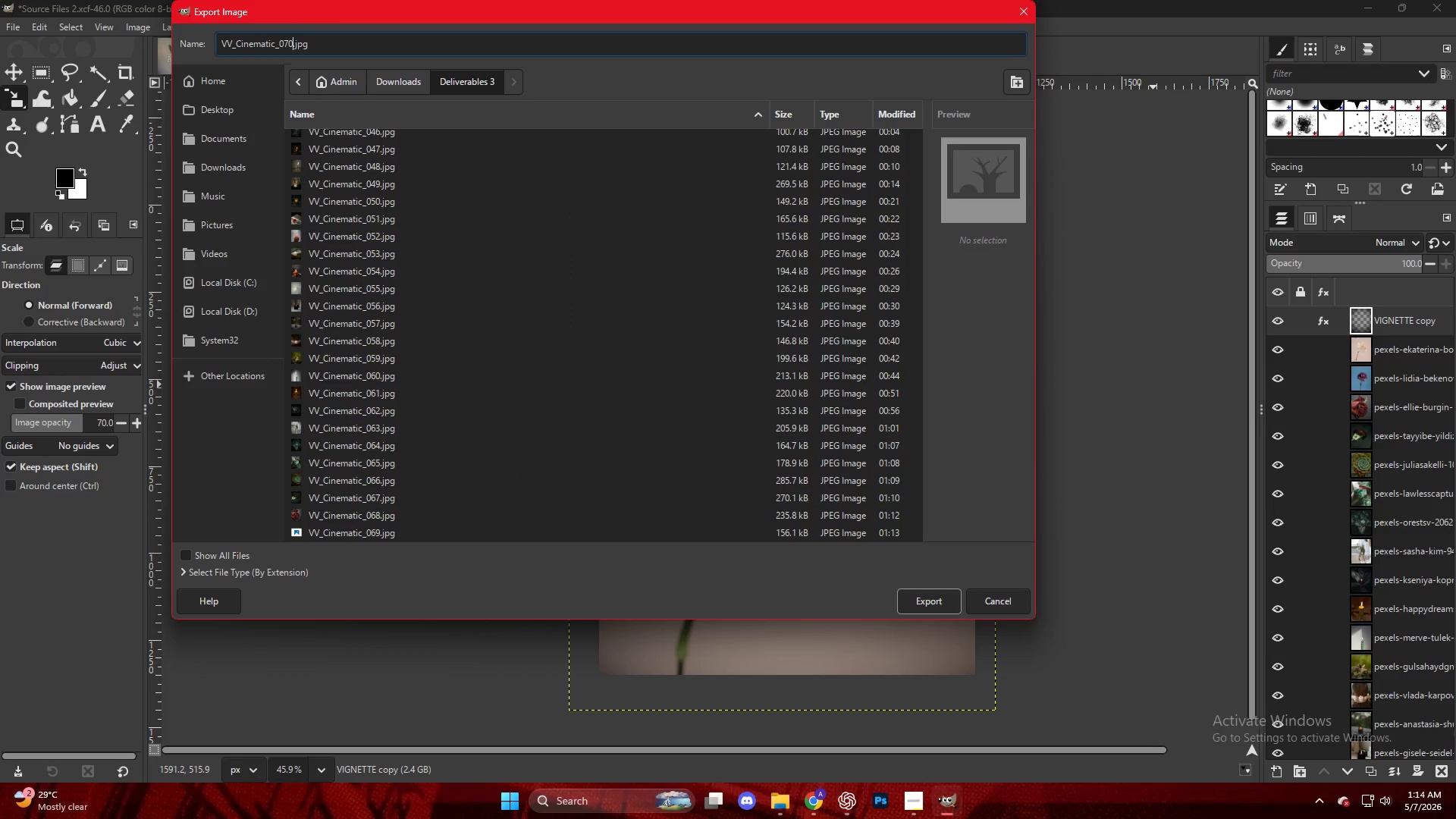 
key(NumpadEnter)
 